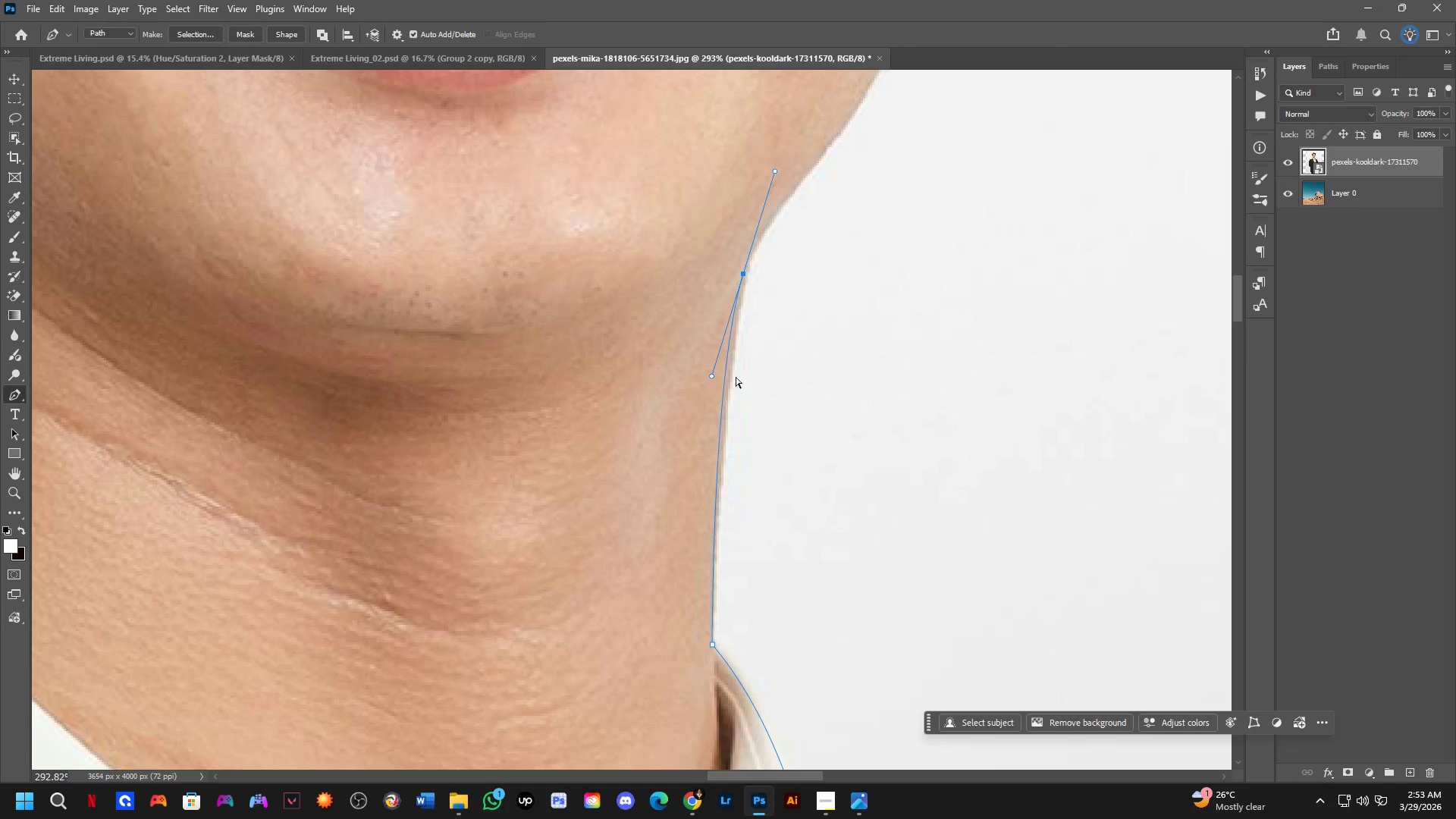 
key(Control+Z)
 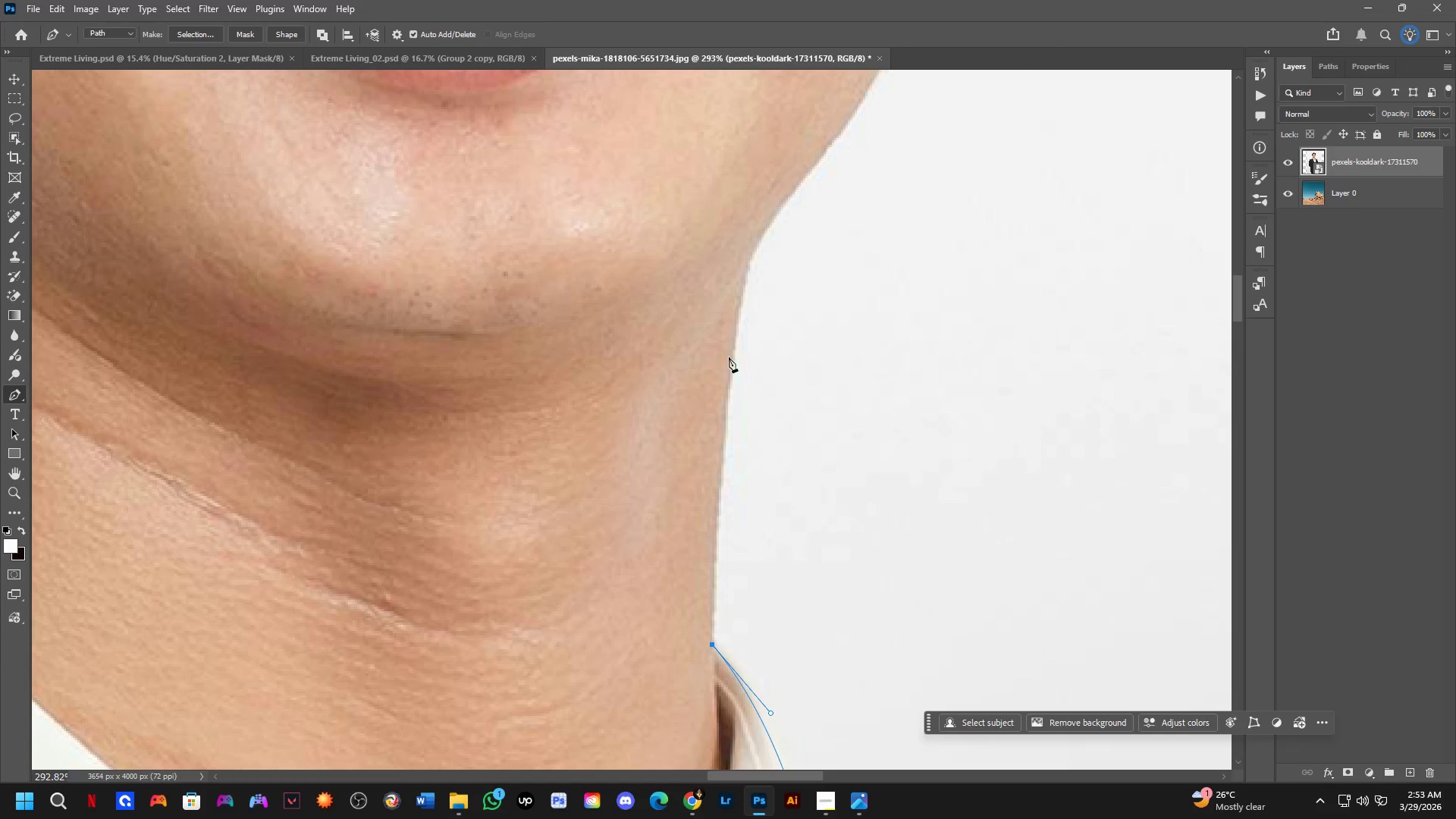 
left_click_drag(start_coordinate=[728, 359], to_coordinate=[741, 281])
 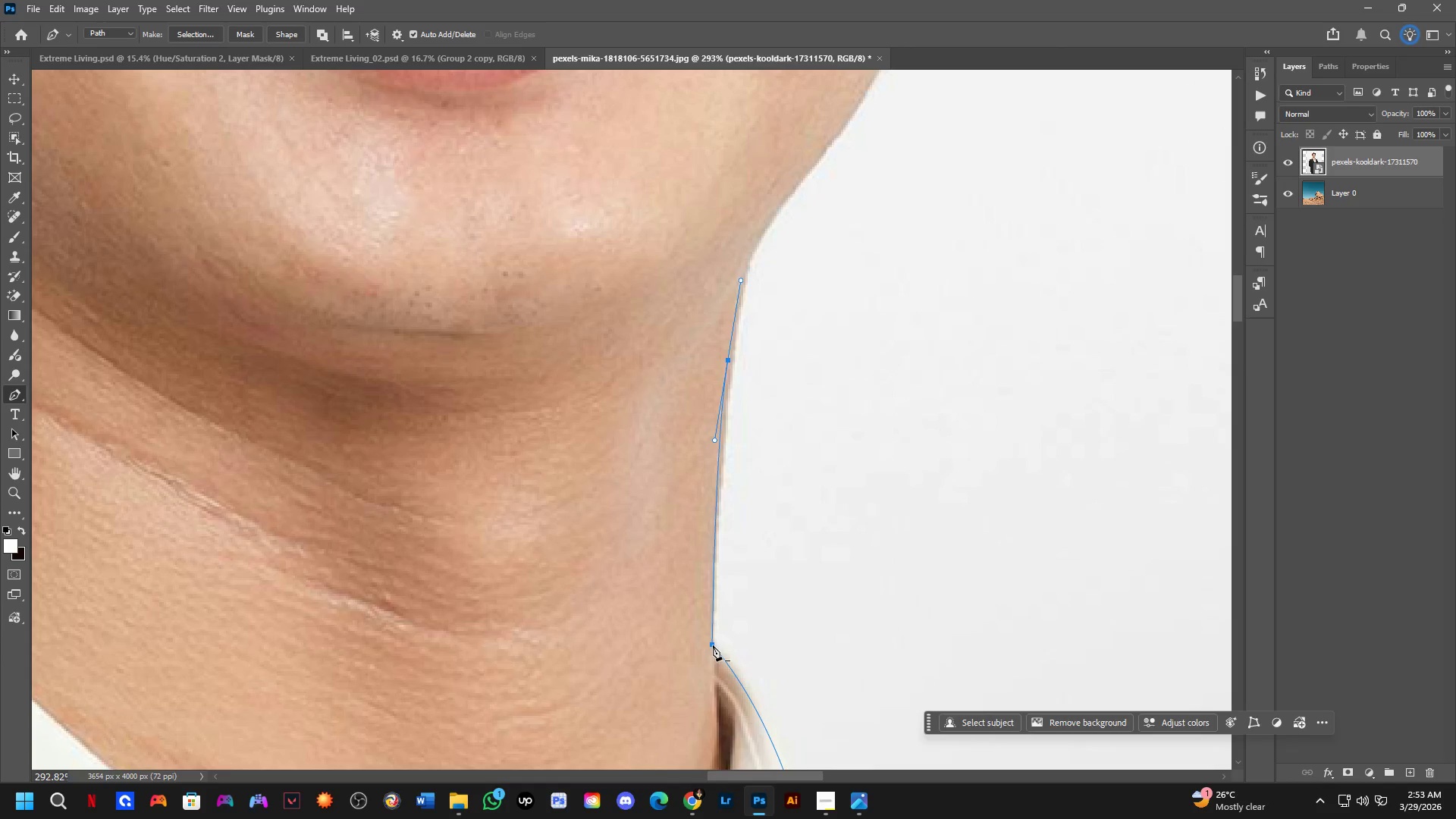 
hold_key(key=ControlLeft, duration=1.42)
left_click_drag(start_coordinate=[713, 645], to_coordinate=[709, 645])
 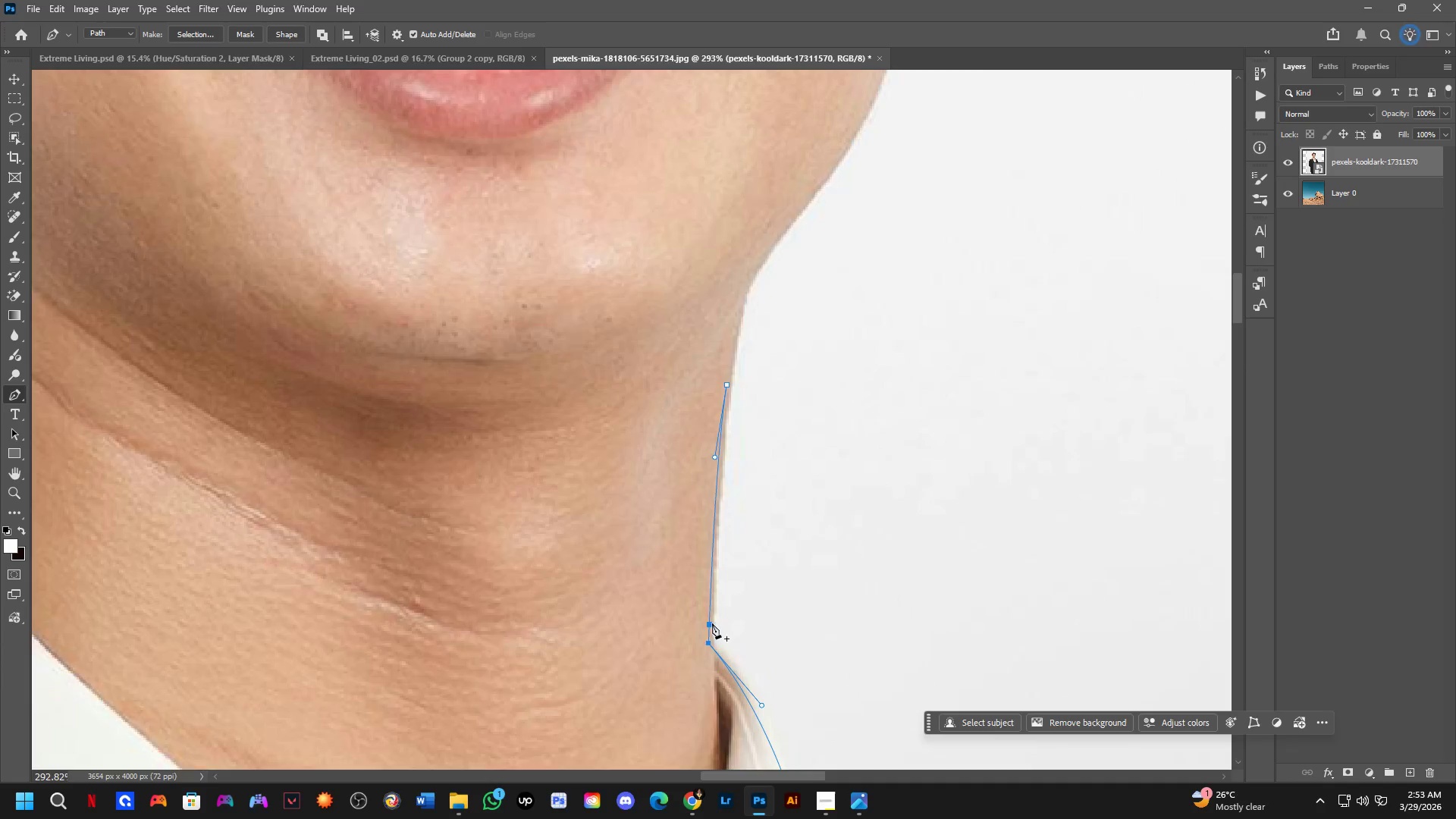 
hold_key(key=Space, duration=0.61)
 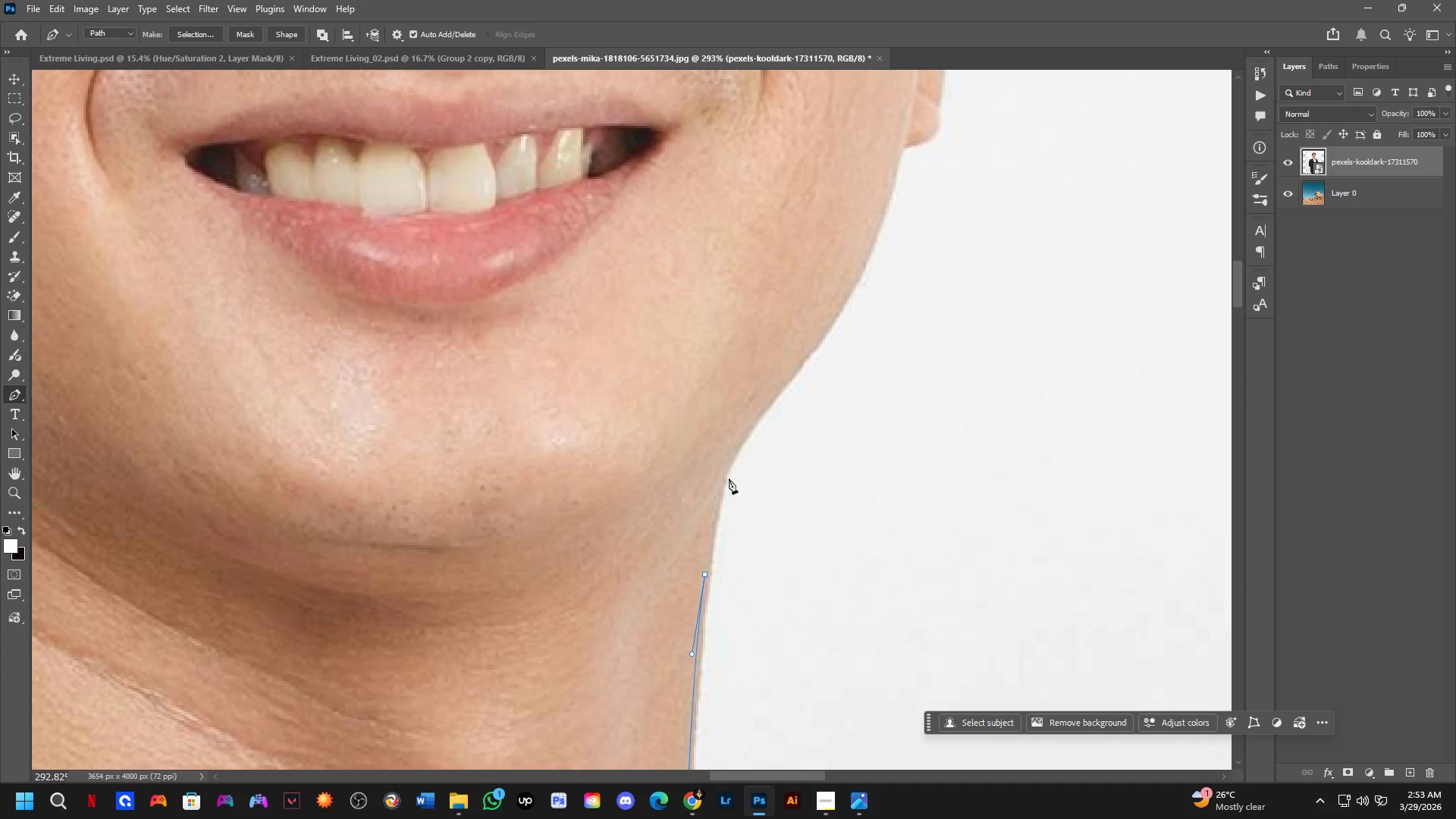 
left_click_drag(start_coordinate=[747, 406], to_coordinate=[733, 568])
 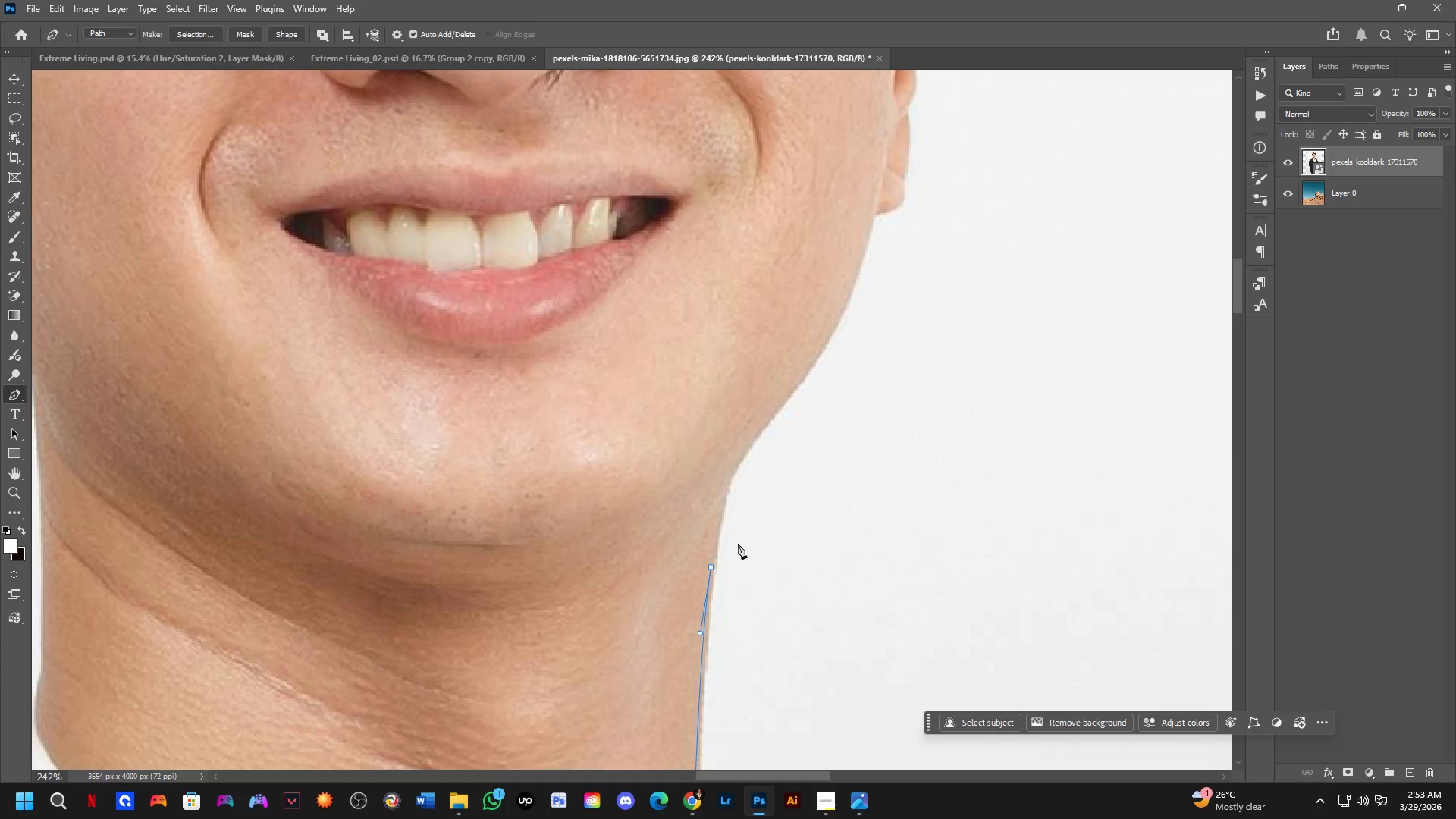 
scroll: coordinate [712, 618], scroll_direction: down, amount: 2.0
 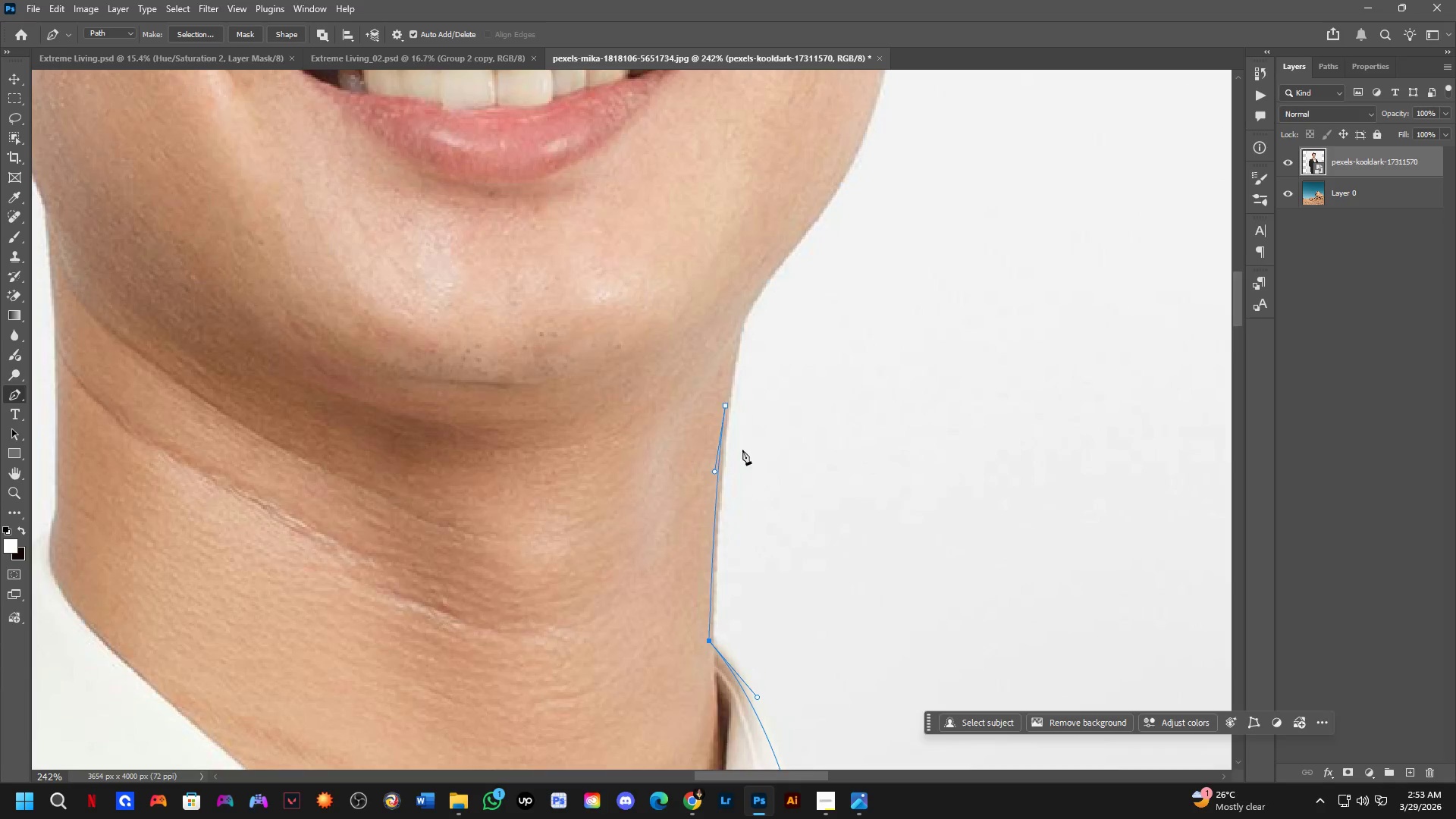 
scroll: coordinate [738, 532], scroll_direction: up, amount: 2.0
 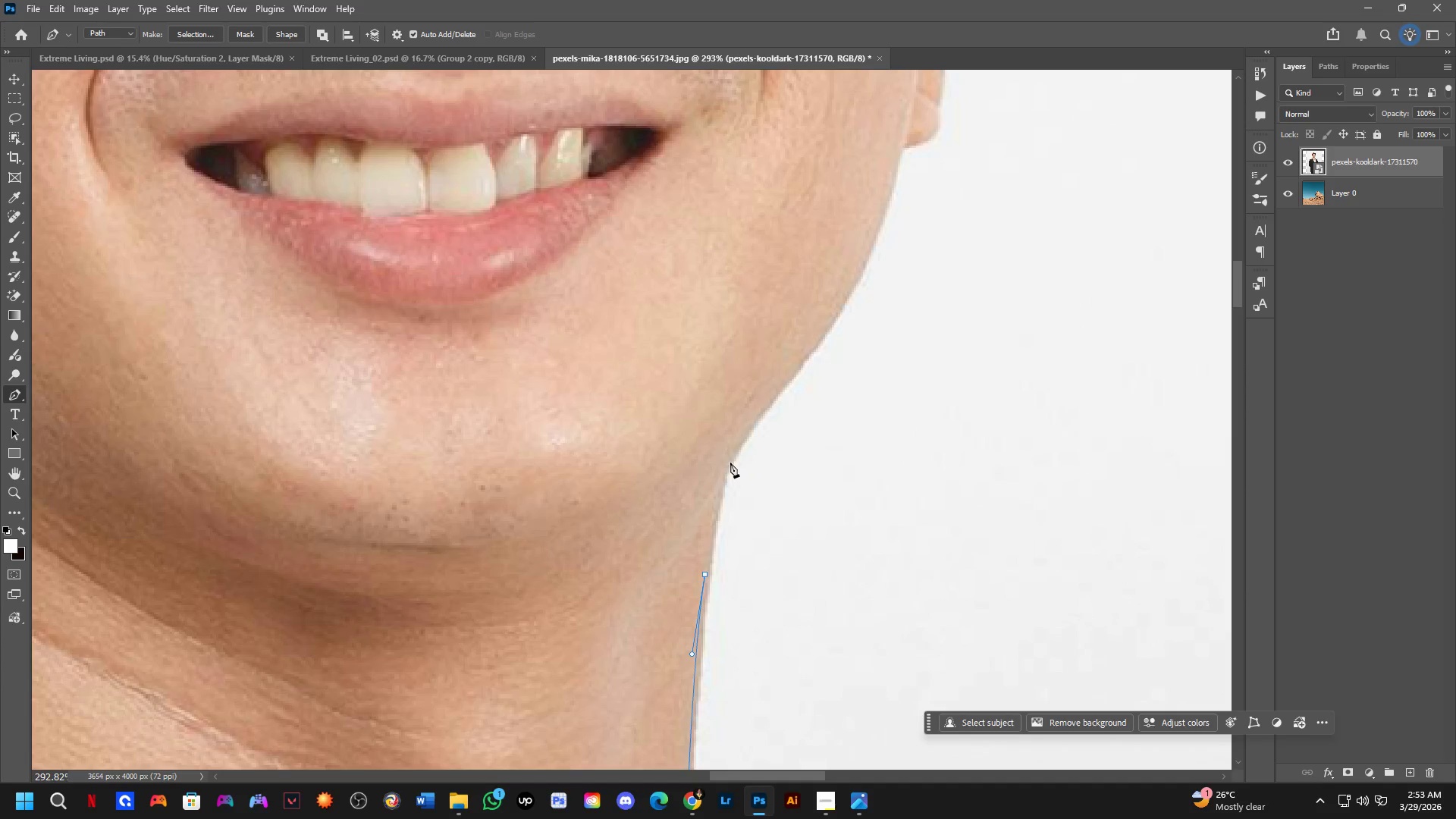 
left_click_drag(start_coordinate=[731, 458], to_coordinate=[743, 436])
 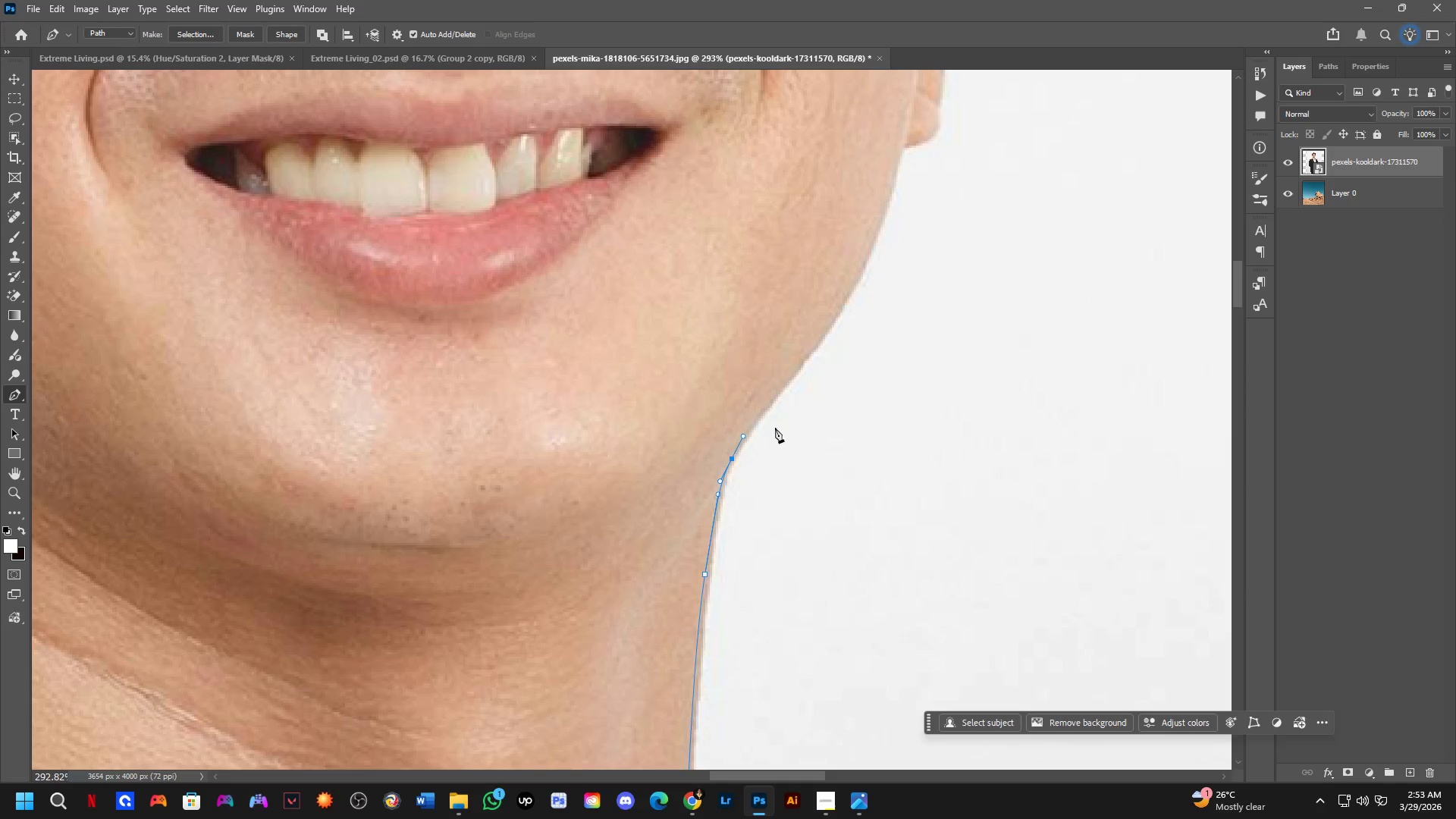 
hold_key(key=Space, duration=0.53)
 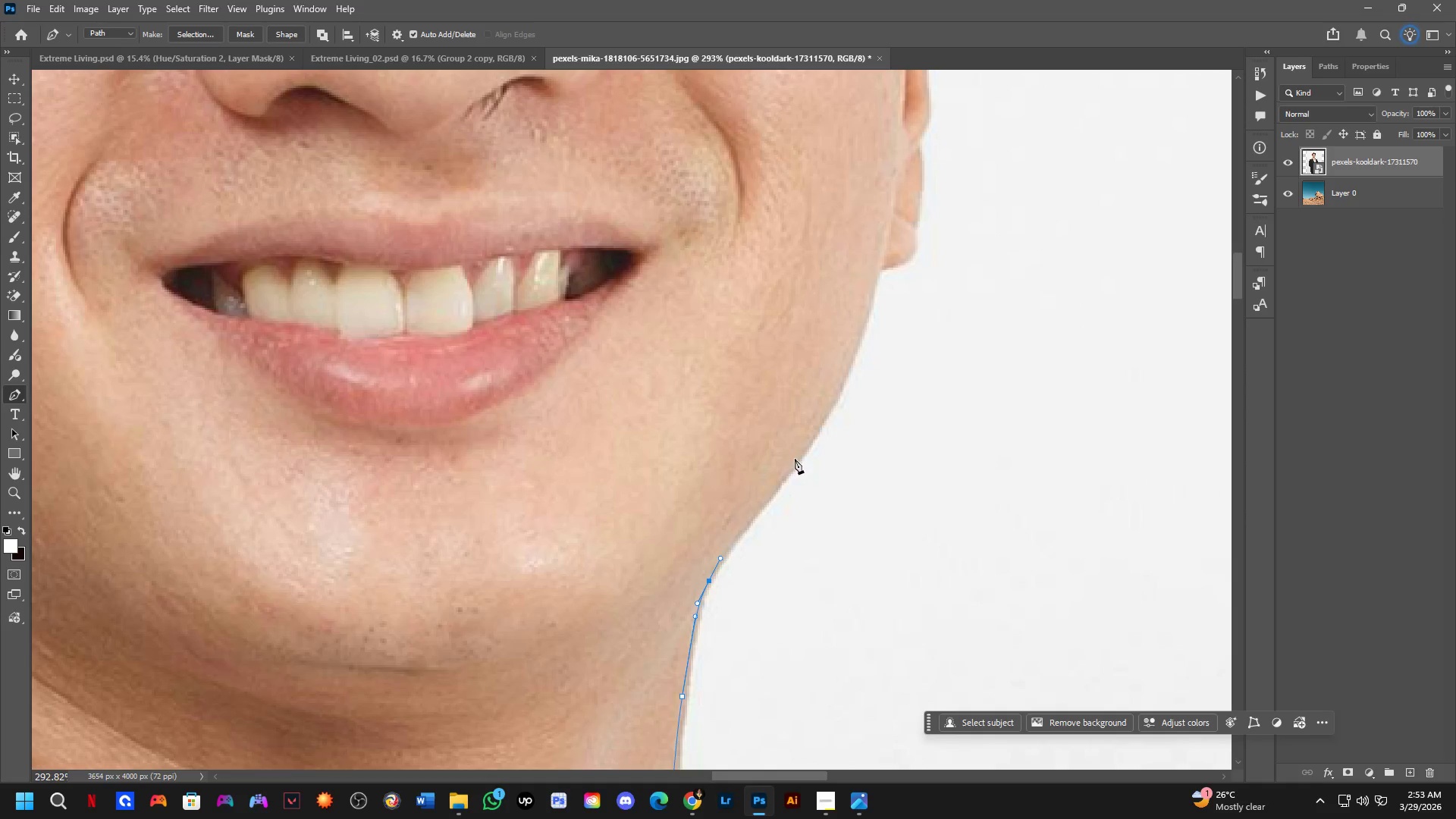 
left_click_drag(start_coordinate=[786, 422], to_coordinate=[763, 544])
 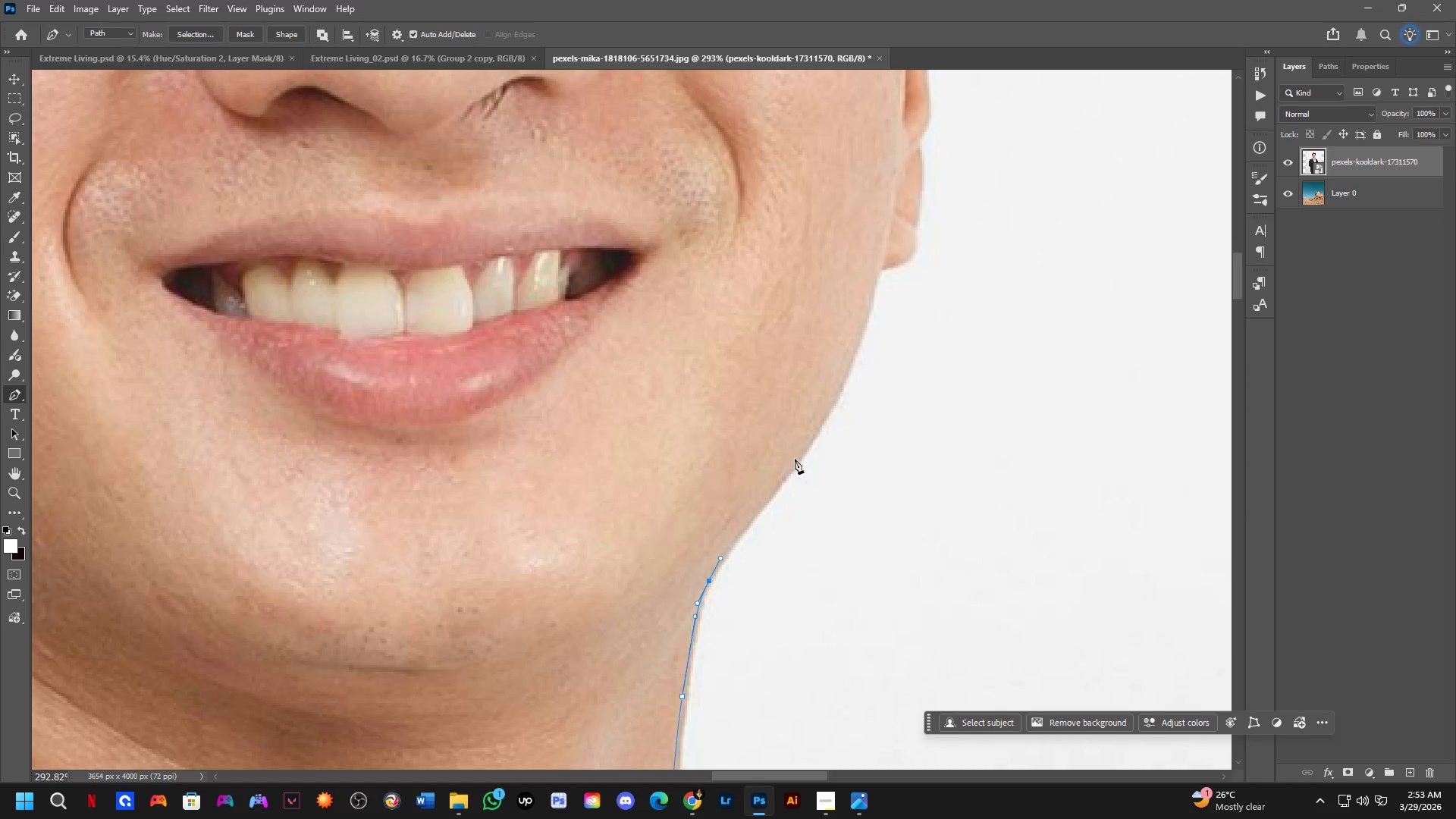 
left_click_drag(start_coordinate=[795, 459], to_coordinate=[808, 432])
 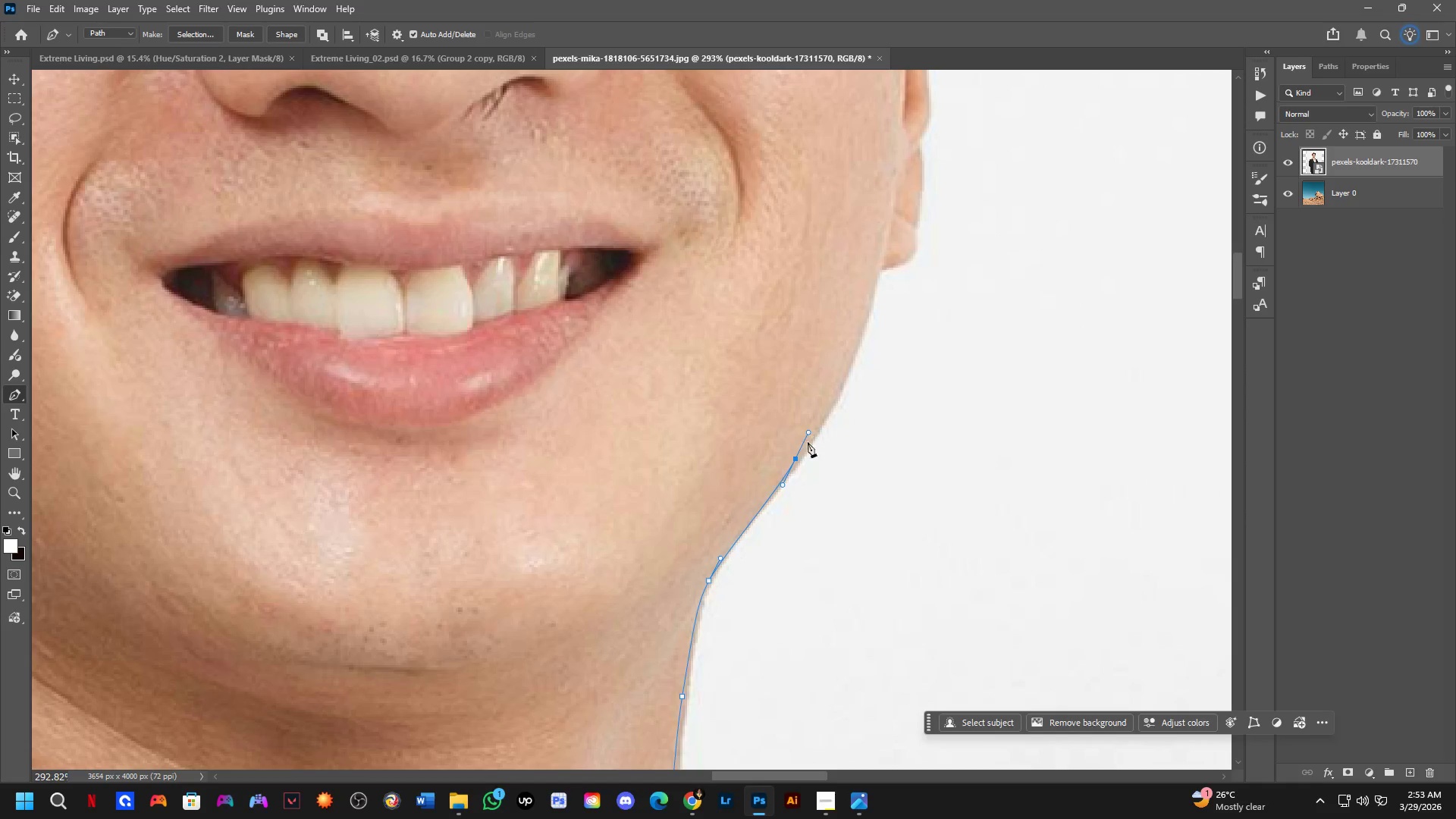 
key(Control+ControlLeft)
 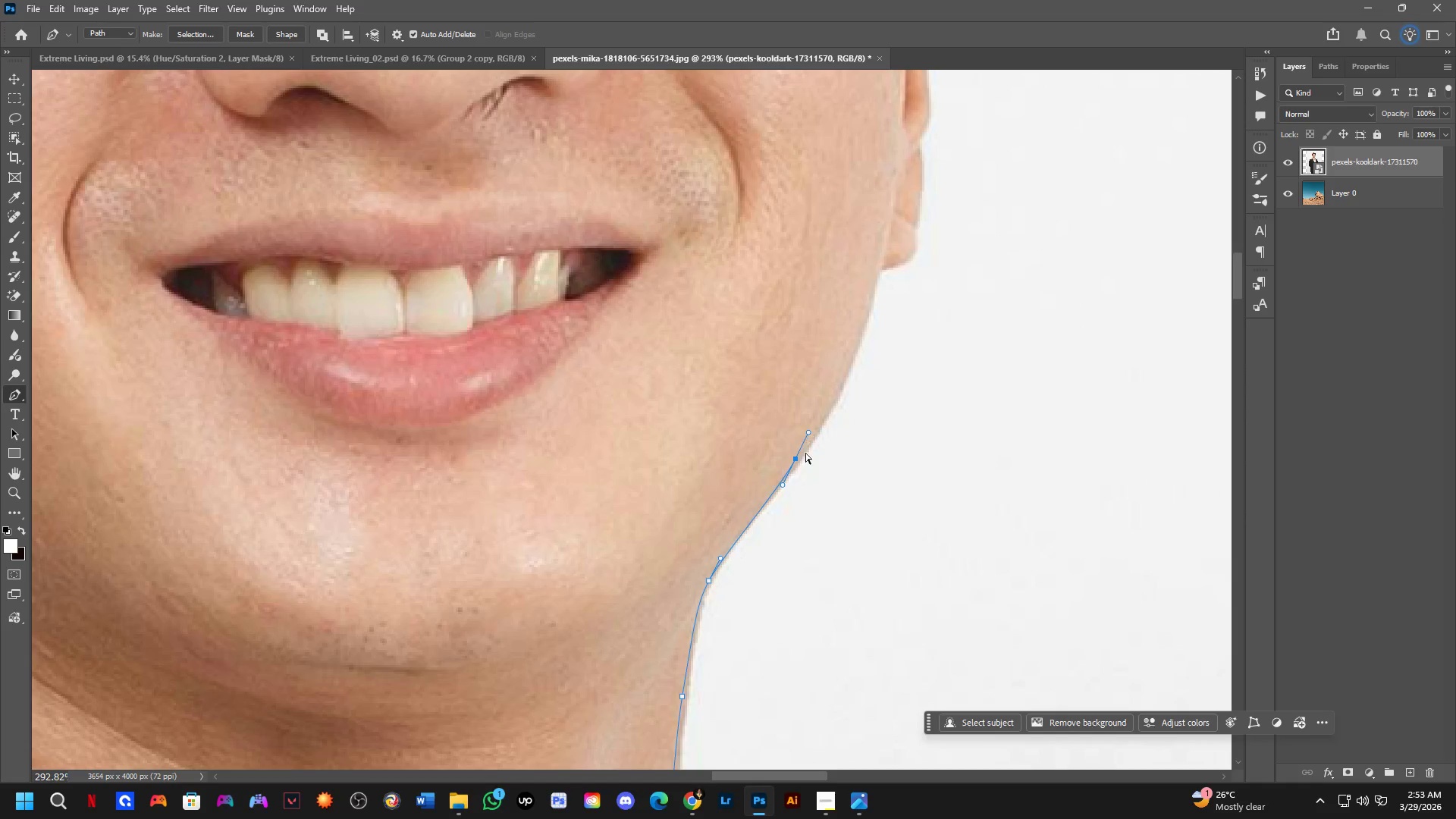 
key(Control+Z)
 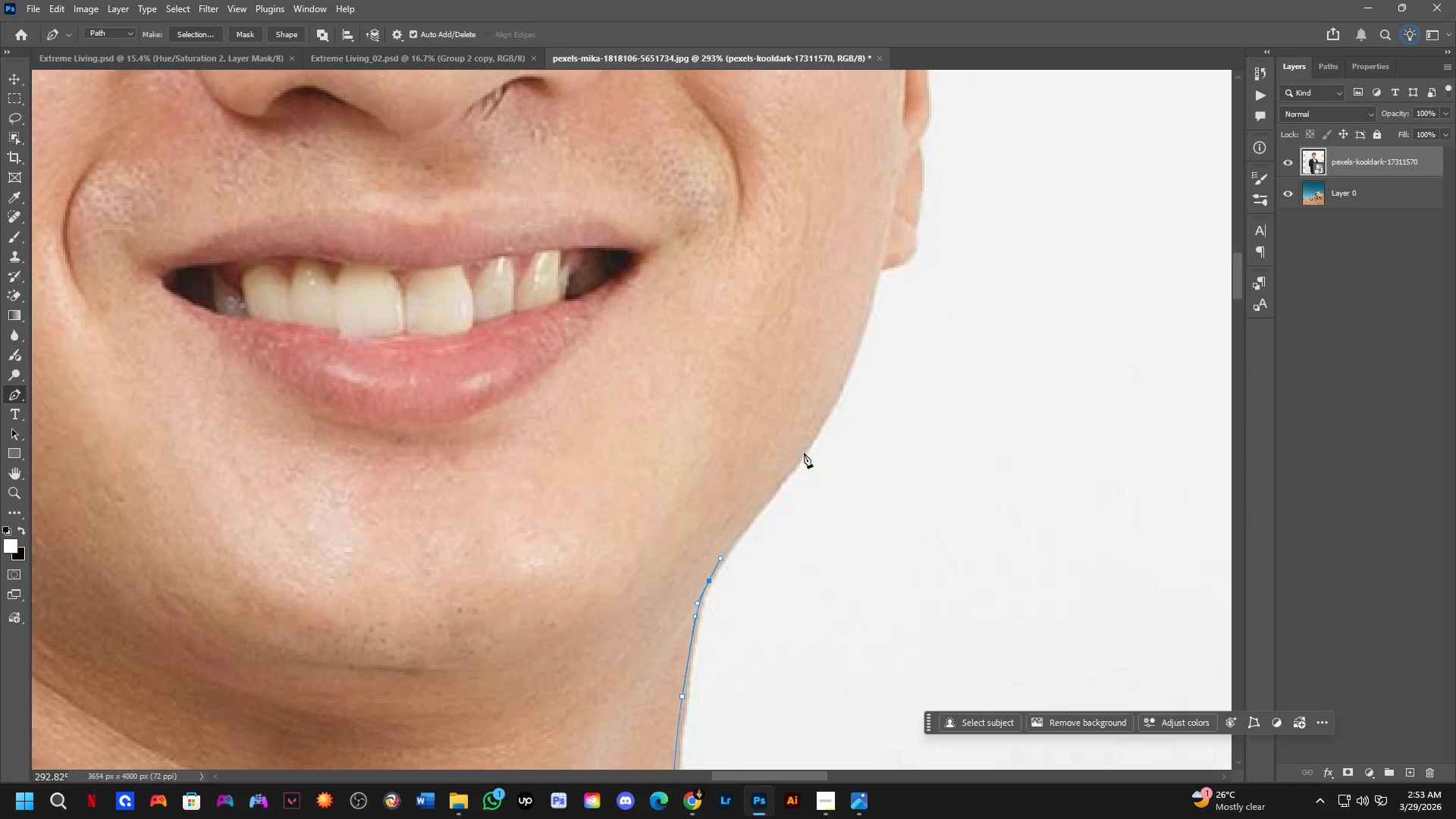 
left_click_drag(start_coordinate=[801, 450], to_coordinate=[812, 421])
 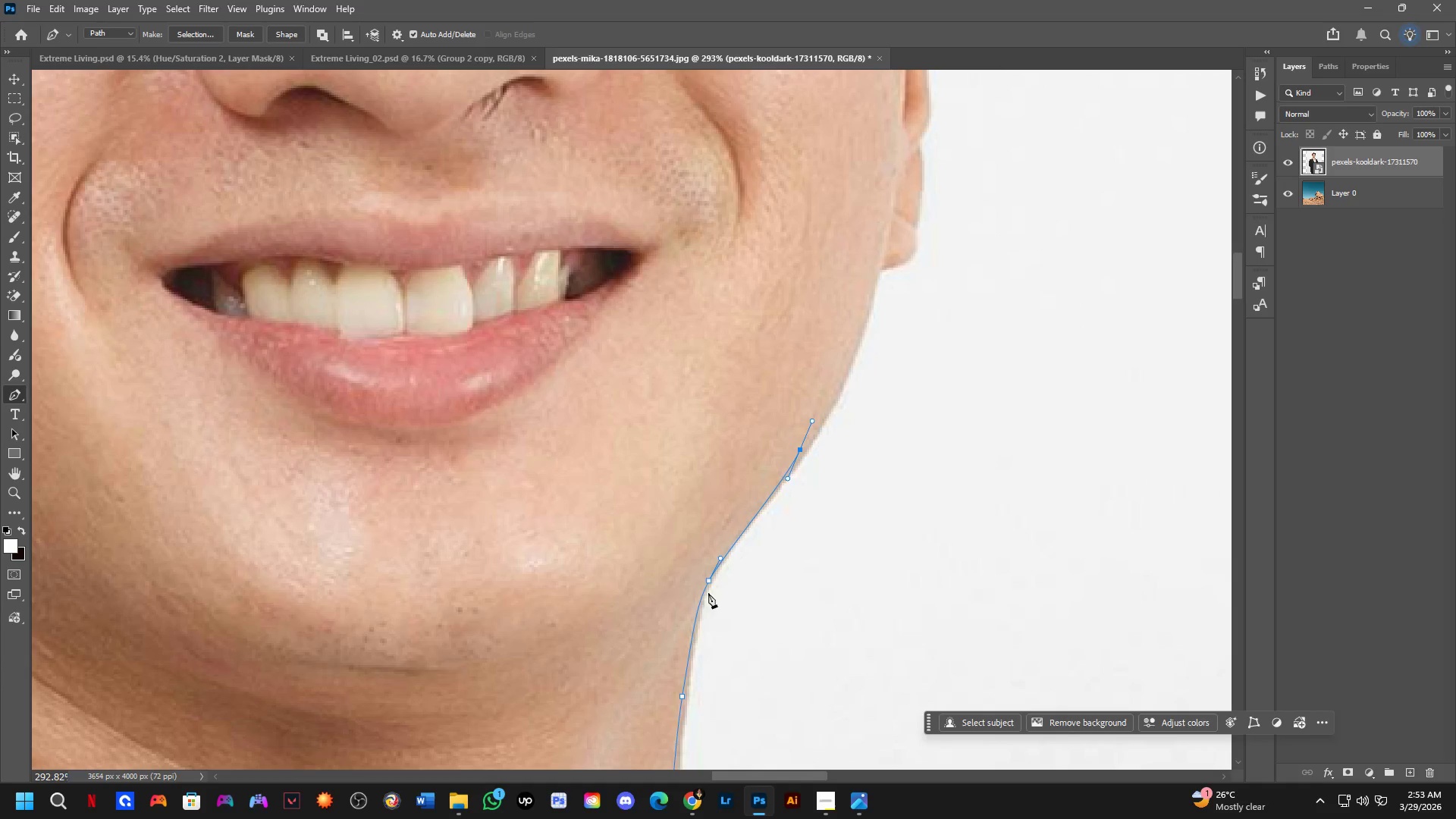 
hold_key(key=ControlLeft, duration=1.5)
 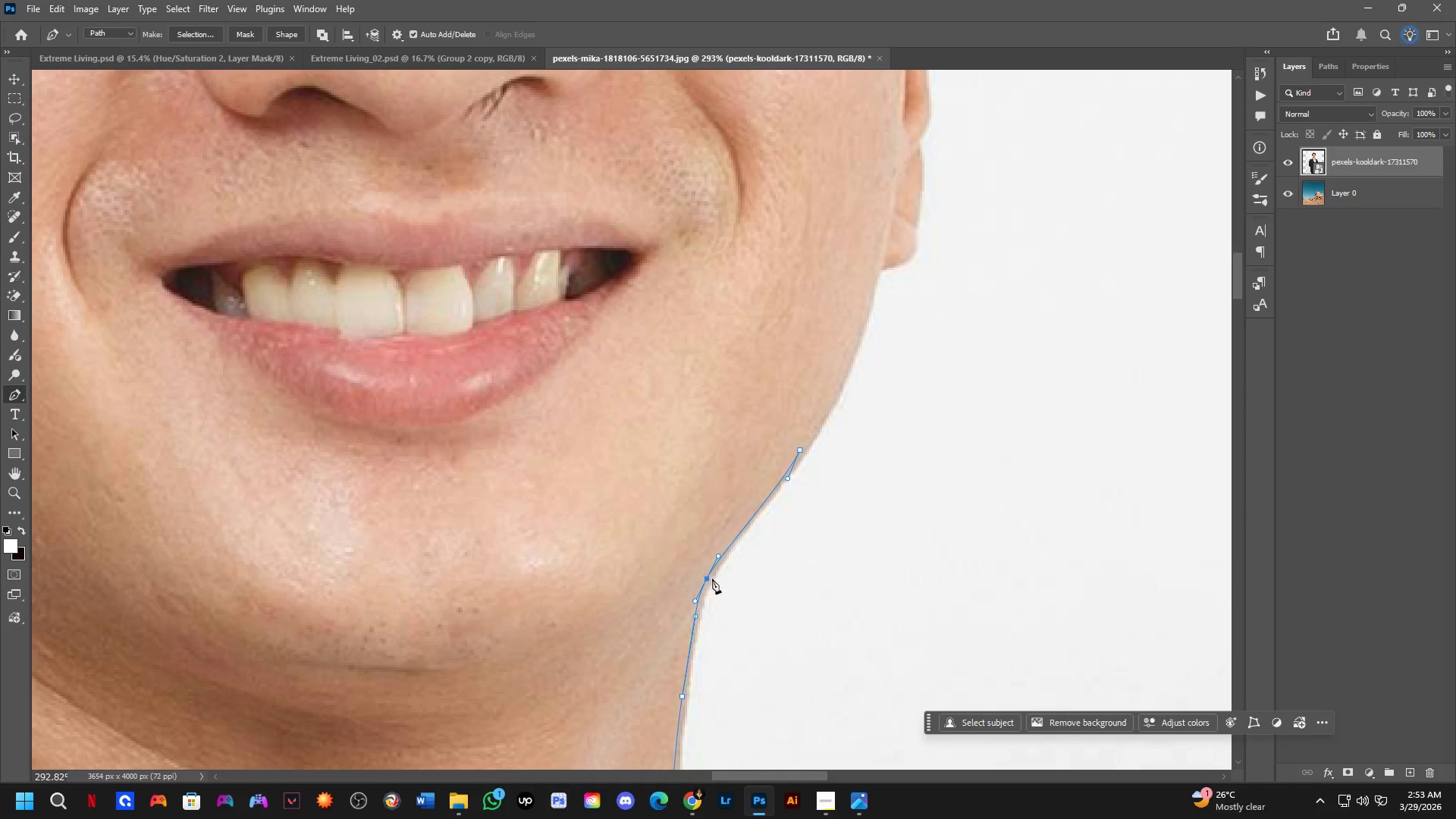 
key(Control+ControlLeft)
 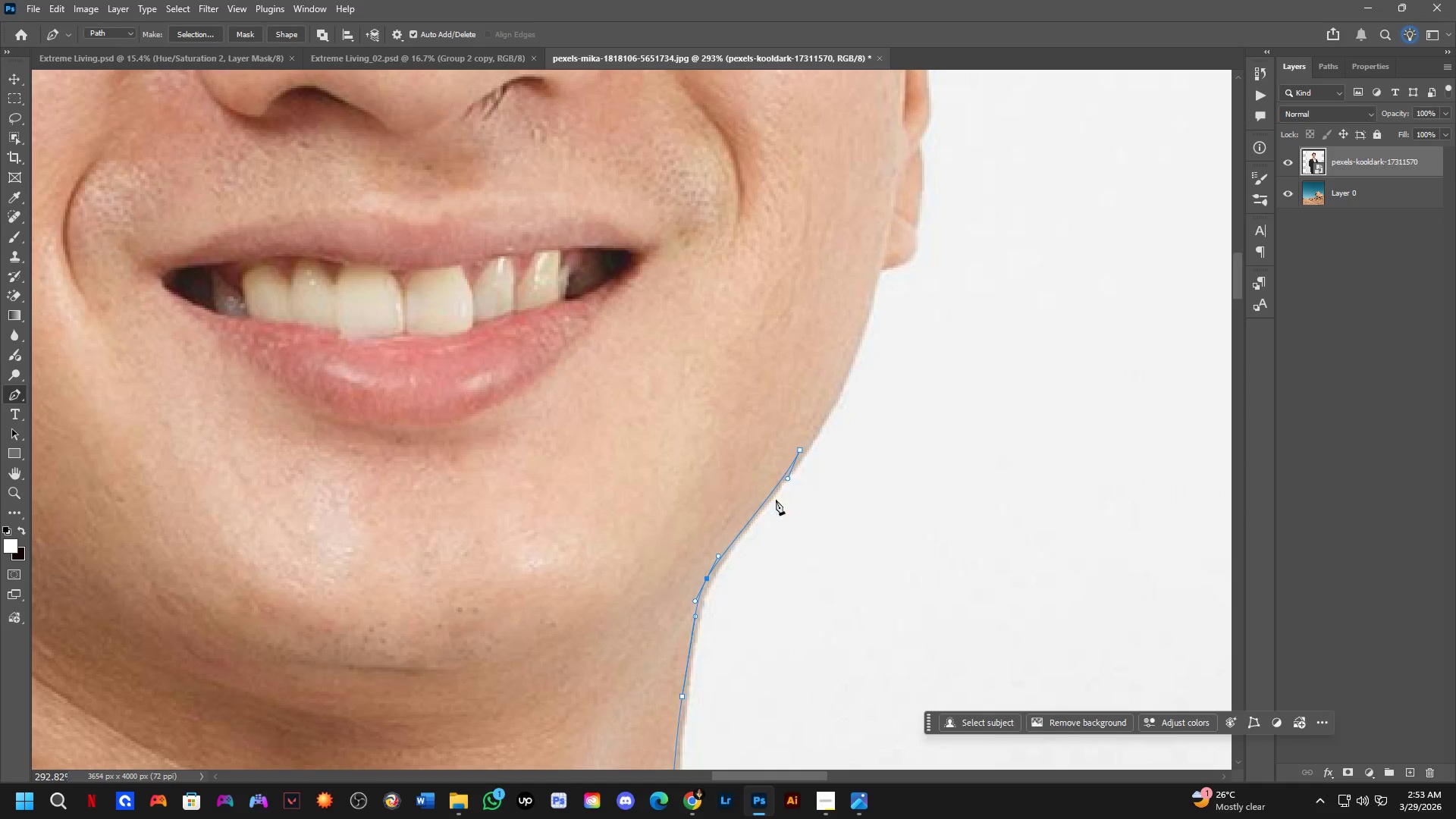 
hold_key(key=Space, duration=0.55)
 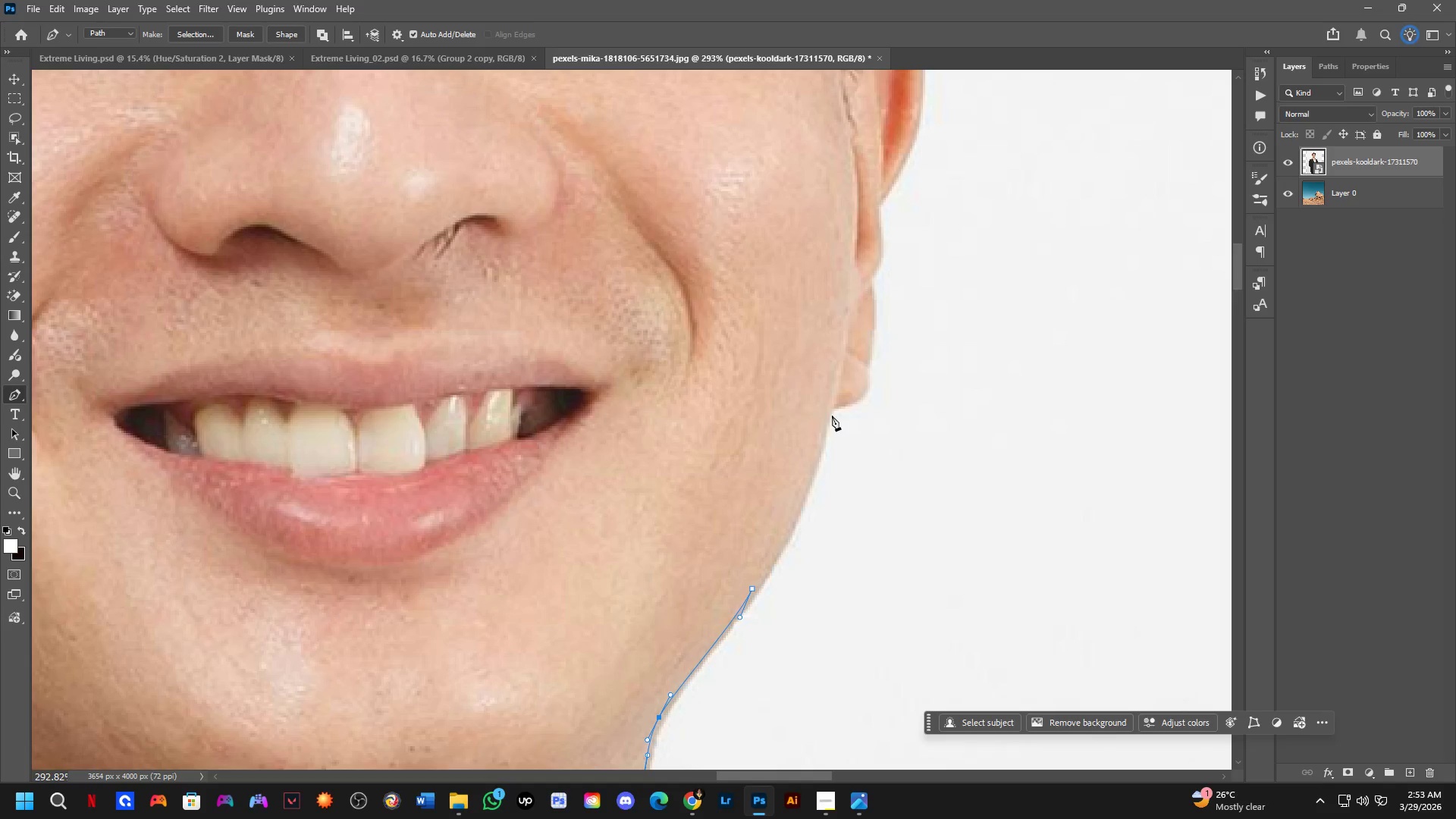 
left_click_drag(start_coordinate=[790, 462], to_coordinate=[742, 601])
 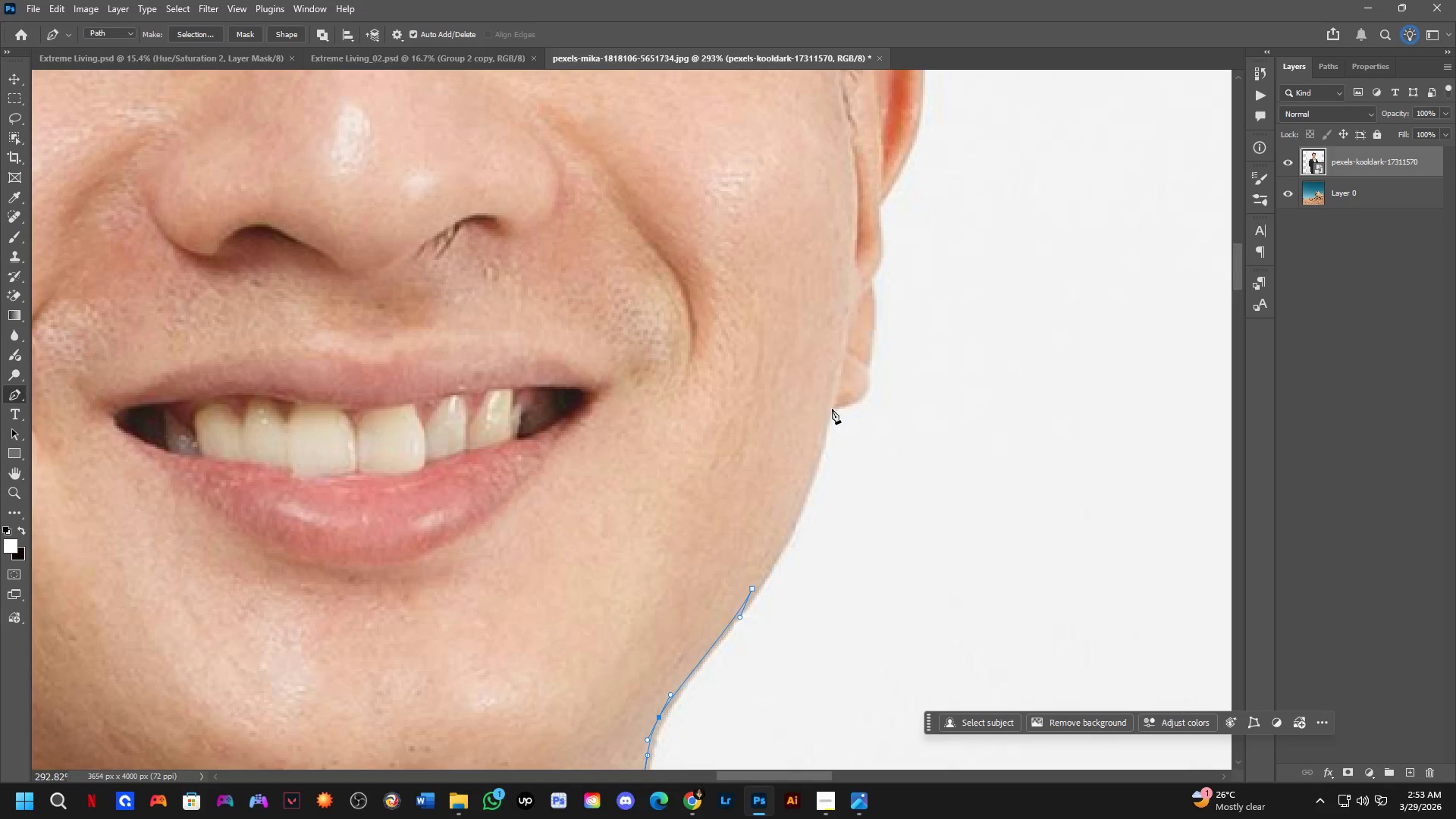 
left_click_drag(start_coordinate=[832, 405], to_coordinate=[846, 306])
 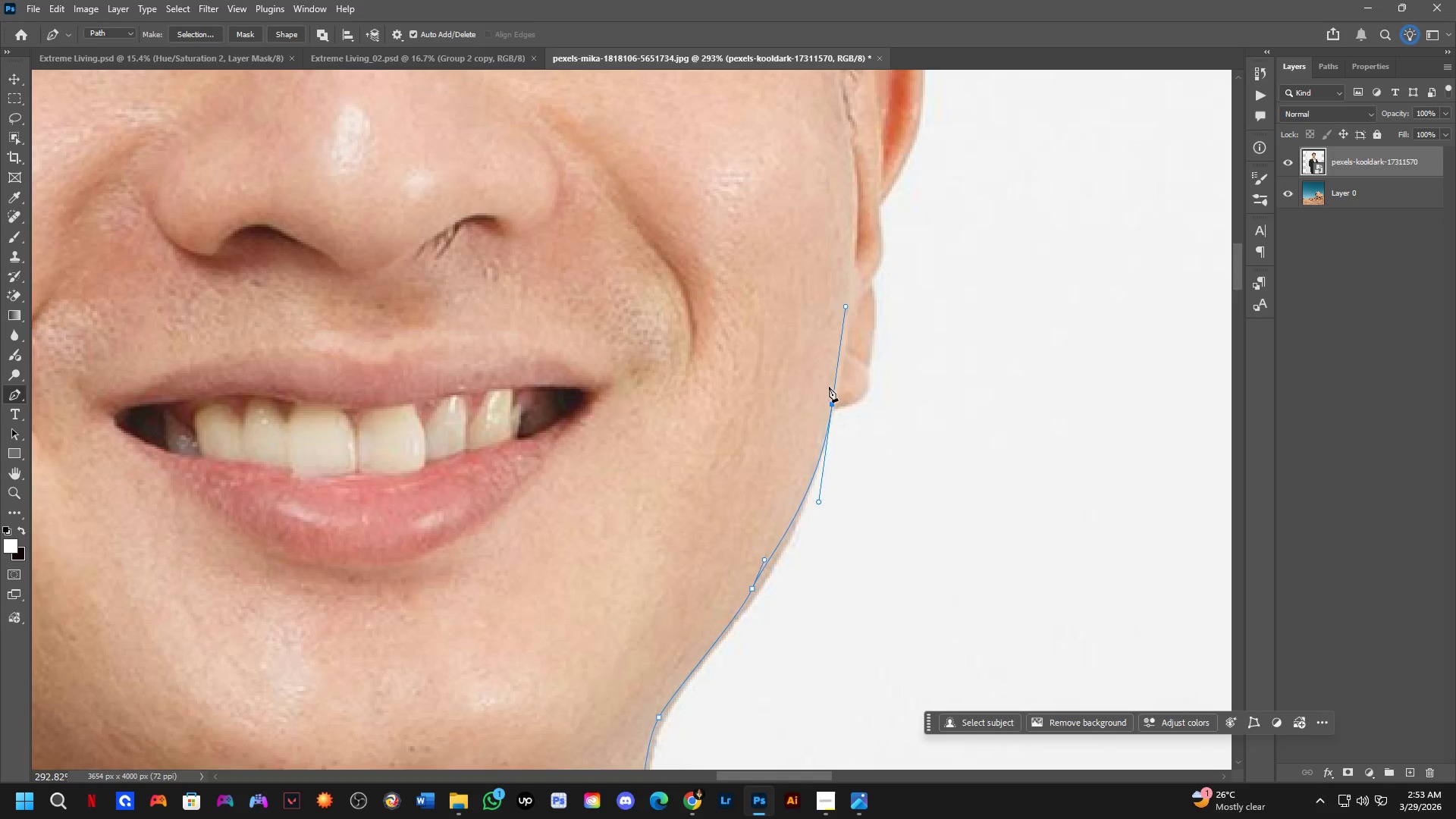 
key(Control+Z)
 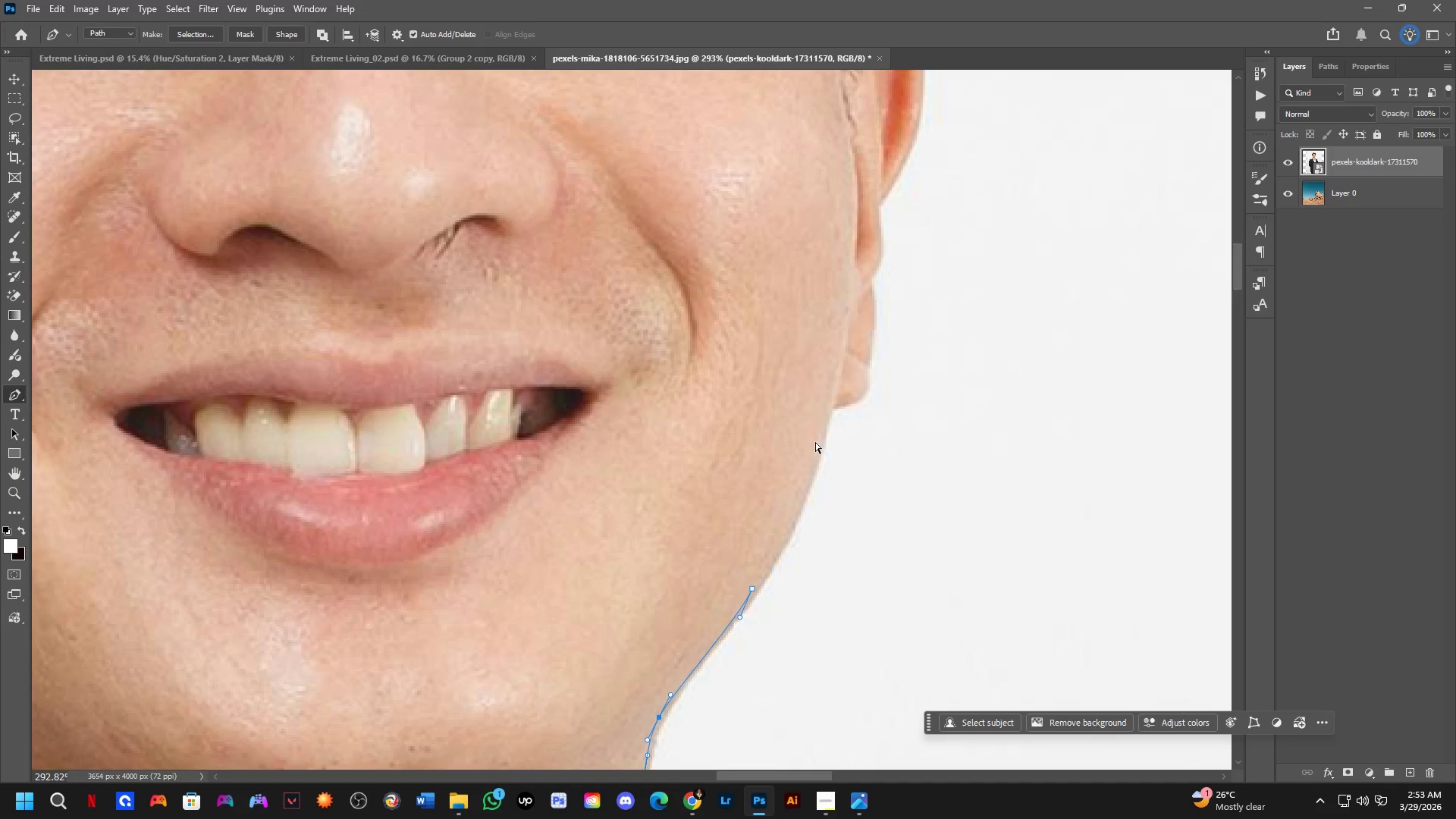 
key(Control+Z)
 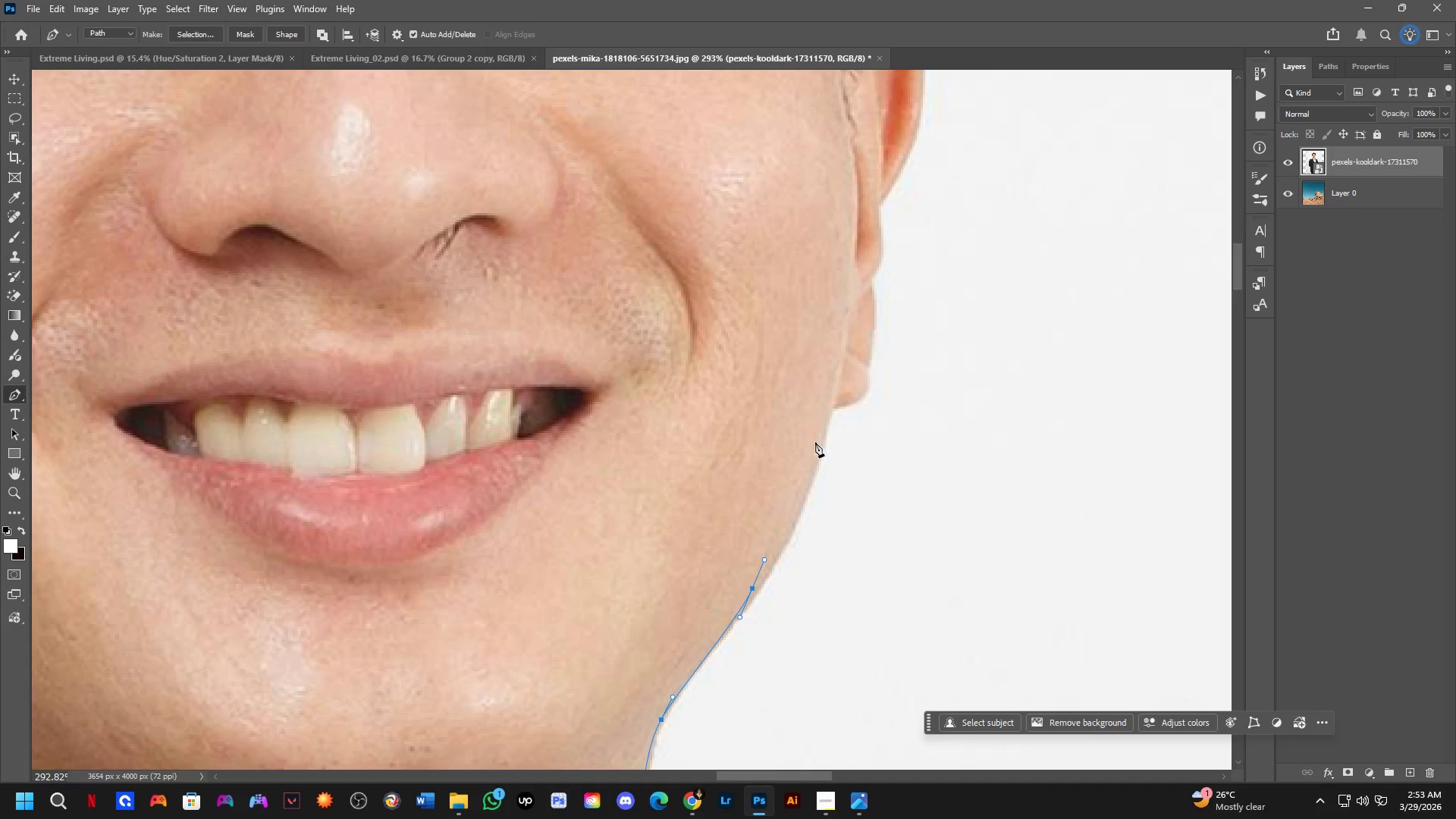 
key(Control+ControlLeft)
 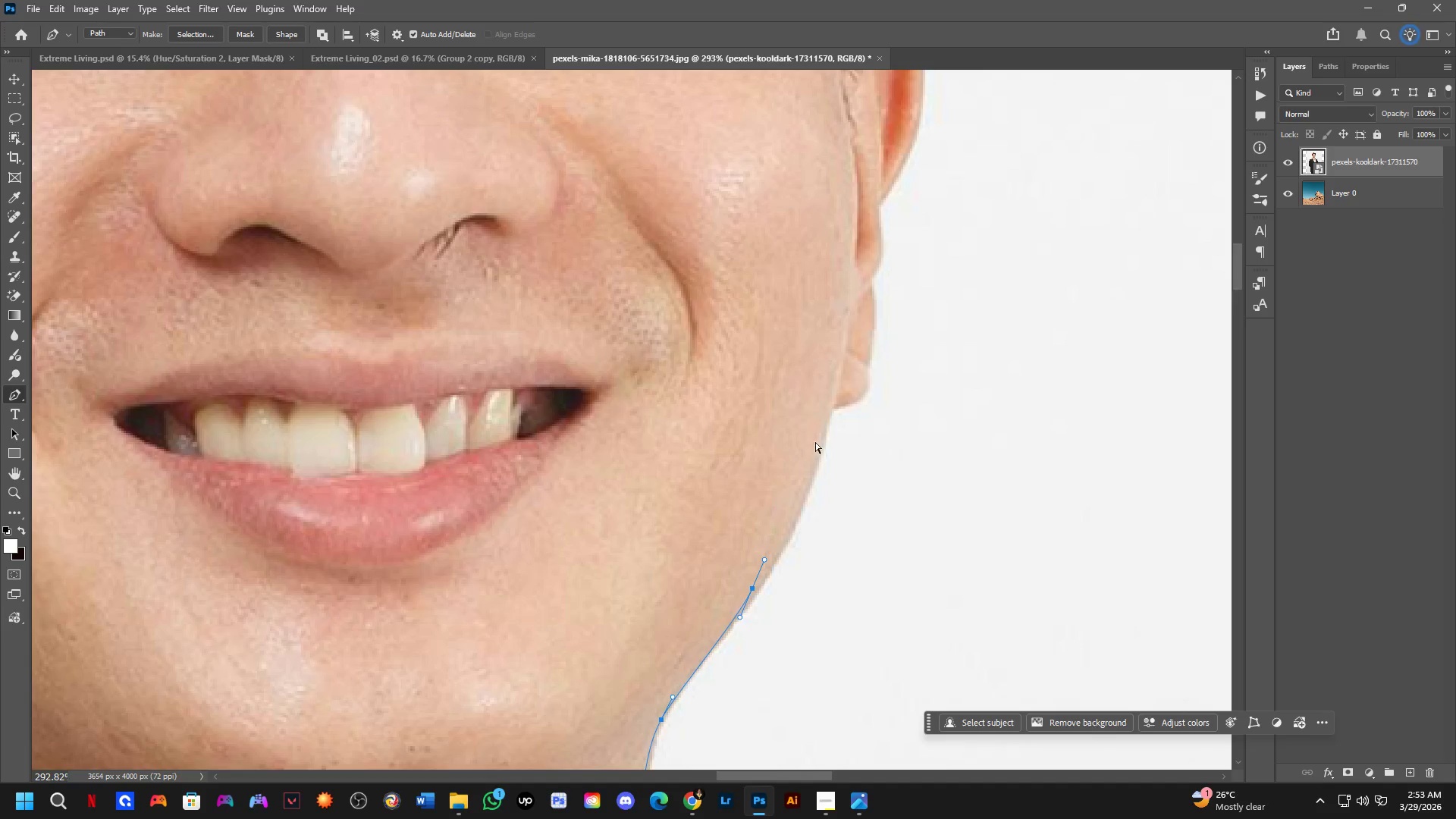 
key(Control+Z)
 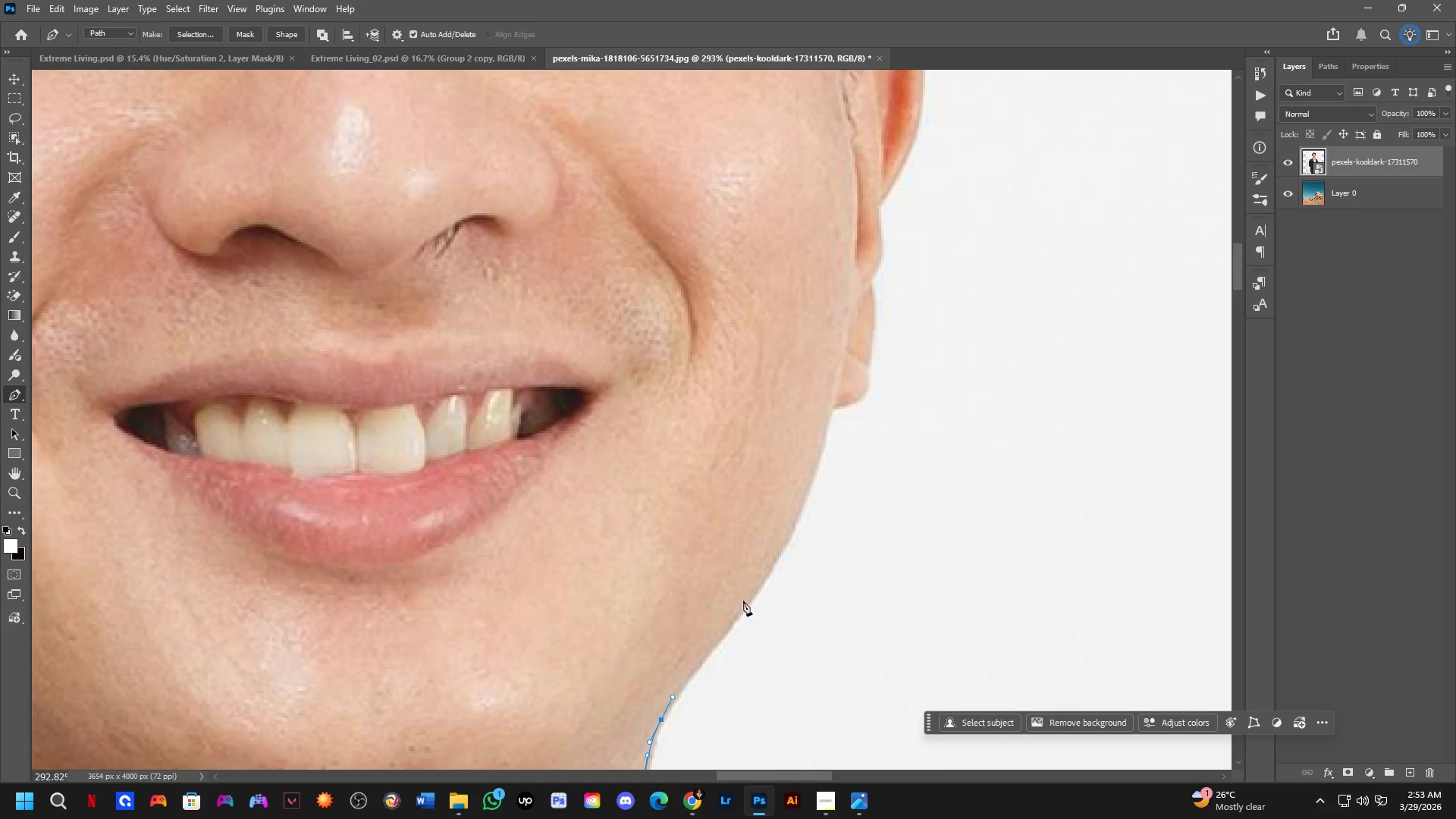 
hold_key(key=Space, duration=0.45)
 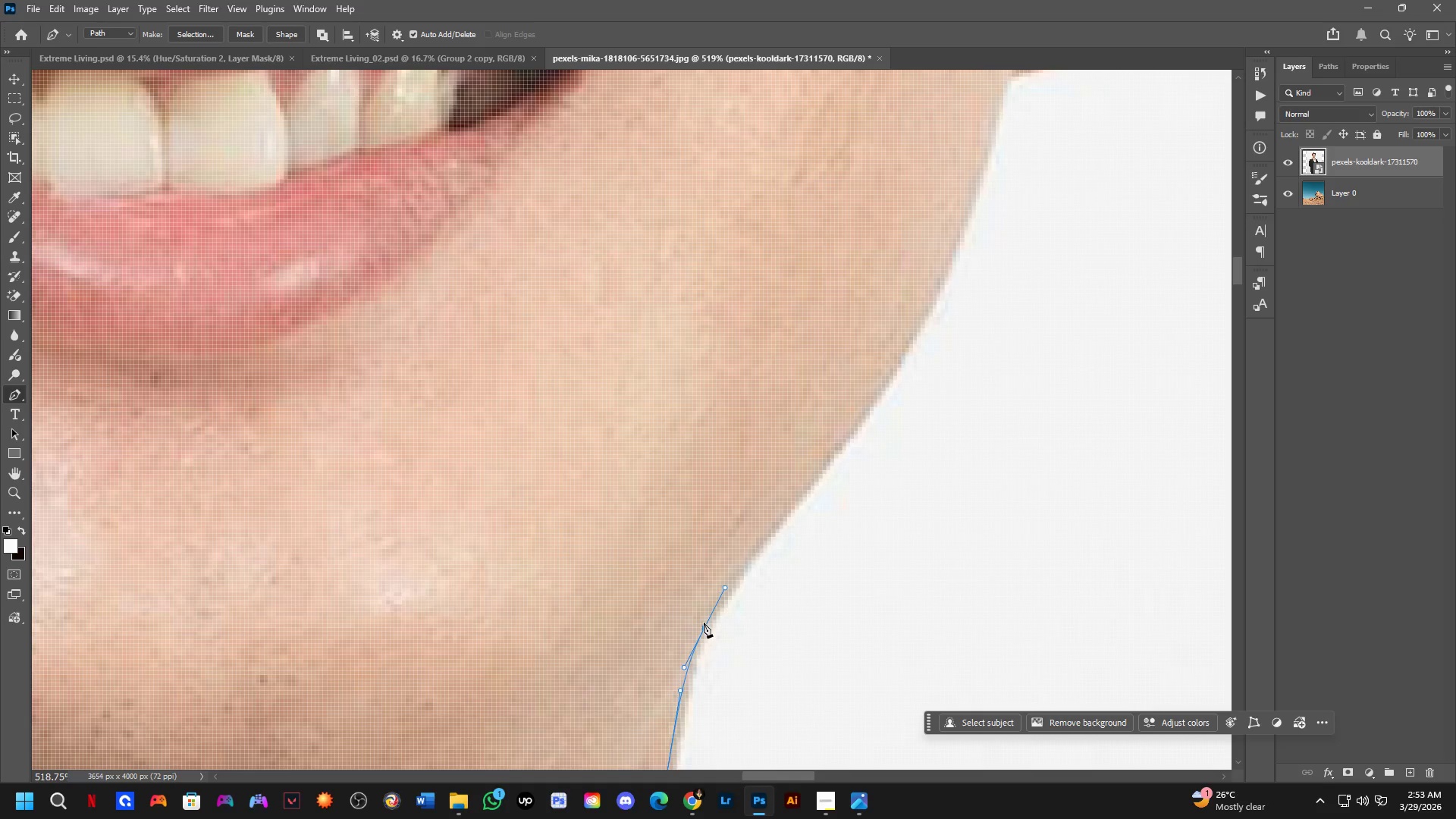 
left_click_drag(start_coordinate=[701, 670], to_coordinate=[749, 573])
 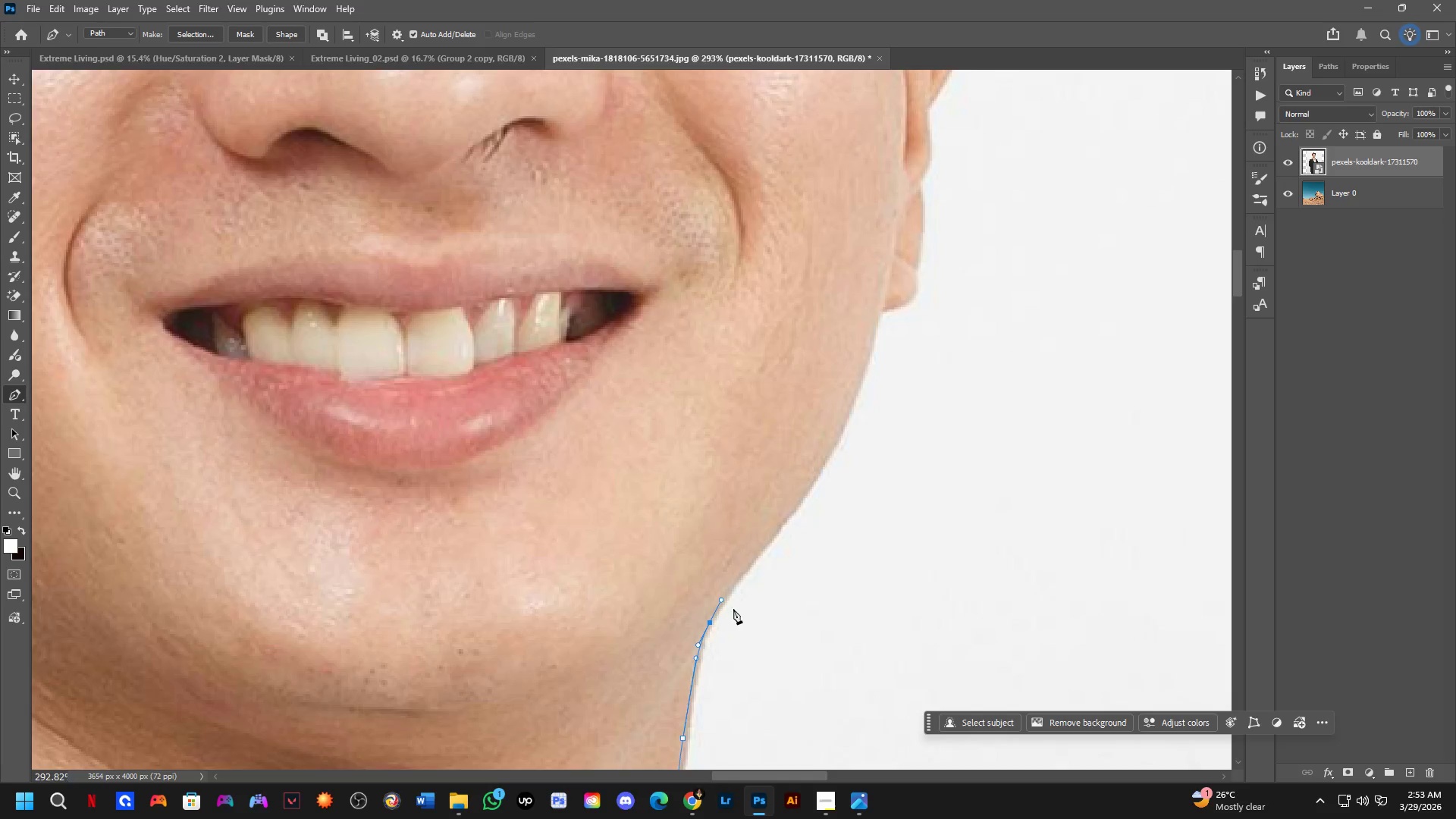 
hold_key(key=ControlLeft, duration=1.14)
 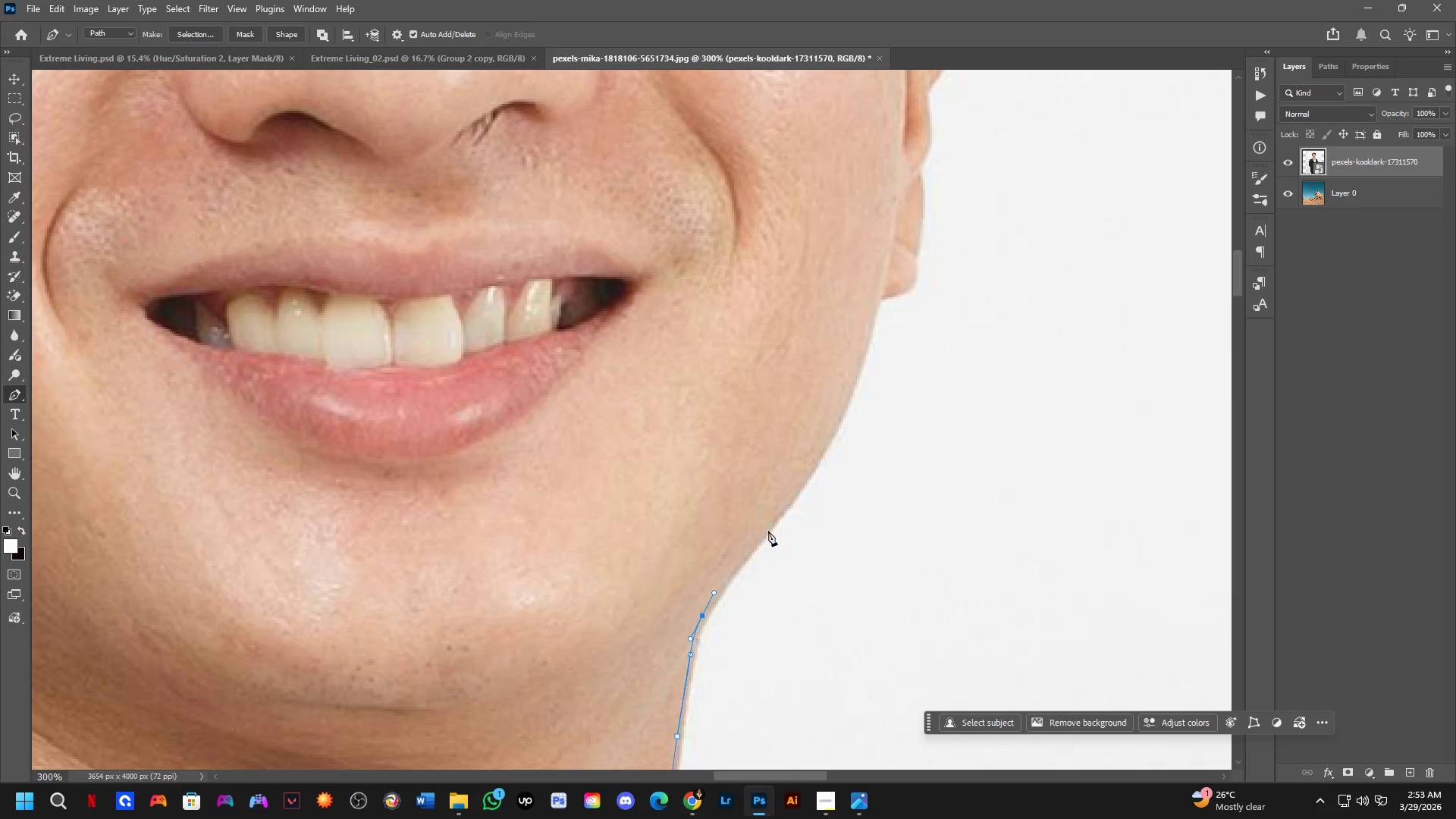 
scroll: coordinate [704, 621], scroll_direction: up, amount: 6.0
 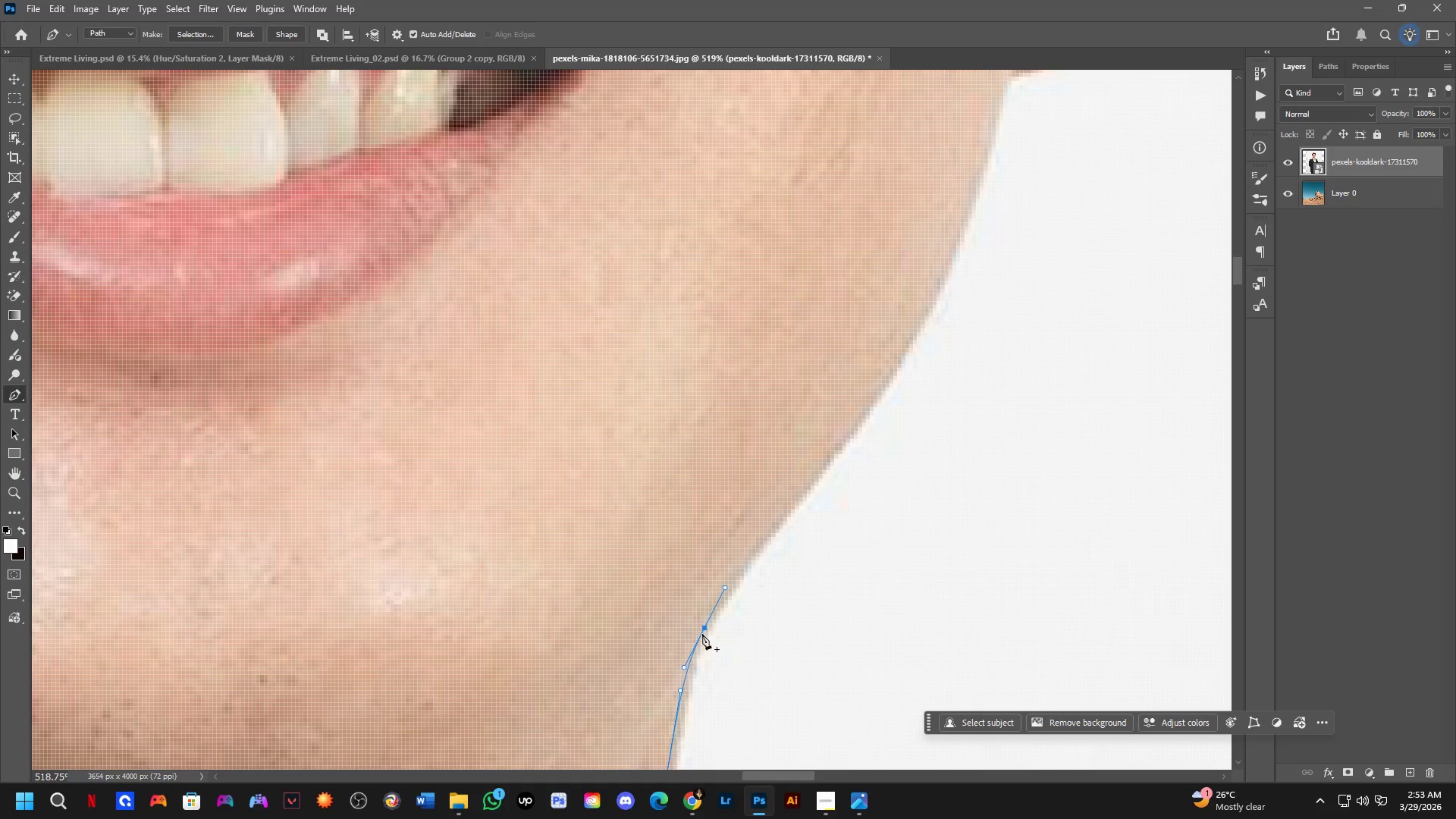 
left_click_drag(start_coordinate=[705, 628], to_coordinate=[702, 623])
 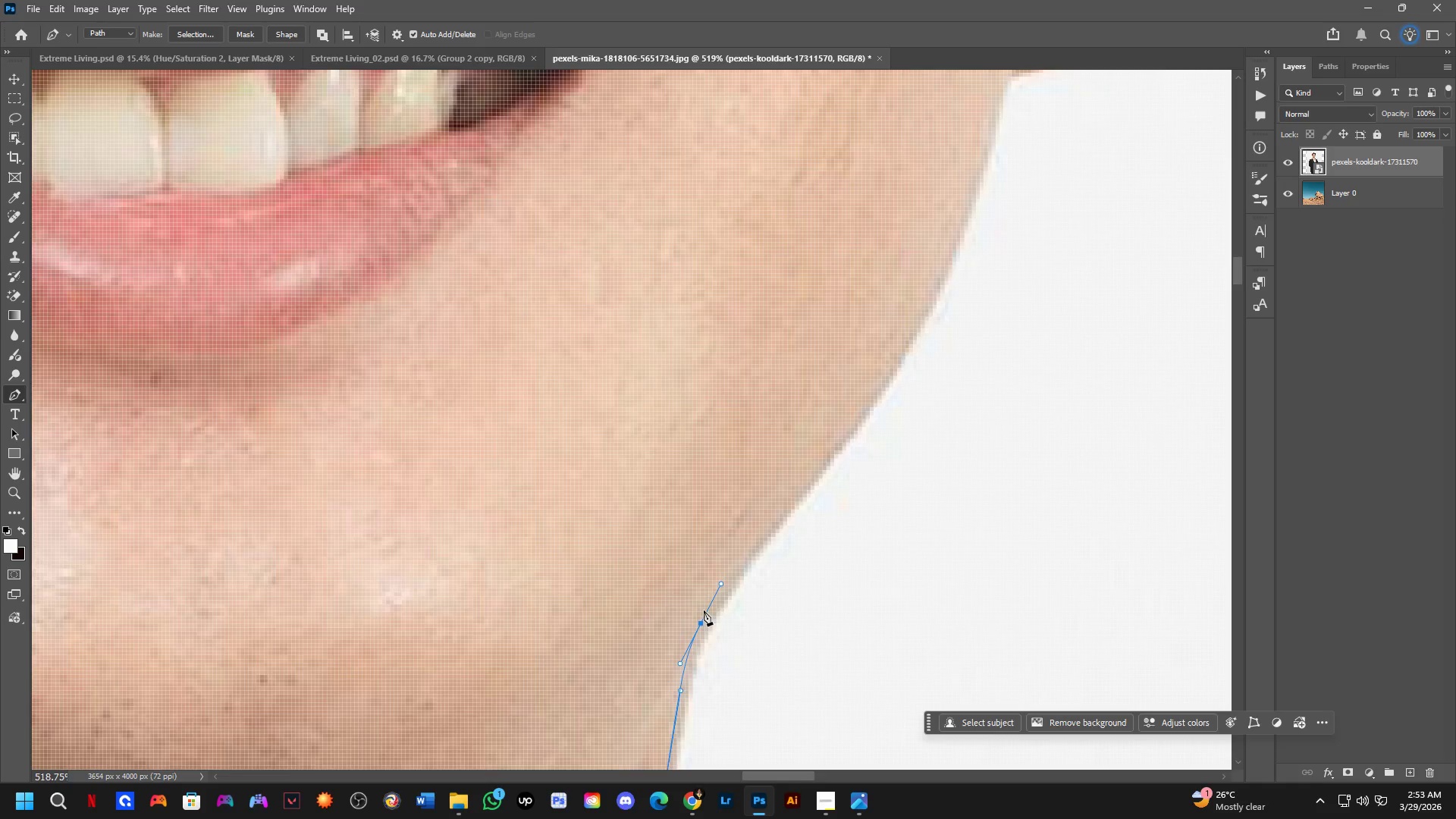 
key(Shift+ShiftLeft)
 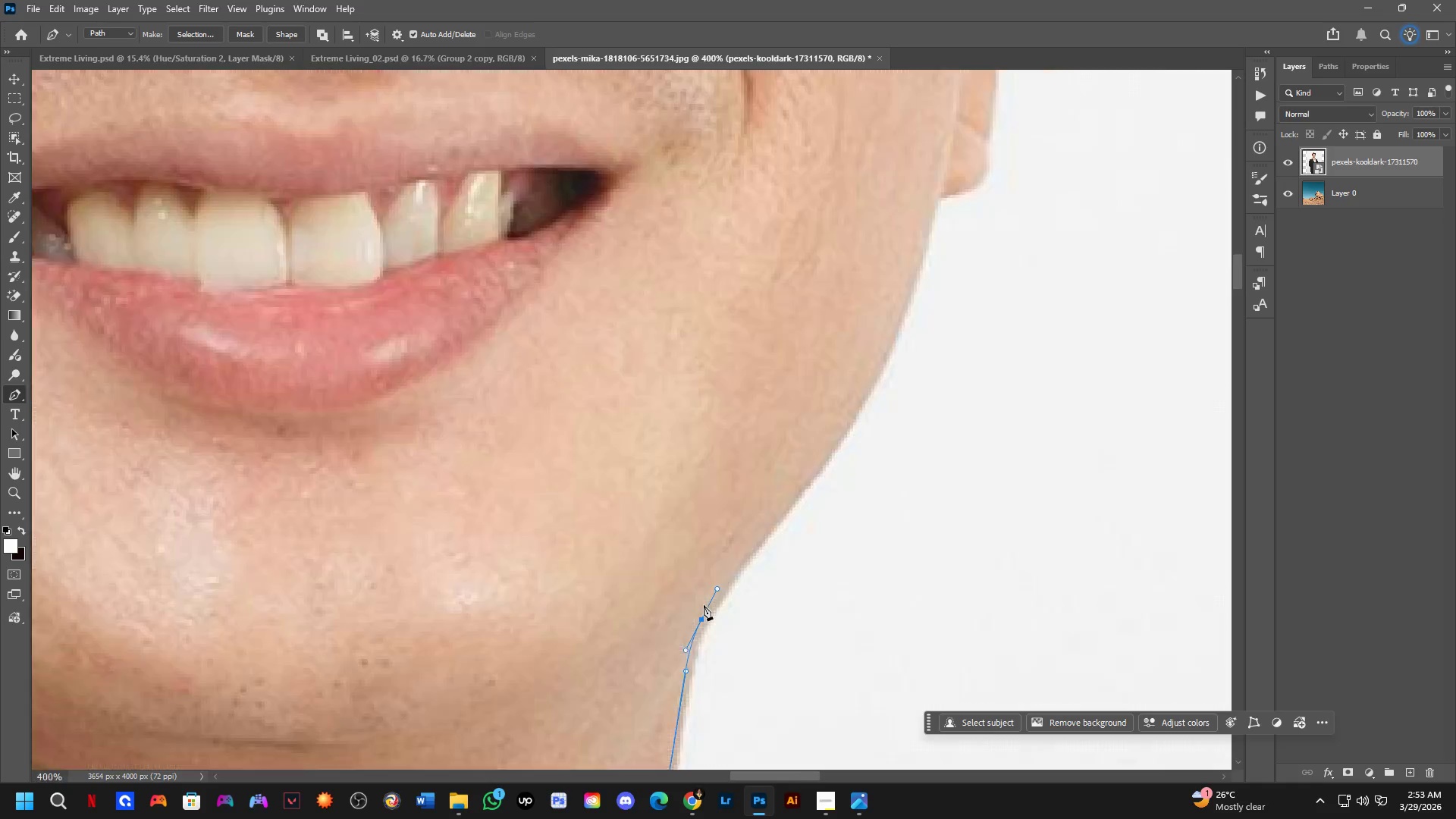 
scroll: coordinate [704, 605], scroll_direction: down, amount: 3.0
 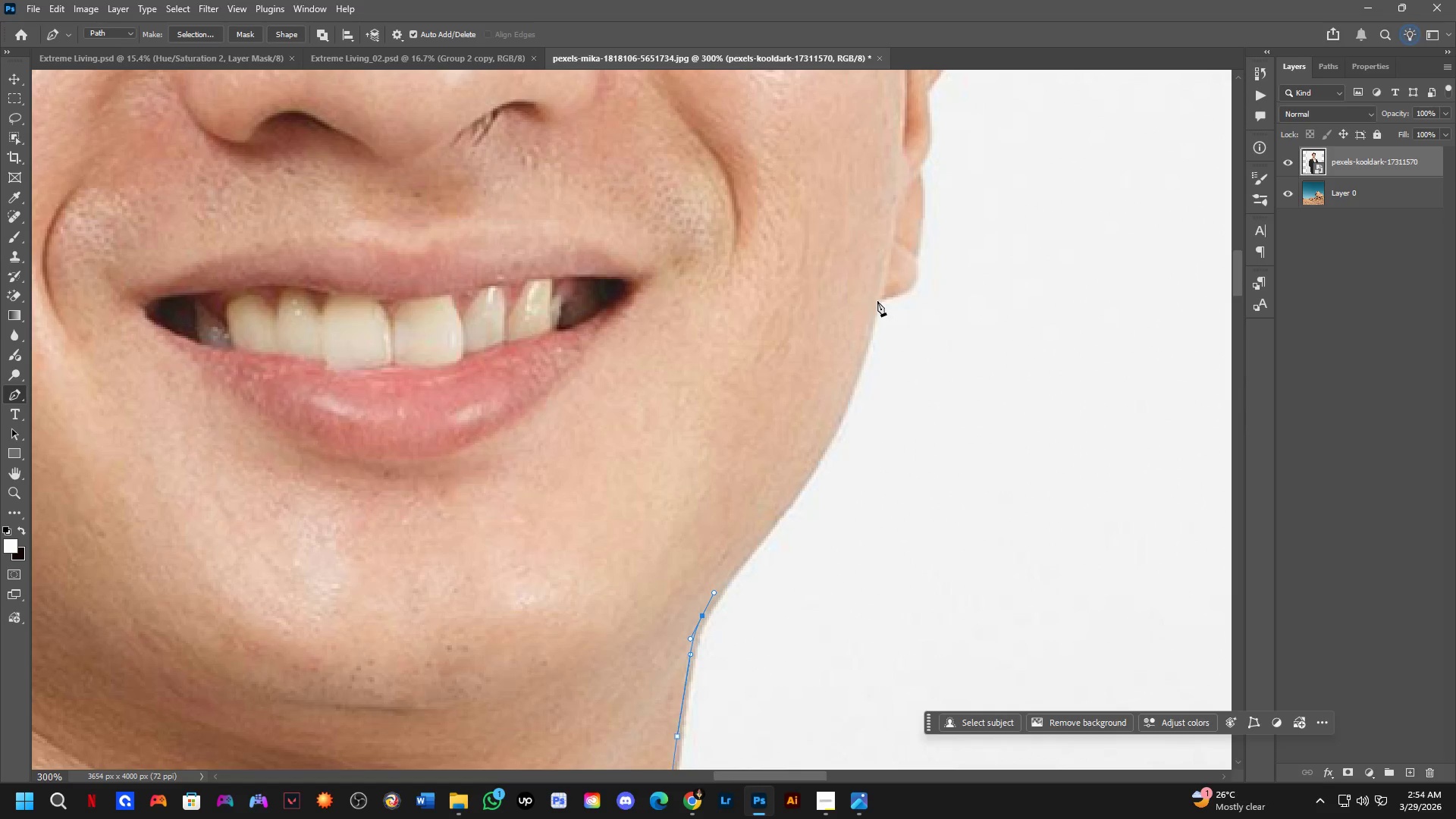 
hold_key(key=Space, duration=0.95)
 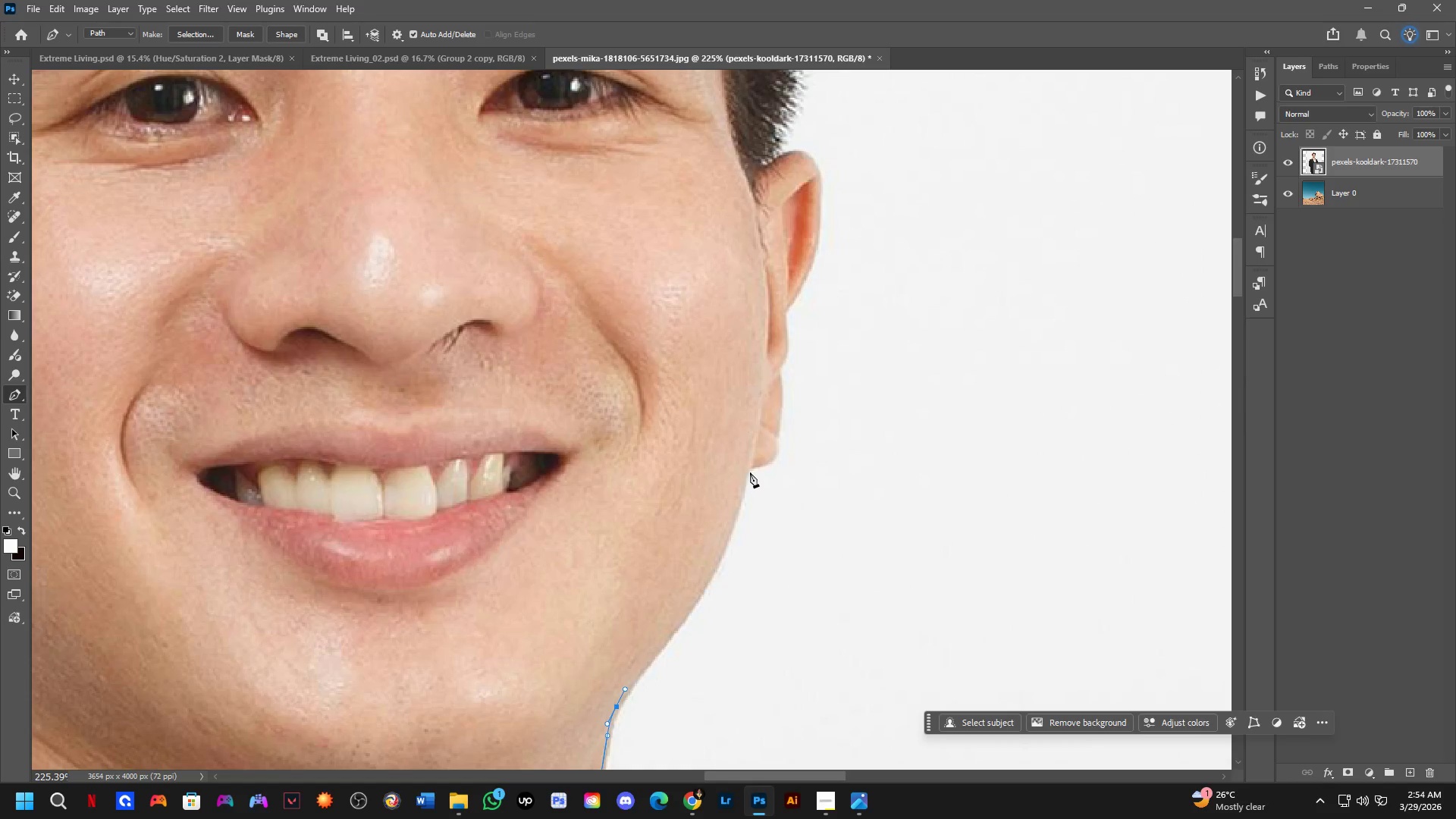 
left_click_drag(start_coordinate=[834, 446], to_coordinate=[717, 584])
 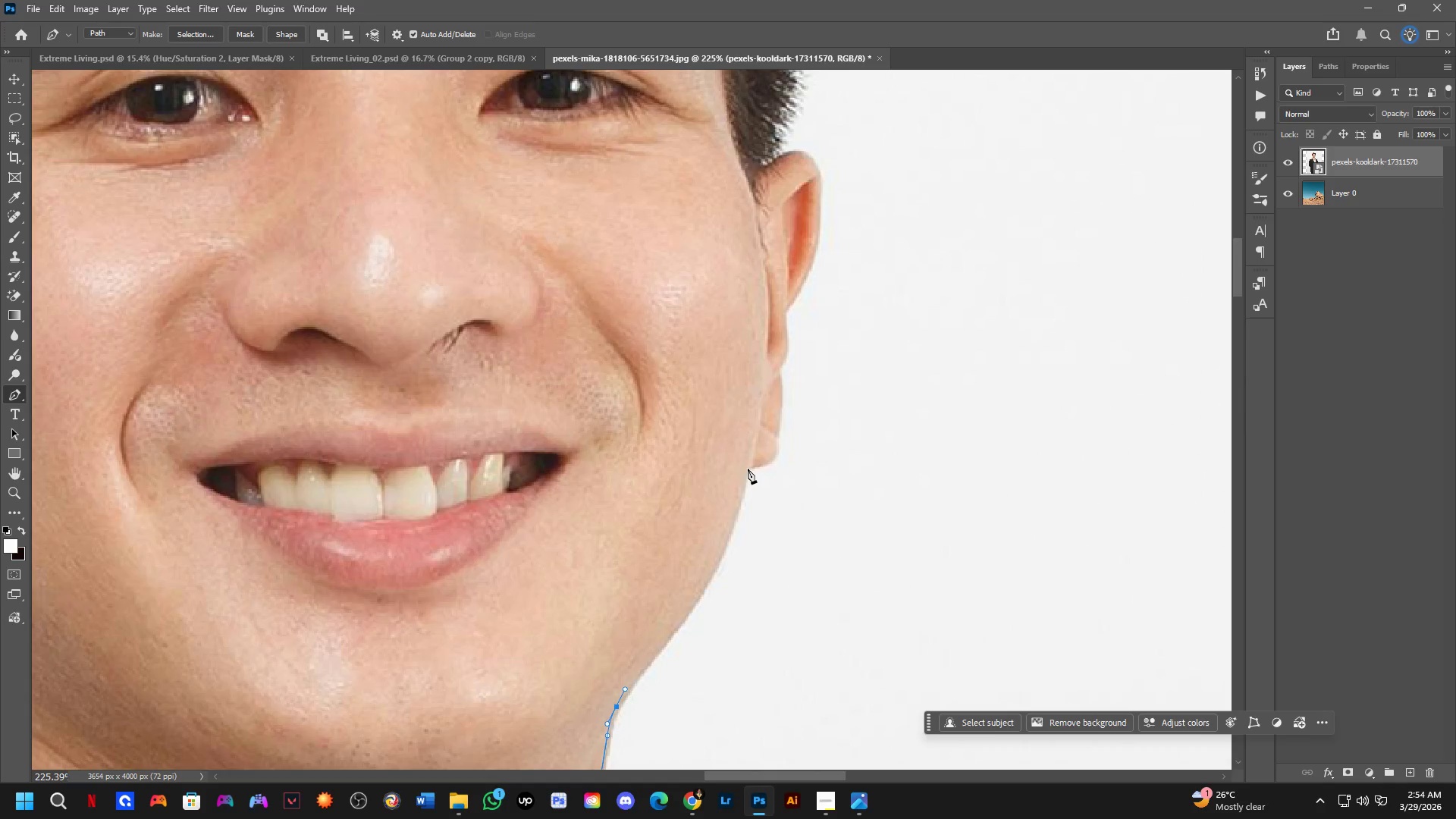 
scroll: coordinate [829, 429], scroll_direction: down, amount: 3.0
 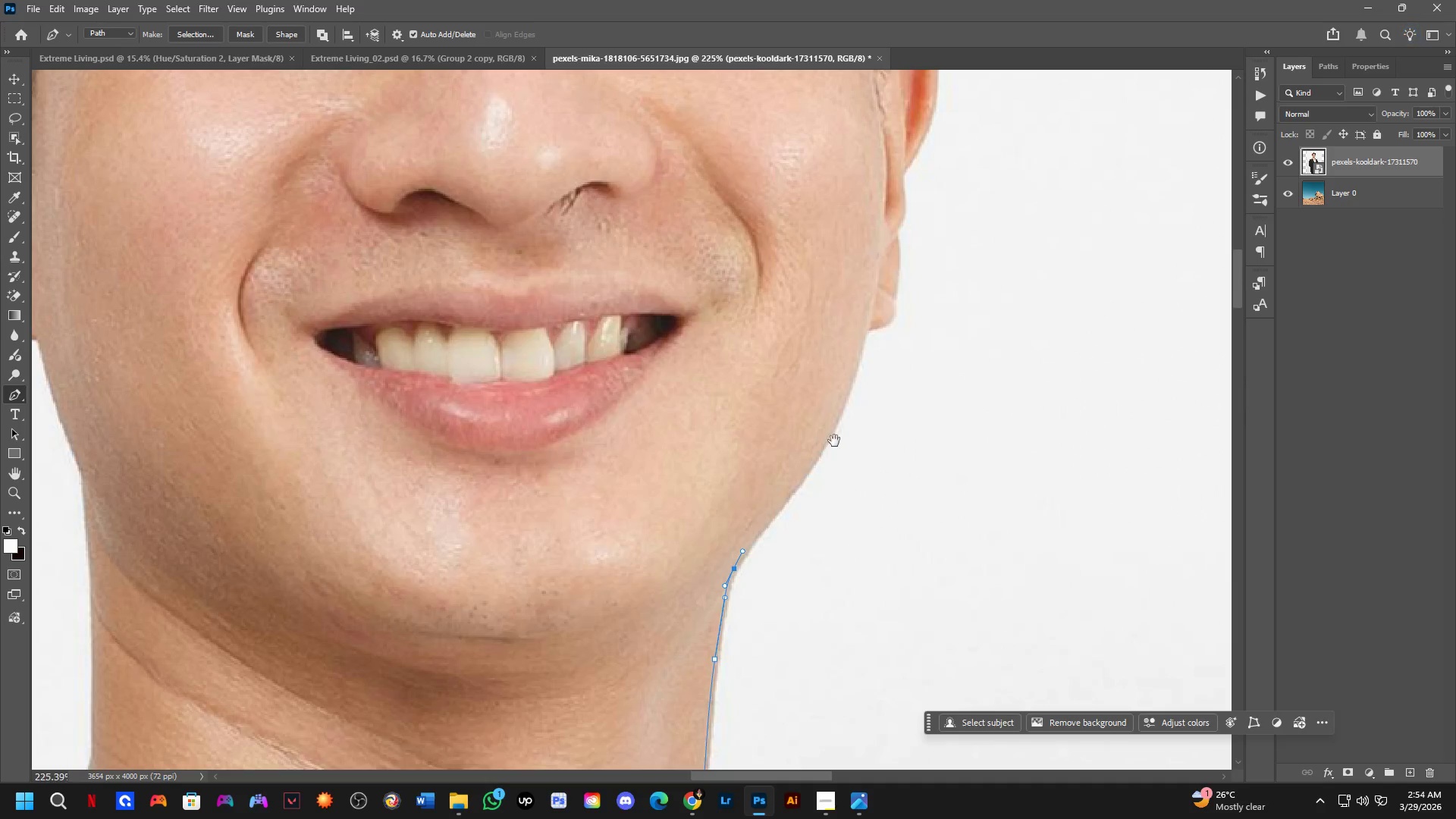 
left_click_drag(start_coordinate=[748, 469], to_coordinate=[771, 350])
 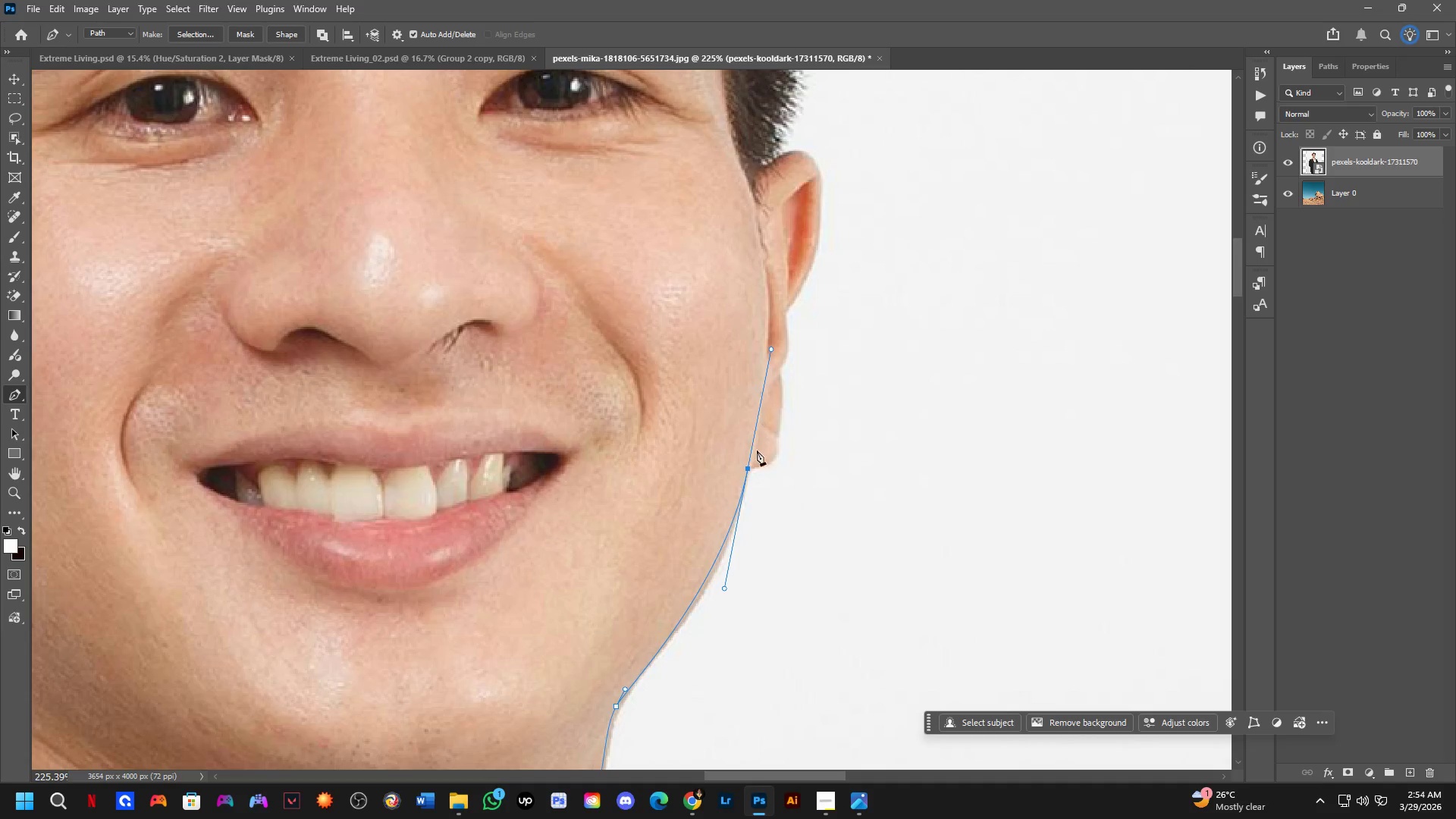 
hold_key(key=AltLeft, duration=0.75)
 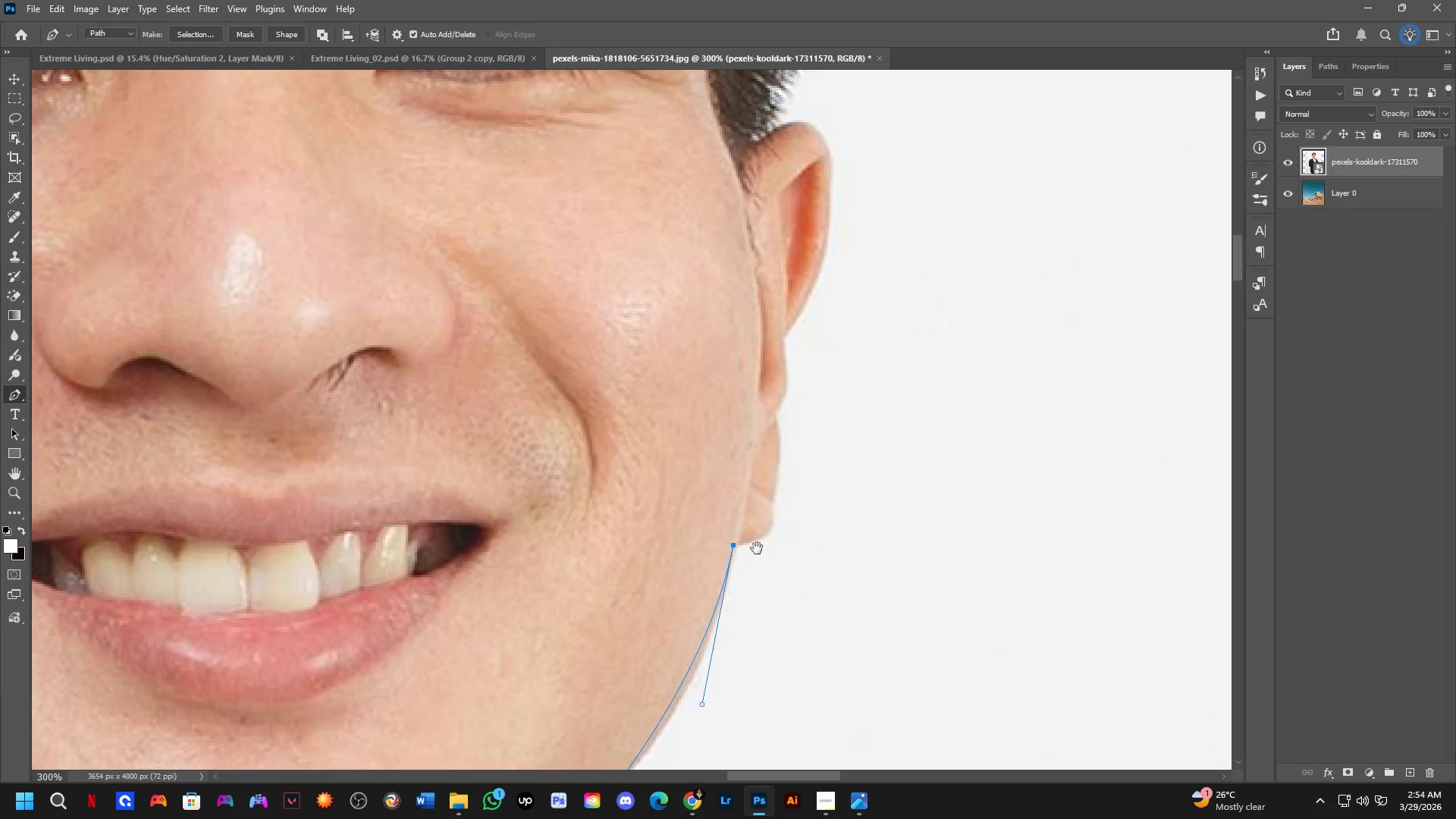 
scroll: coordinate [739, 467], scroll_direction: up, amount: 3.0
 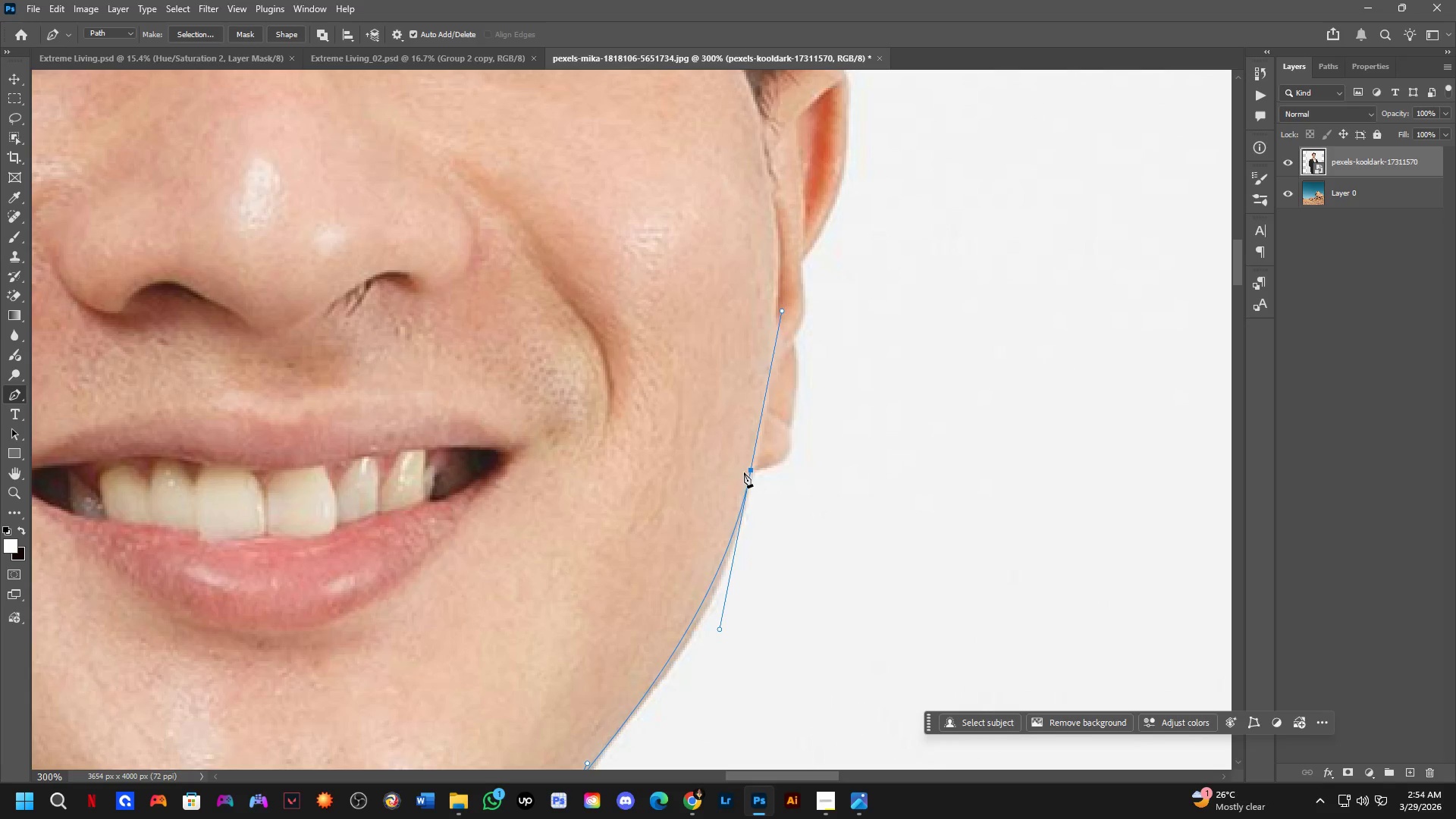 
left_click([750, 472])
 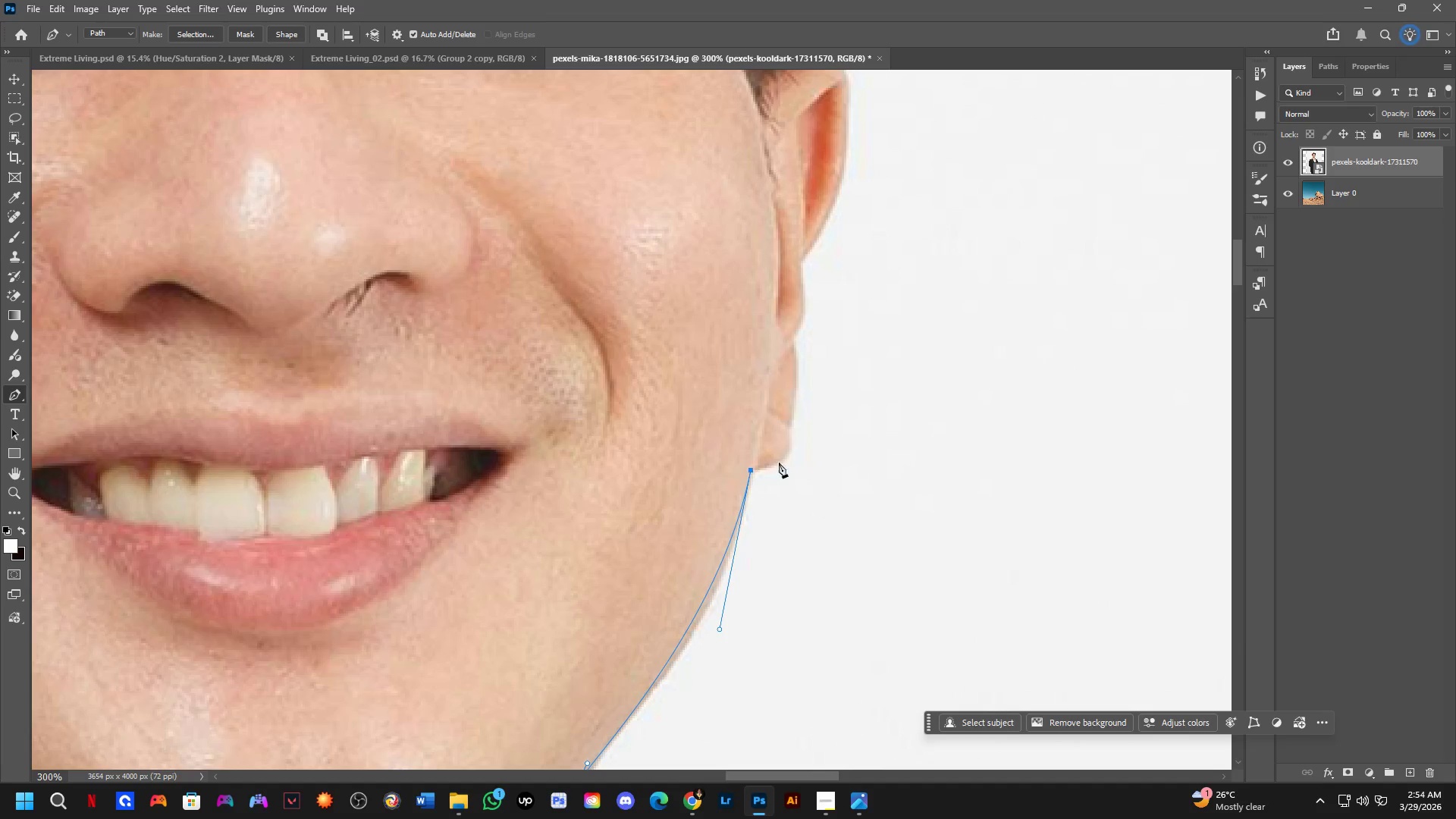 
hold_key(key=Space, duration=0.61)
 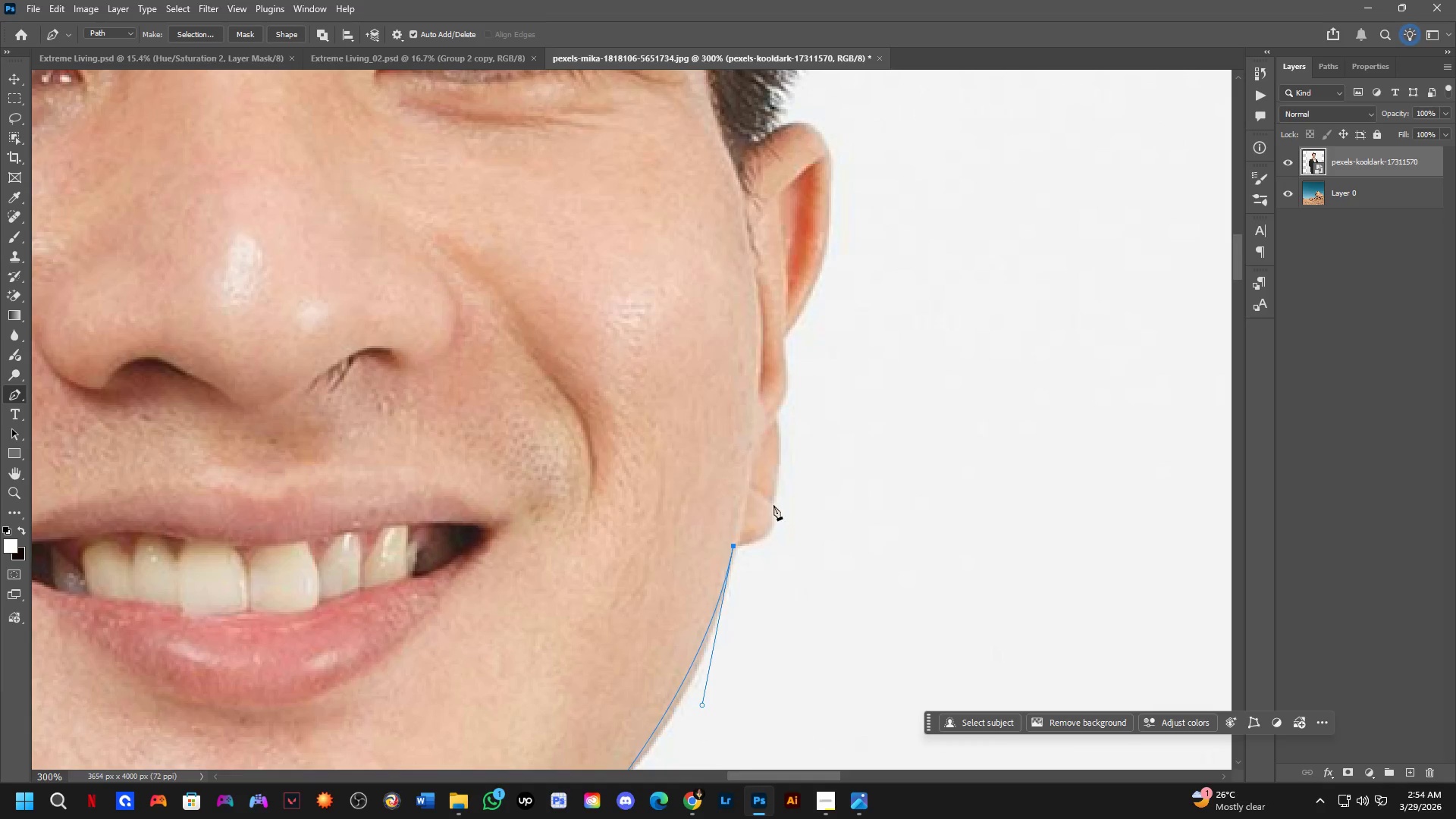 
left_click_drag(start_coordinate=[774, 472], to_coordinate=[757, 548])
 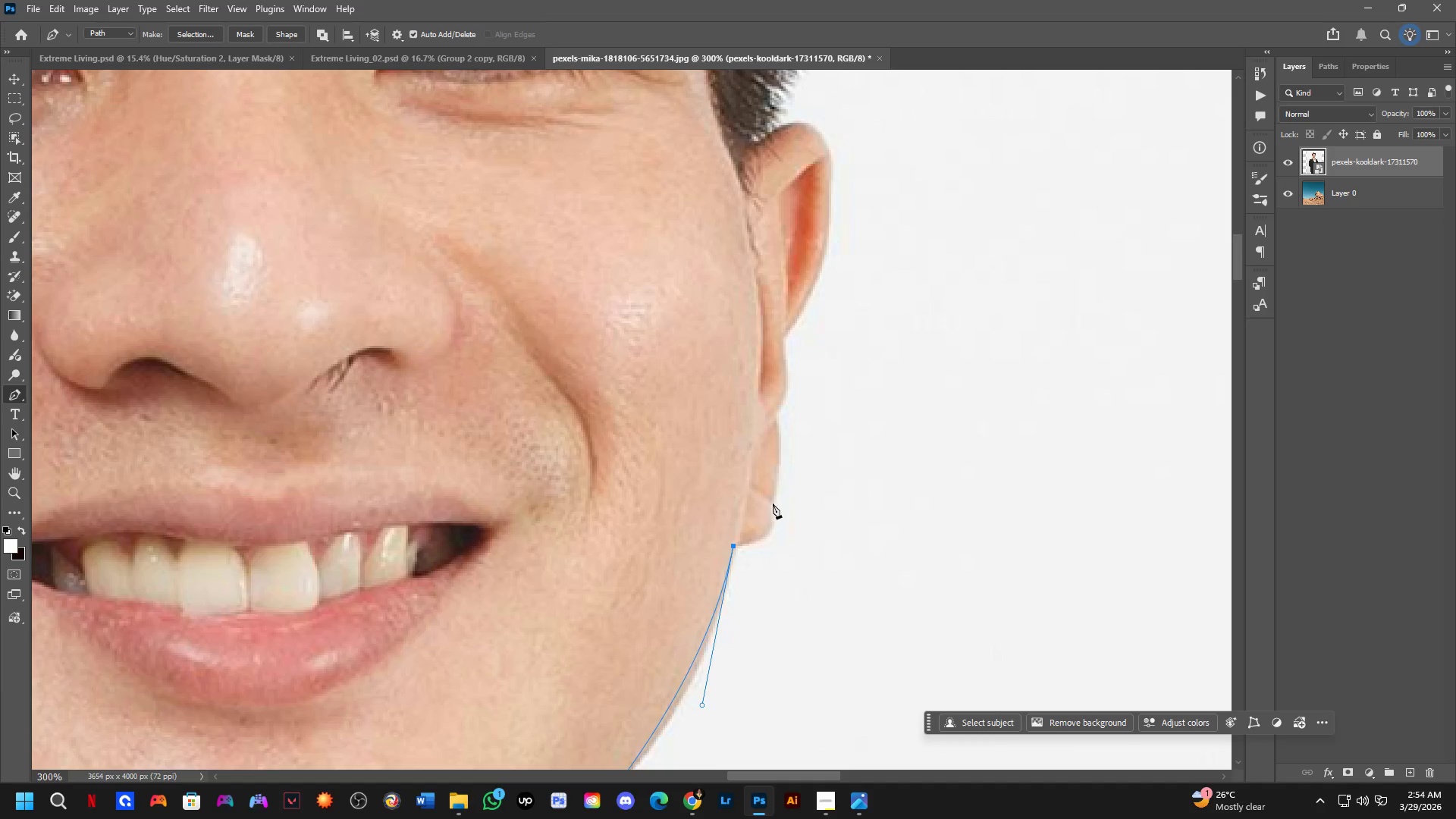 
left_click_drag(start_coordinate=[770, 500], to_coordinate=[757, 458])
 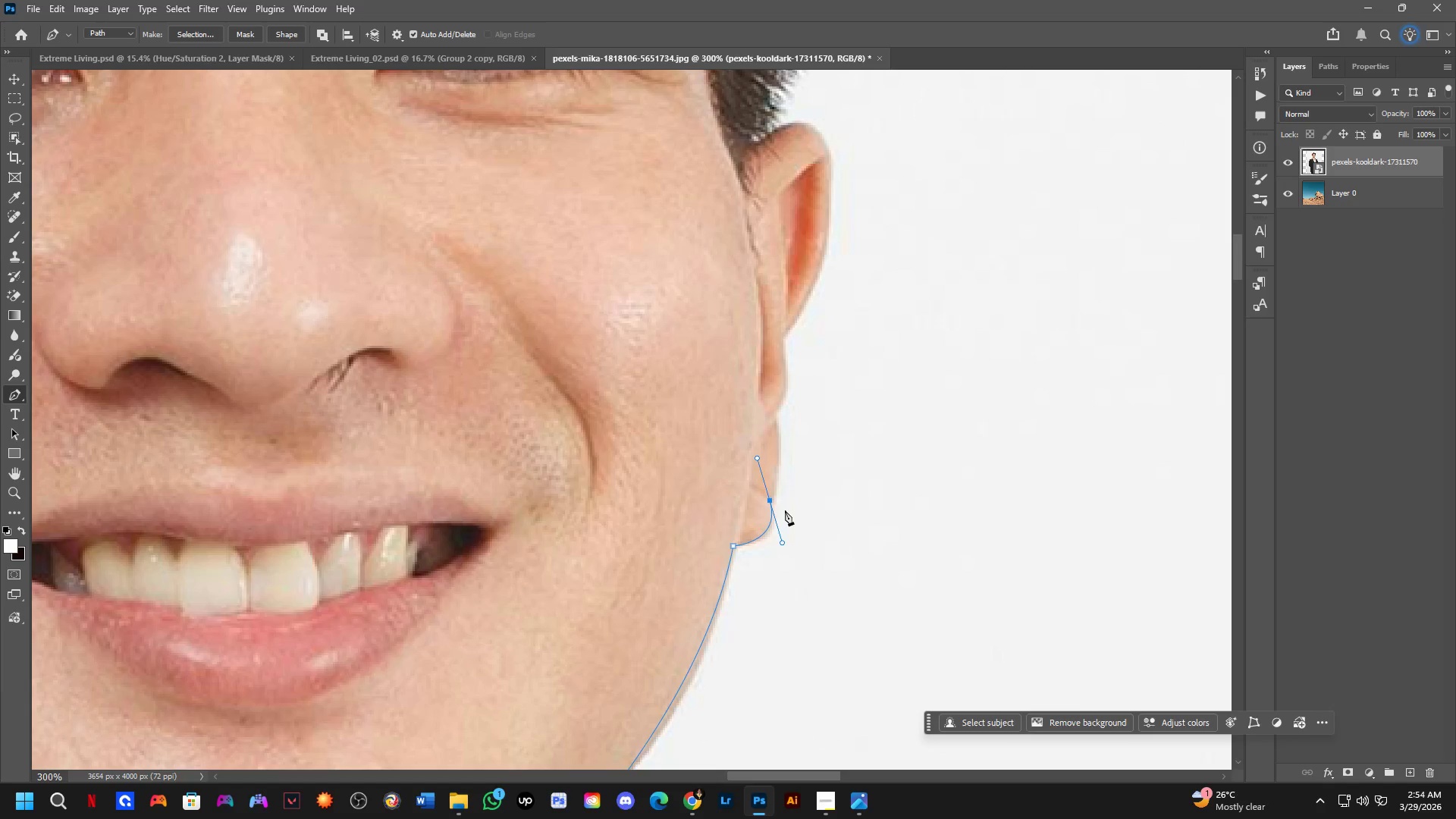 
hold_key(key=AltLeft, duration=1.25)
left_click([769, 501])
 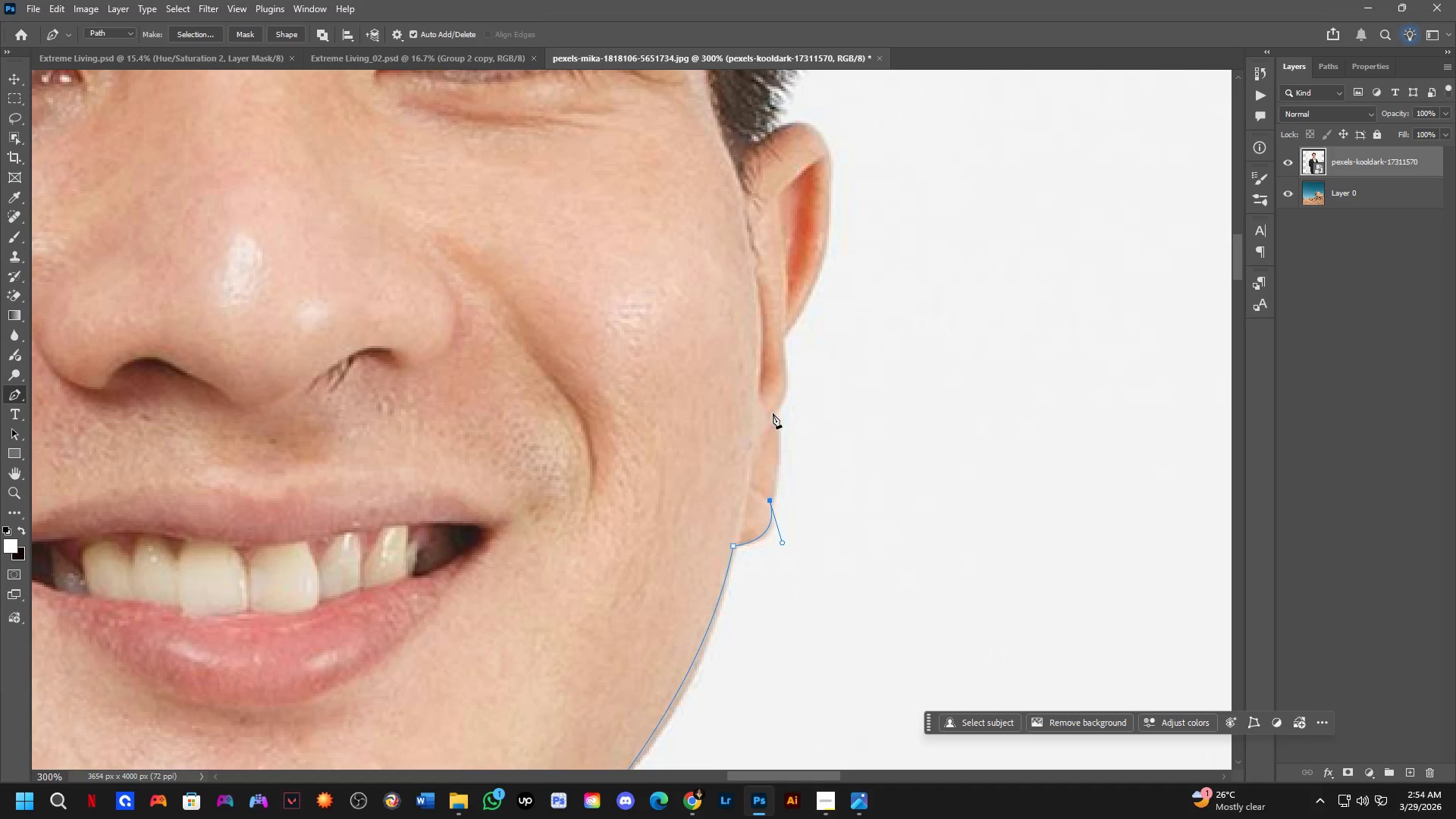 
left_click_drag(start_coordinate=[773, 413], to_coordinate=[764, 388])
 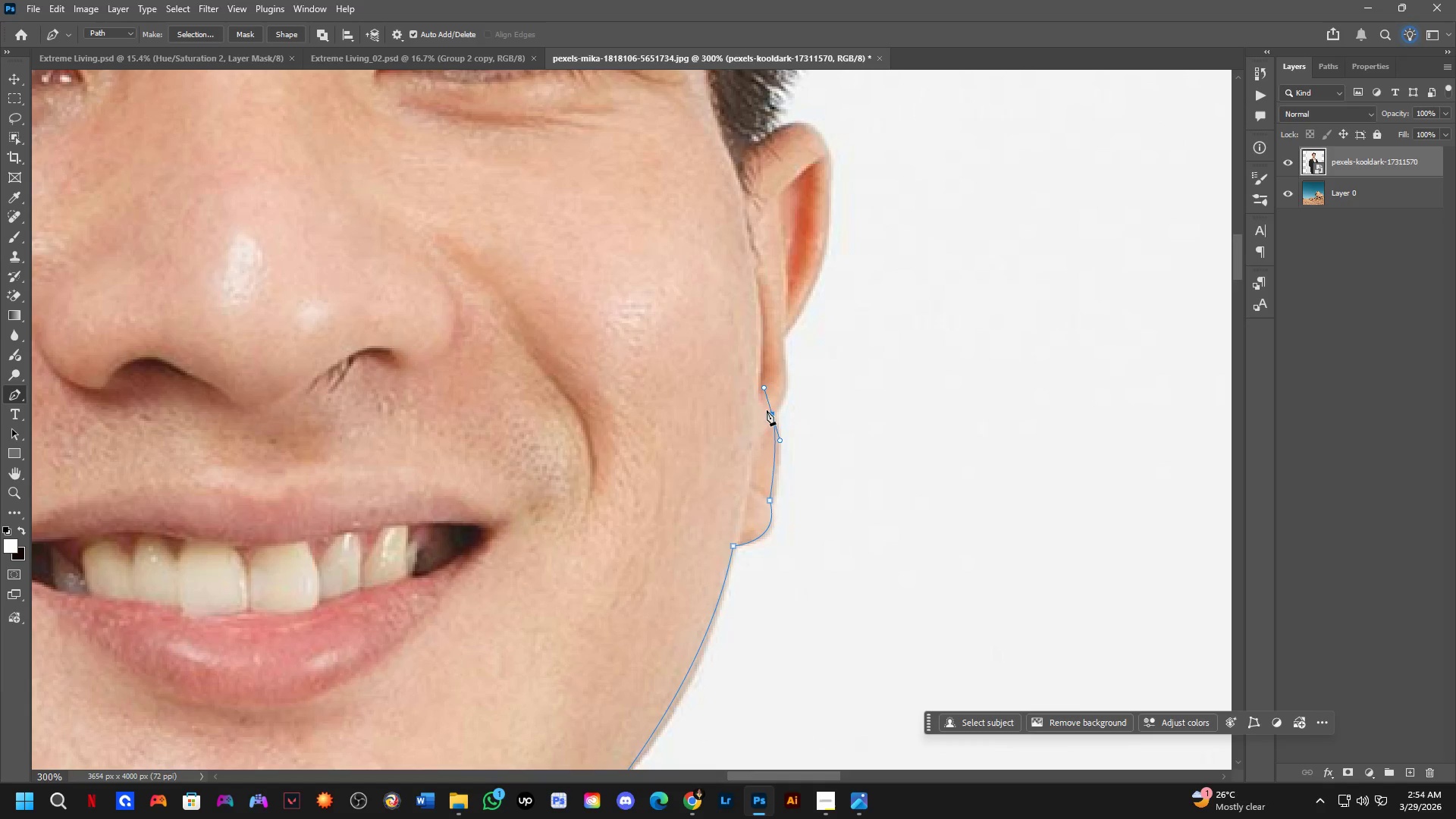 
hold_key(key=AltLeft, duration=0.59)
left_click([771, 413])
 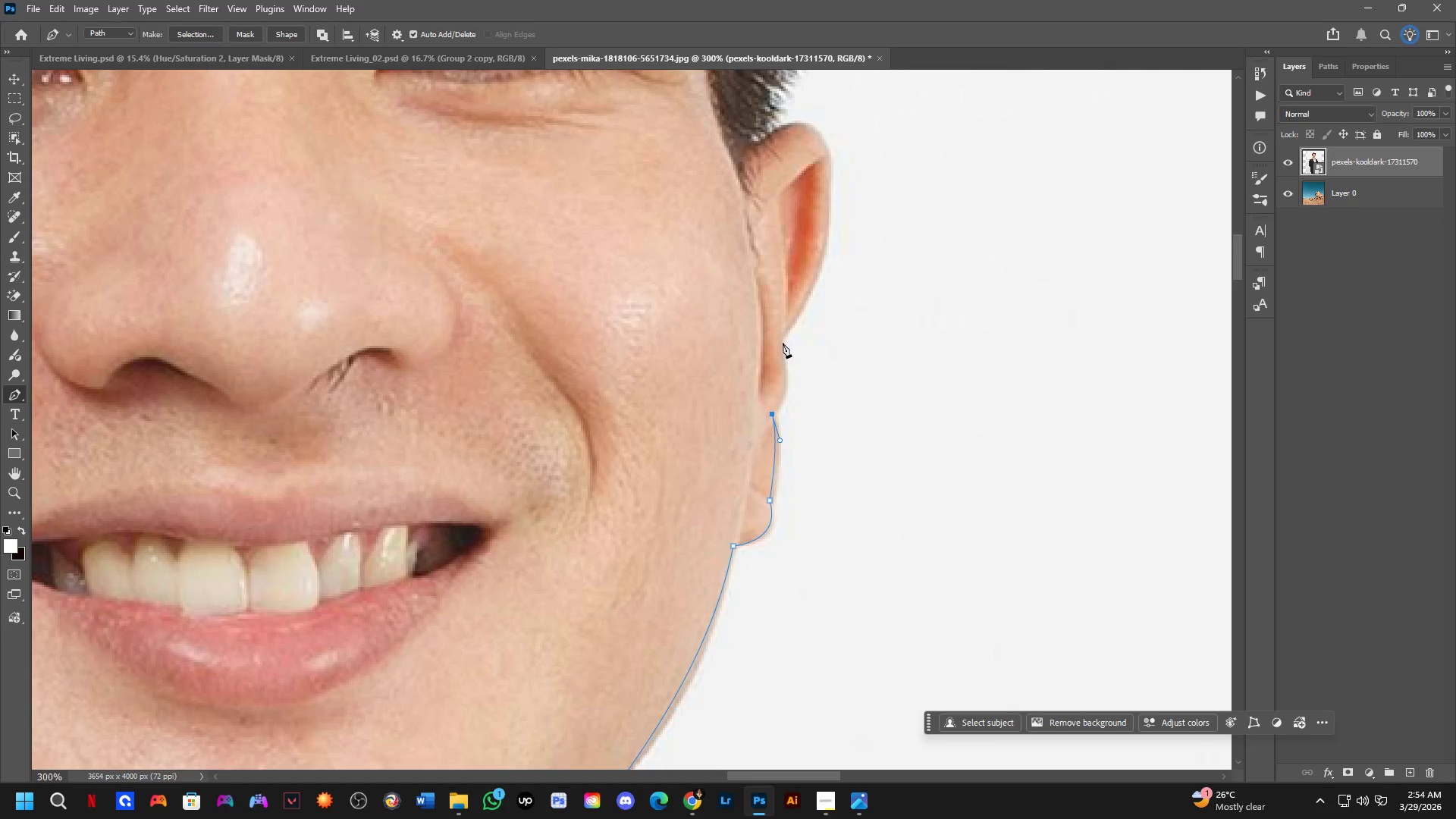 
left_click_drag(start_coordinate=[780, 337], to_coordinate=[769, 275])
 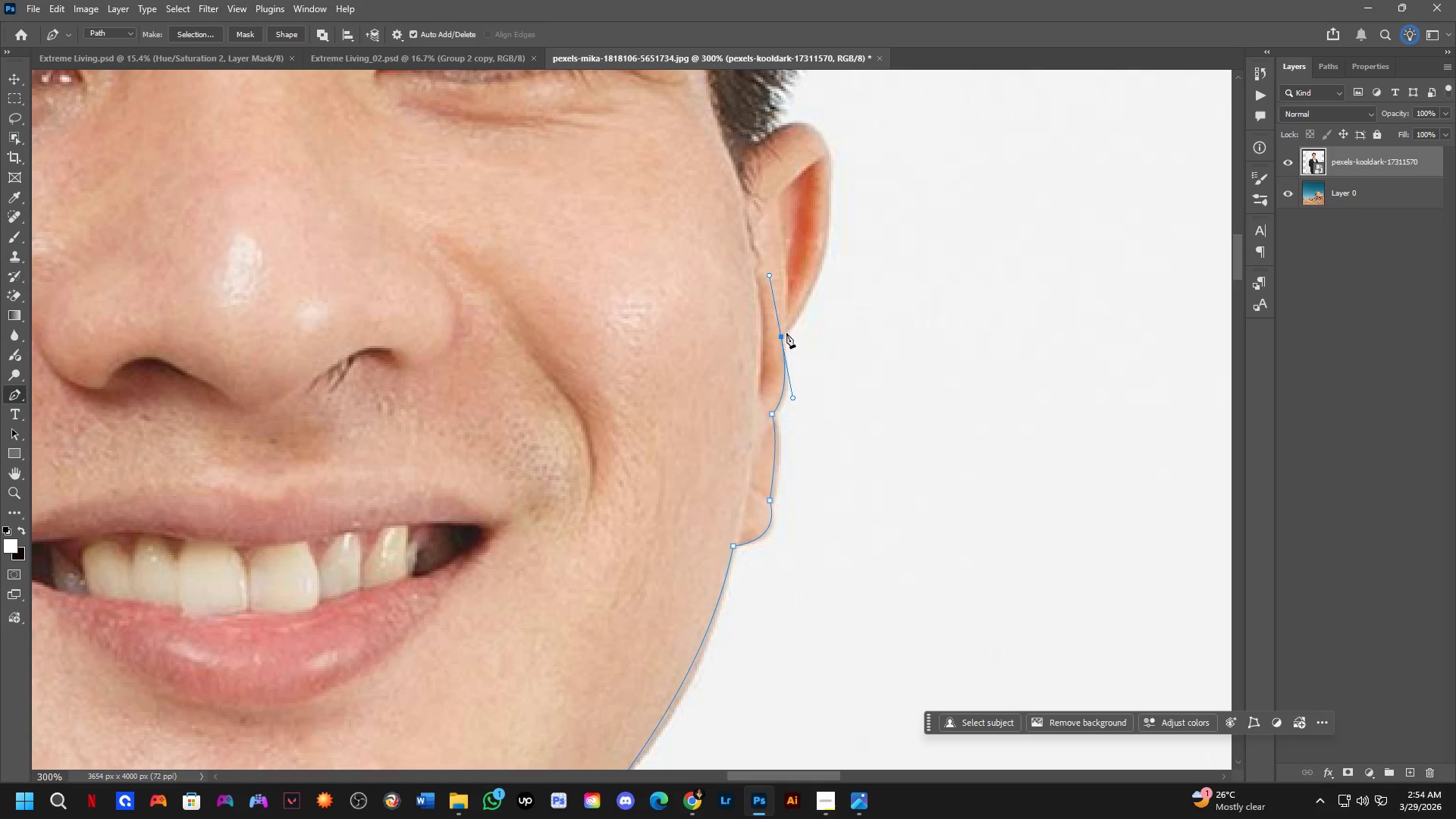 
hold_key(key=AltLeft, duration=0.69)
left_click([781, 335])
 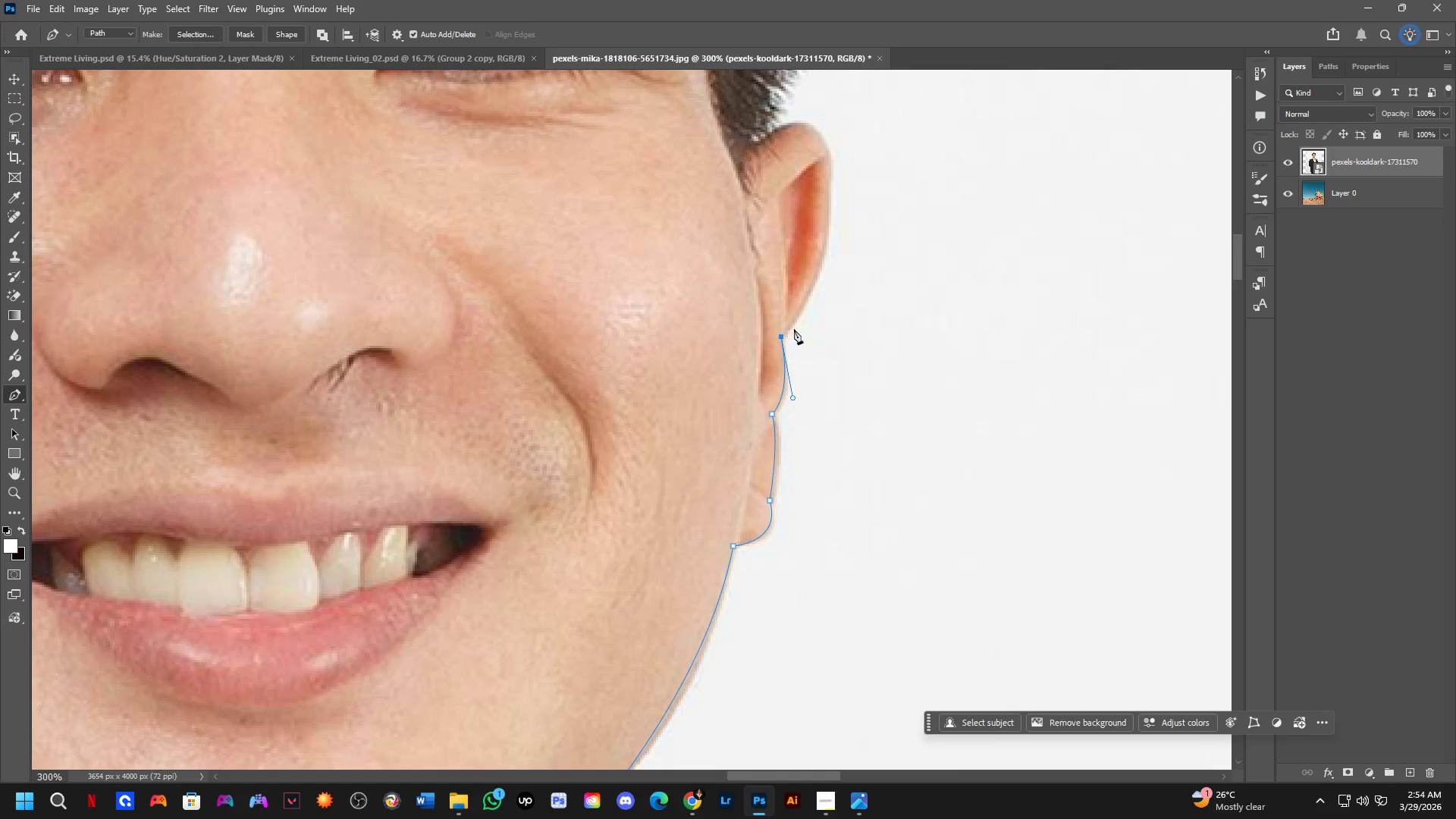 
hold_key(key=Space, duration=0.55)
 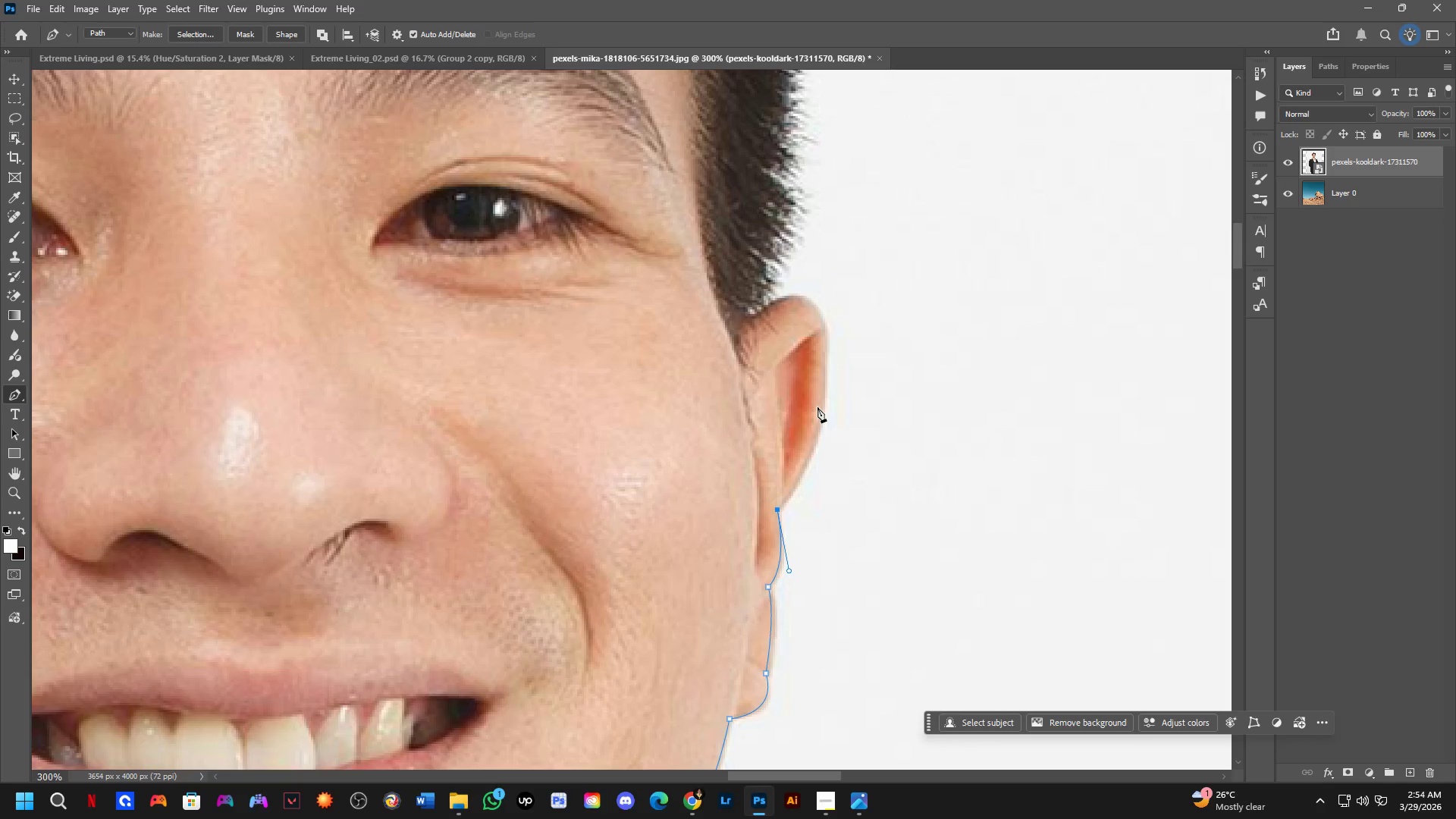 
left_click_drag(start_coordinate=[799, 322], to_coordinate=[795, 494])
 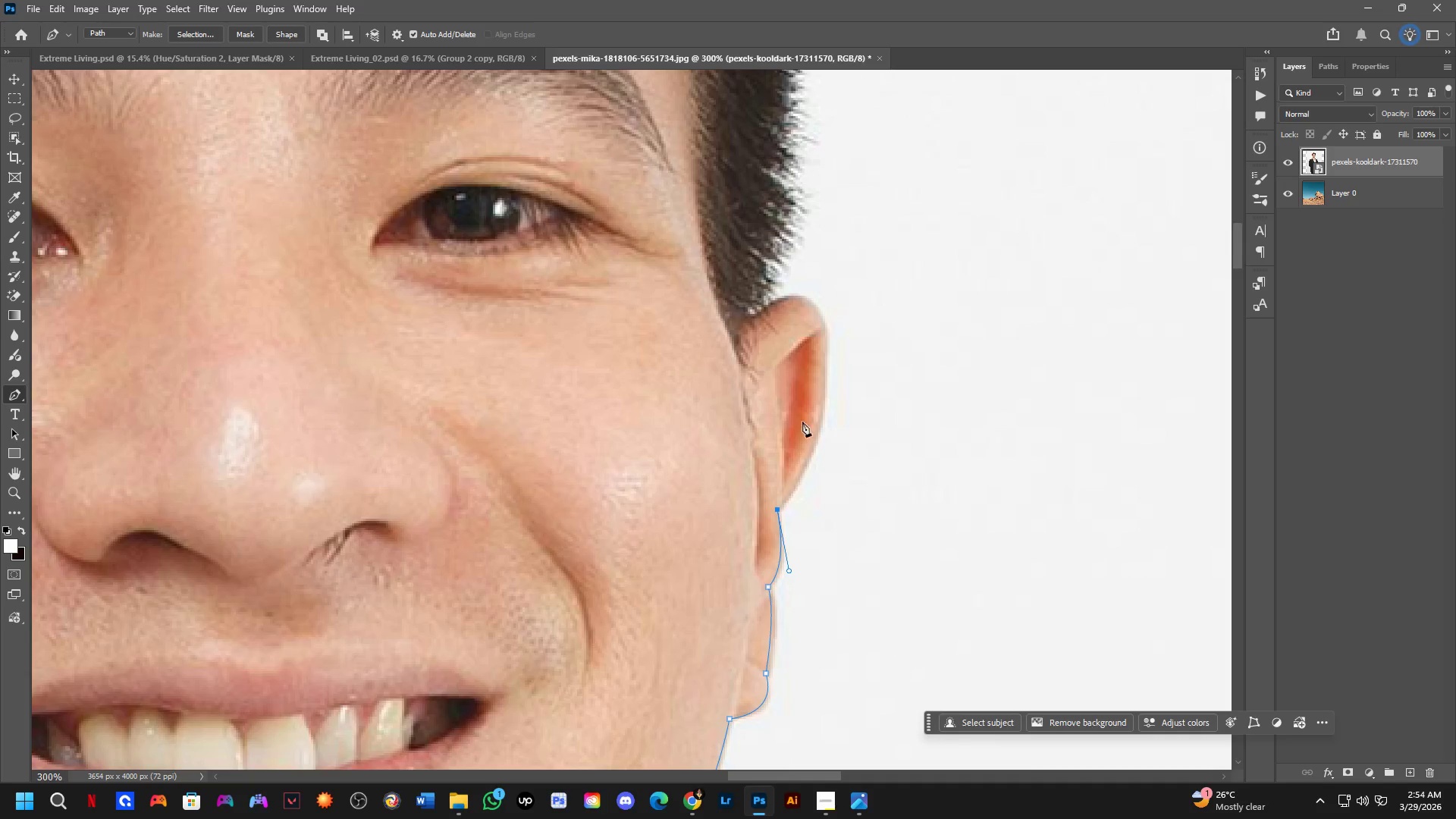 
hold_key(key=Space, duration=2.27)
 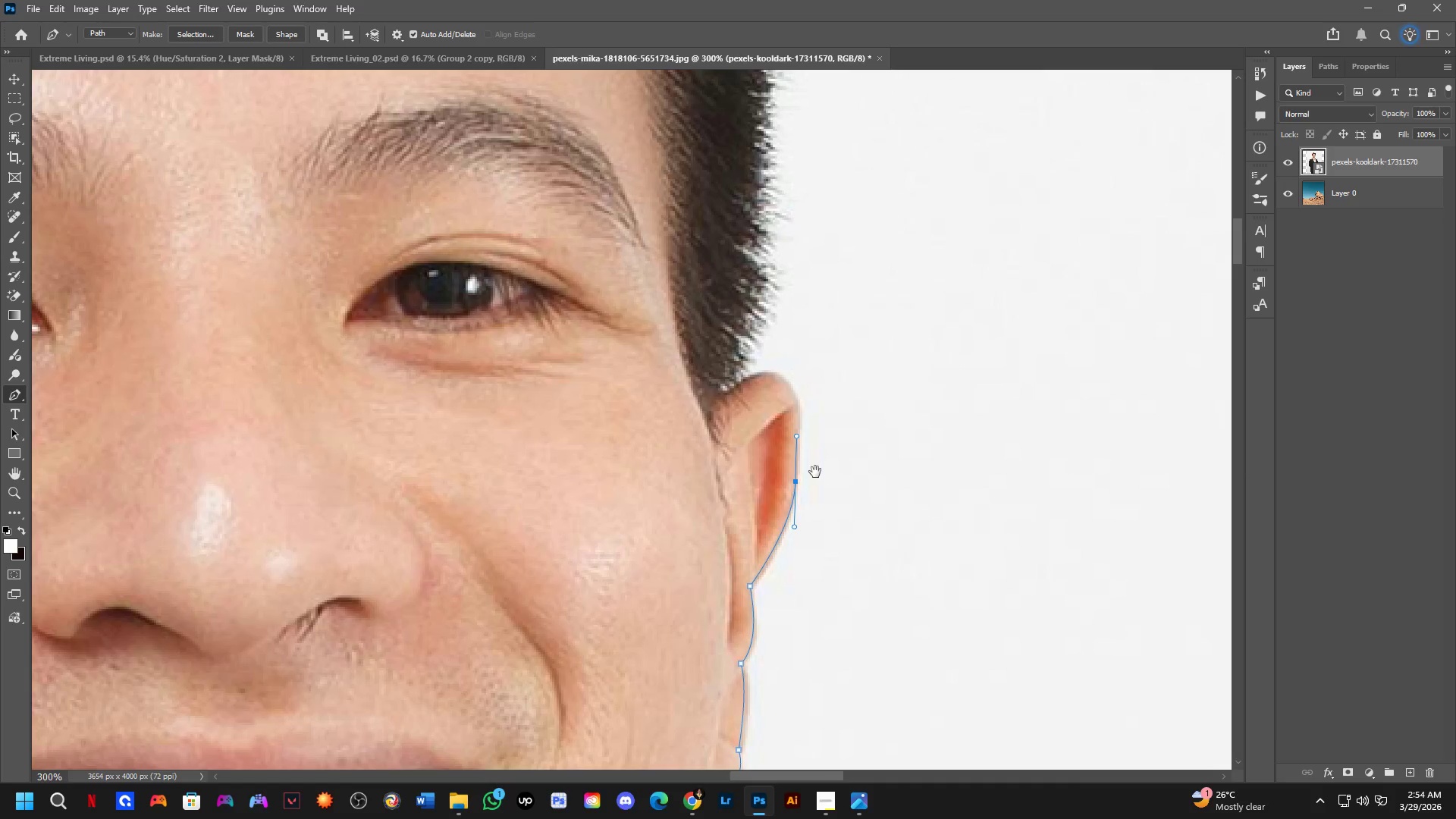 
left_click_drag(start_coordinate=[822, 404], to_coordinate=[824, 359])
 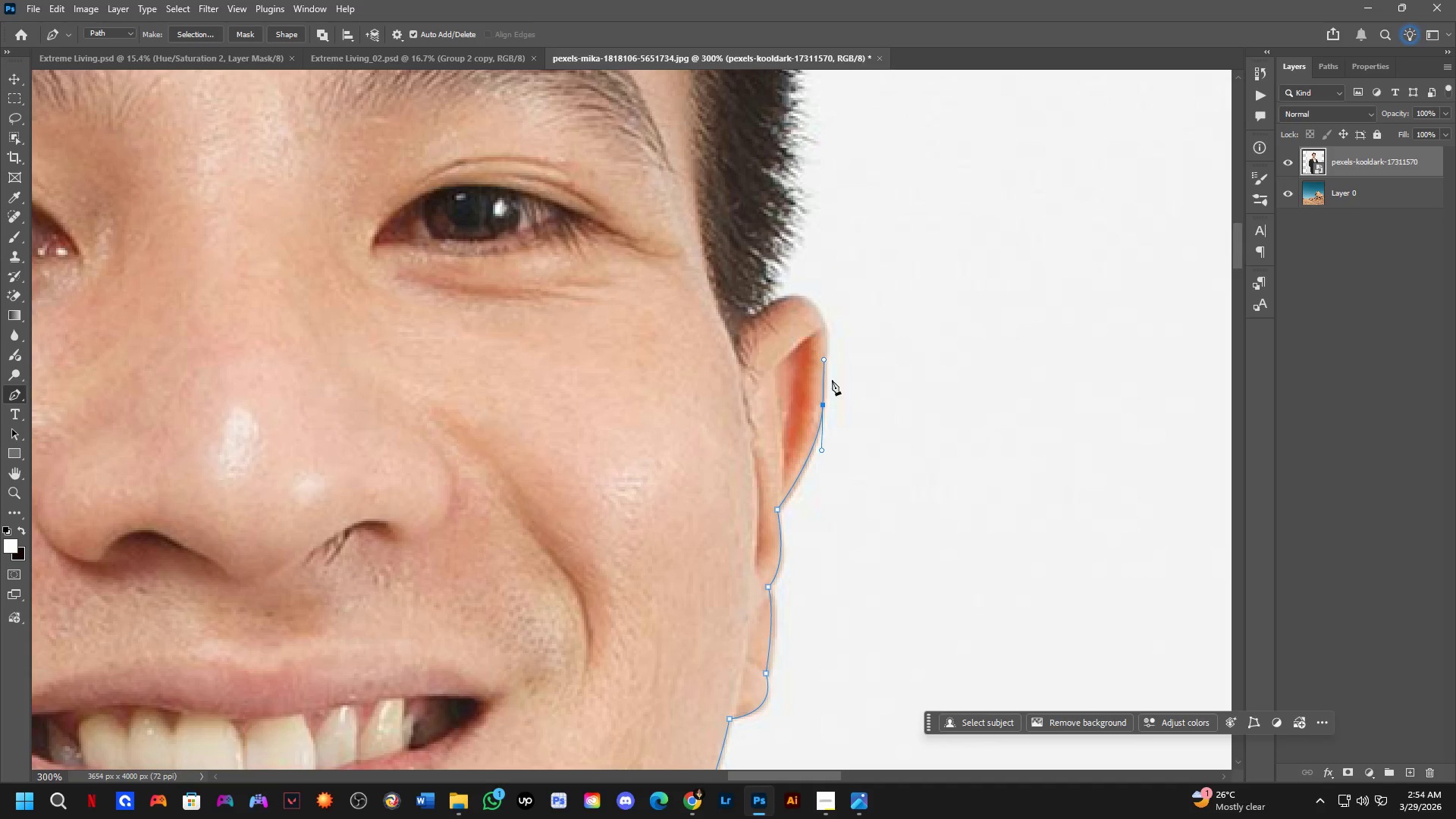 
hold_key(key=Space, duration=0.59)
 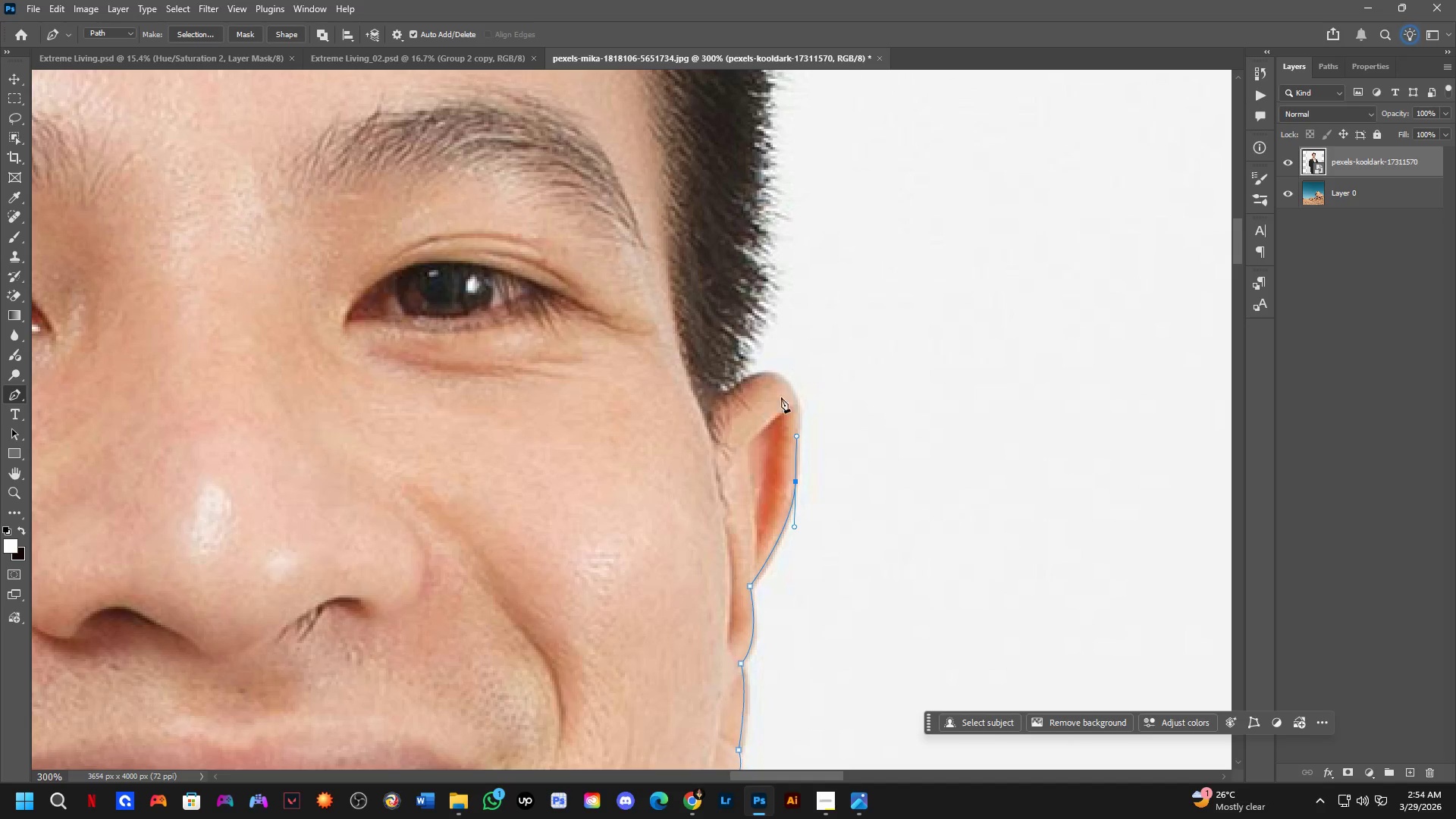 
left_click_drag(start_coordinate=[843, 395], to_coordinate=[815, 472])
 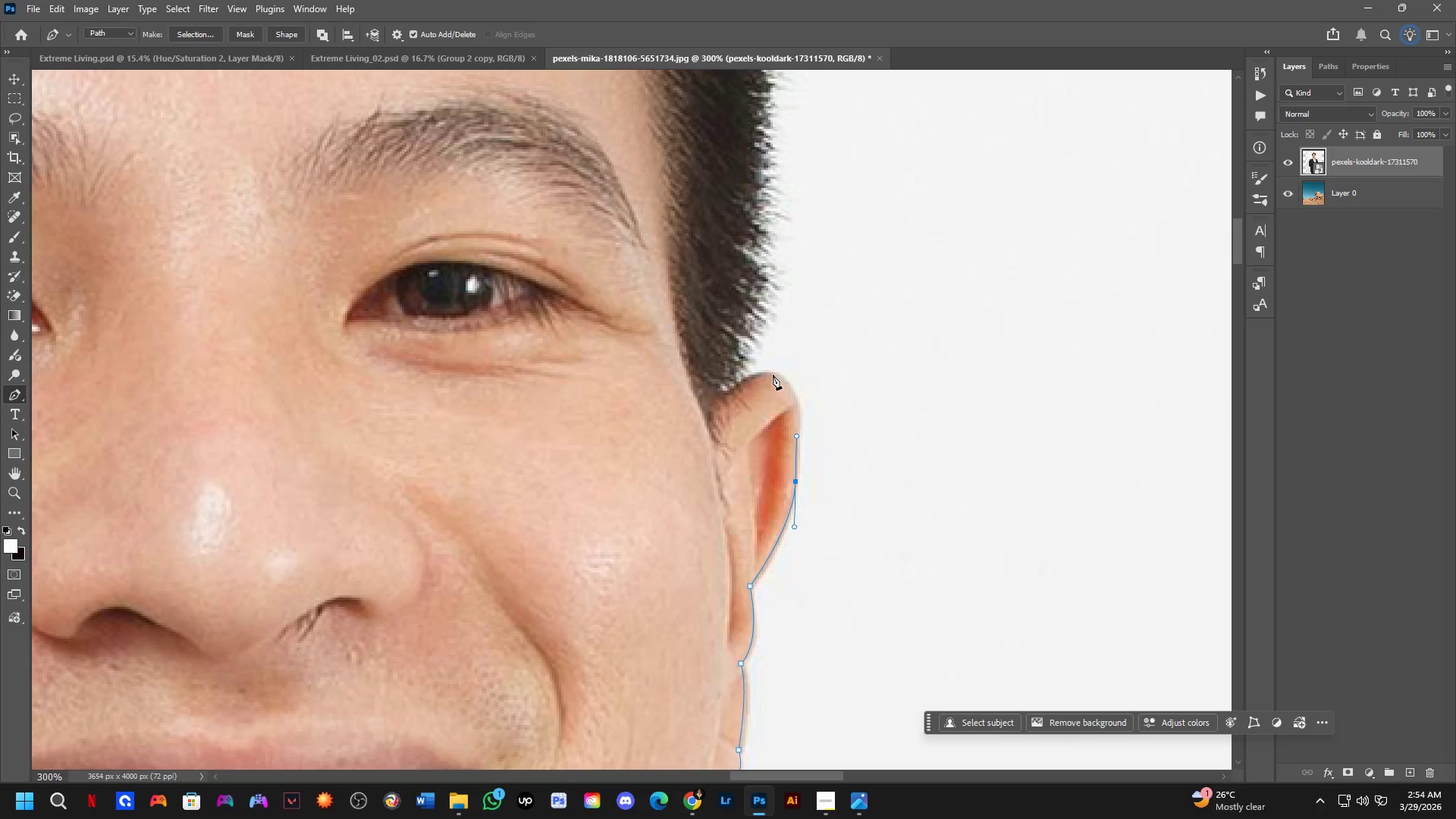 
left_click_drag(start_coordinate=[772, 374], to_coordinate=[738, 355])
 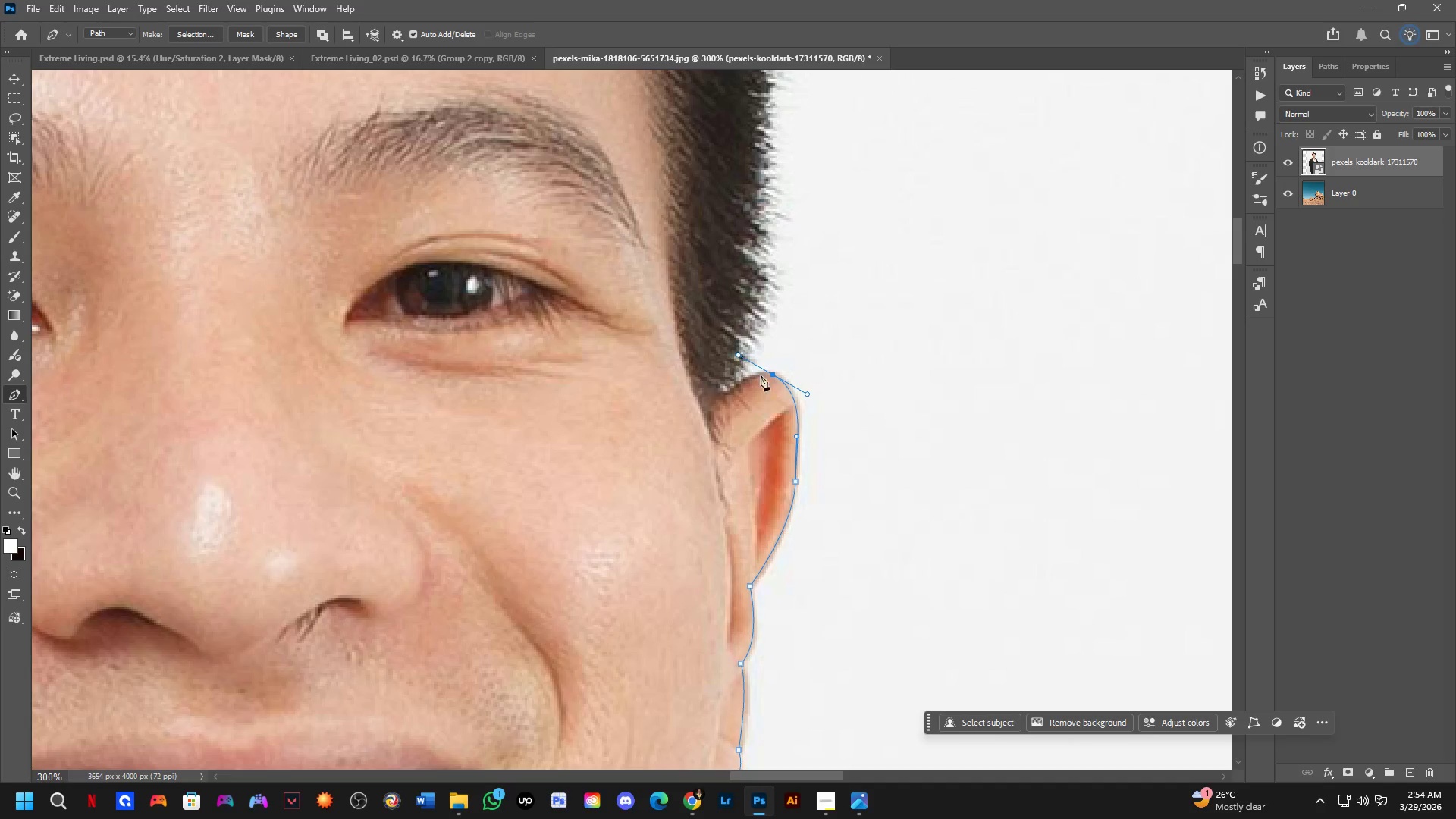 
hold_key(key=Space, duration=0.64)
 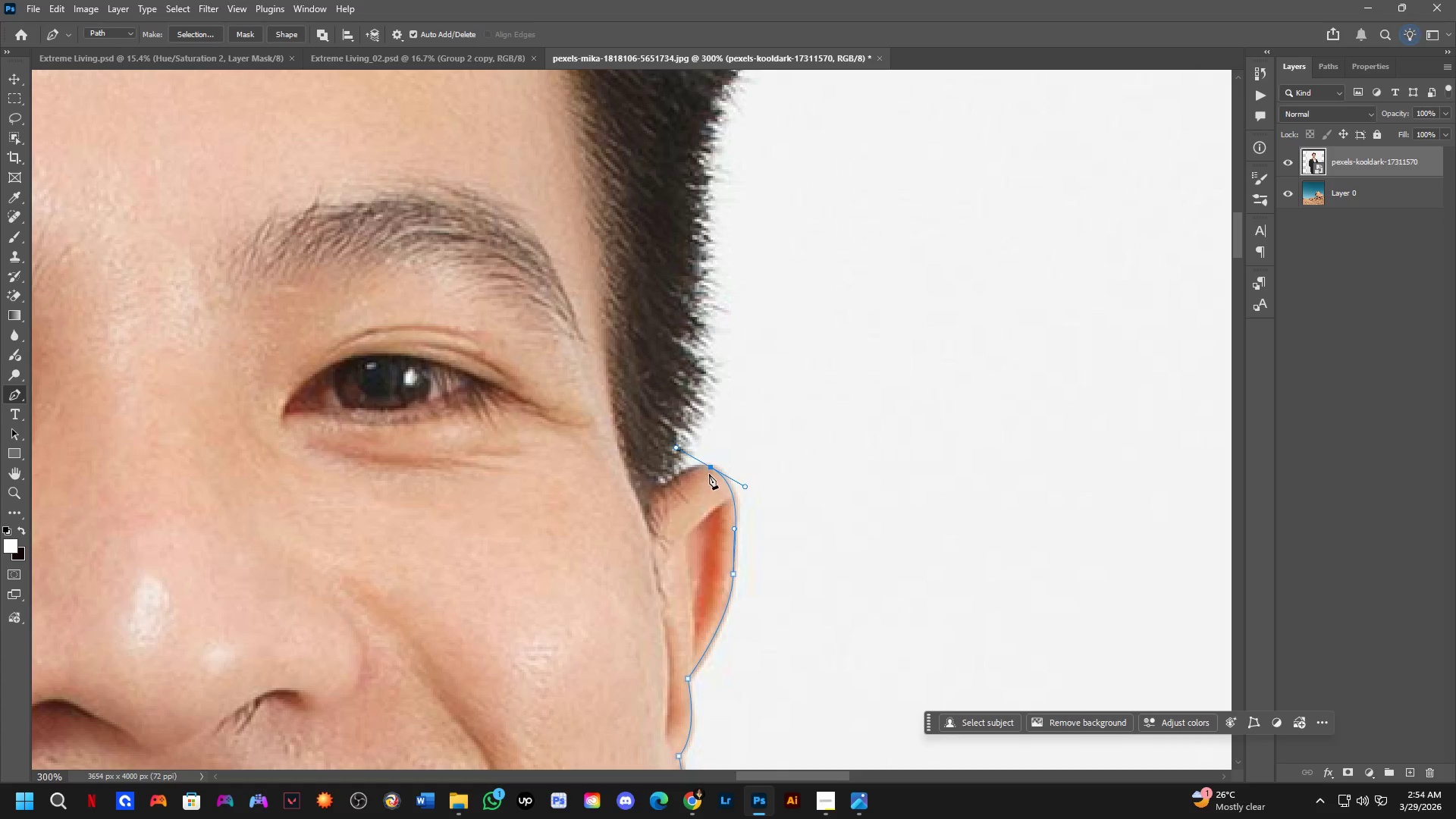 
left_click_drag(start_coordinate=[795, 388], to_coordinate=[733, 480])
 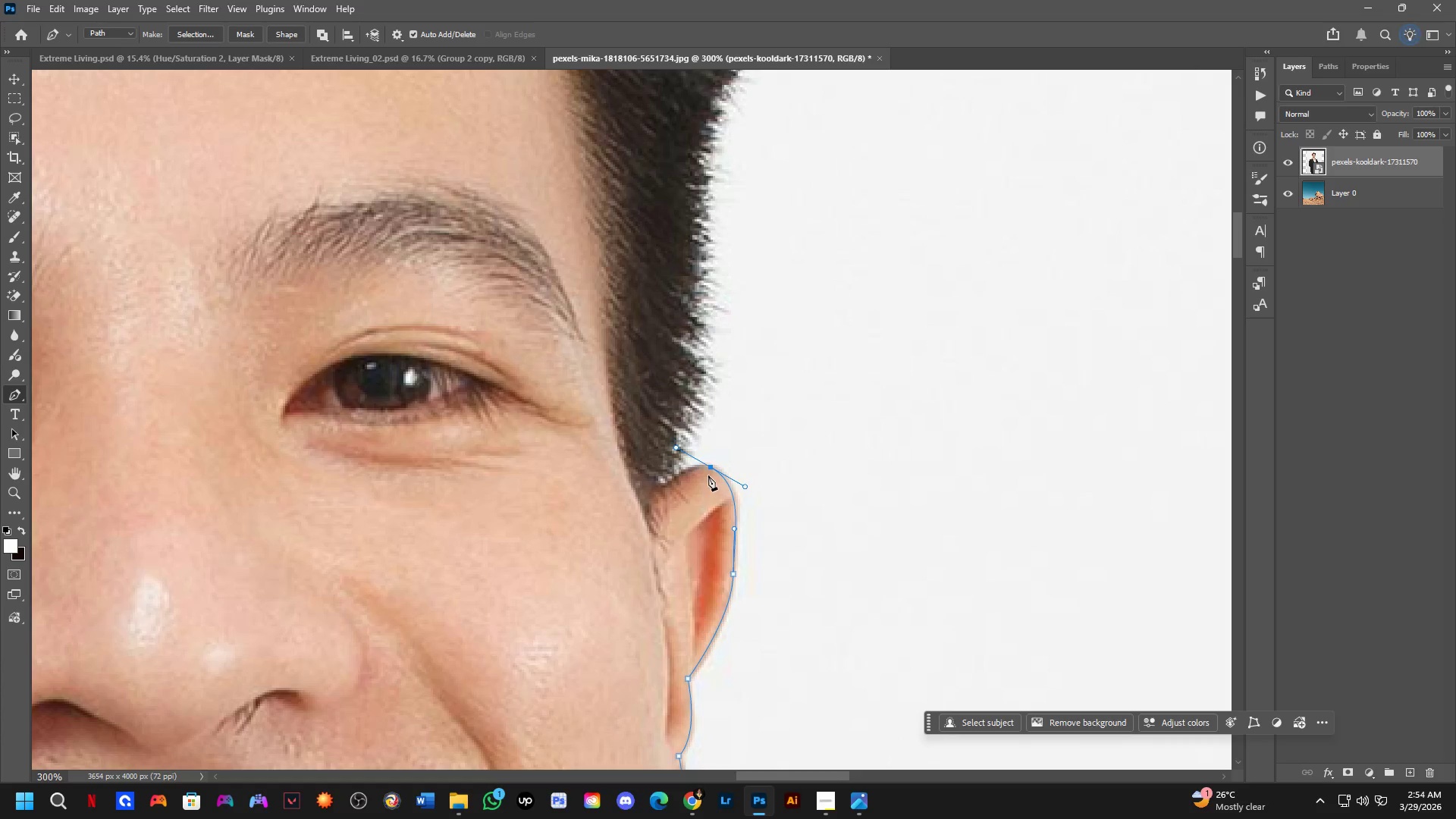 
hold_key(key=AltLeft, duration=0.58)
left_click([711, 465])
 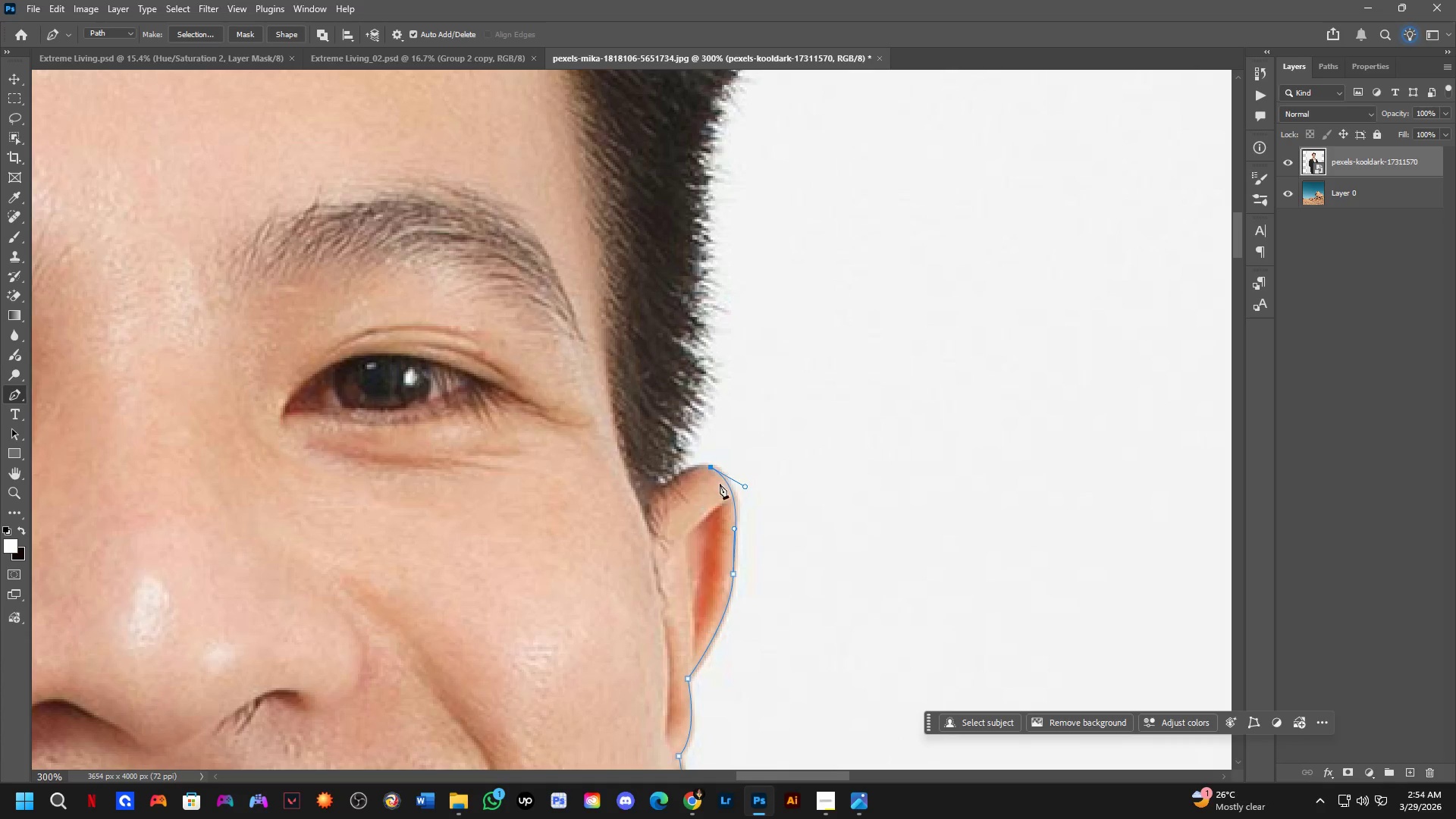 
key(Shift+ShiftLeft)
 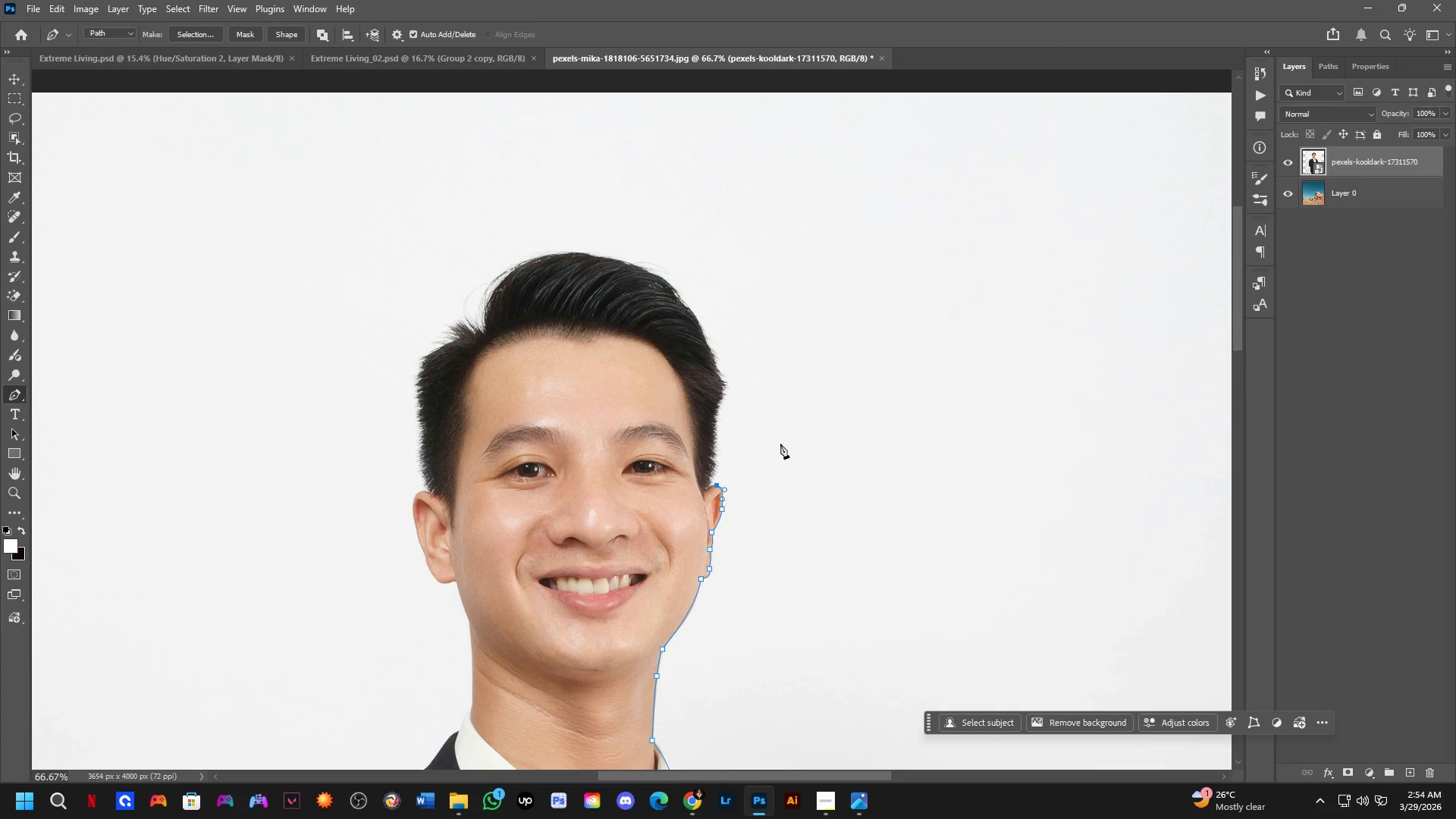 
scroll: coordinate [719, 491], scroll_direction: down, amount: 4.0
 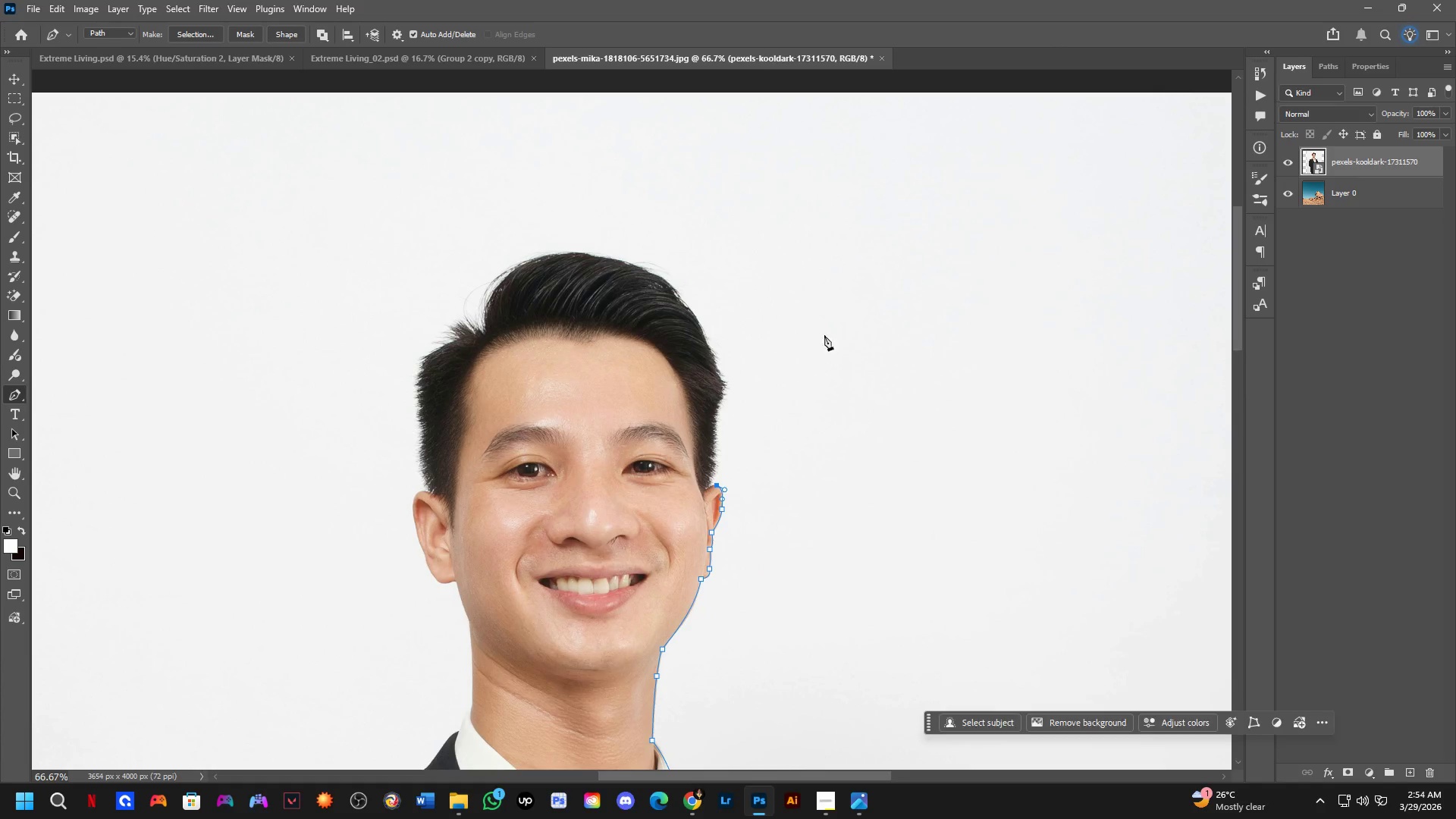 
left_click([828, 323])
 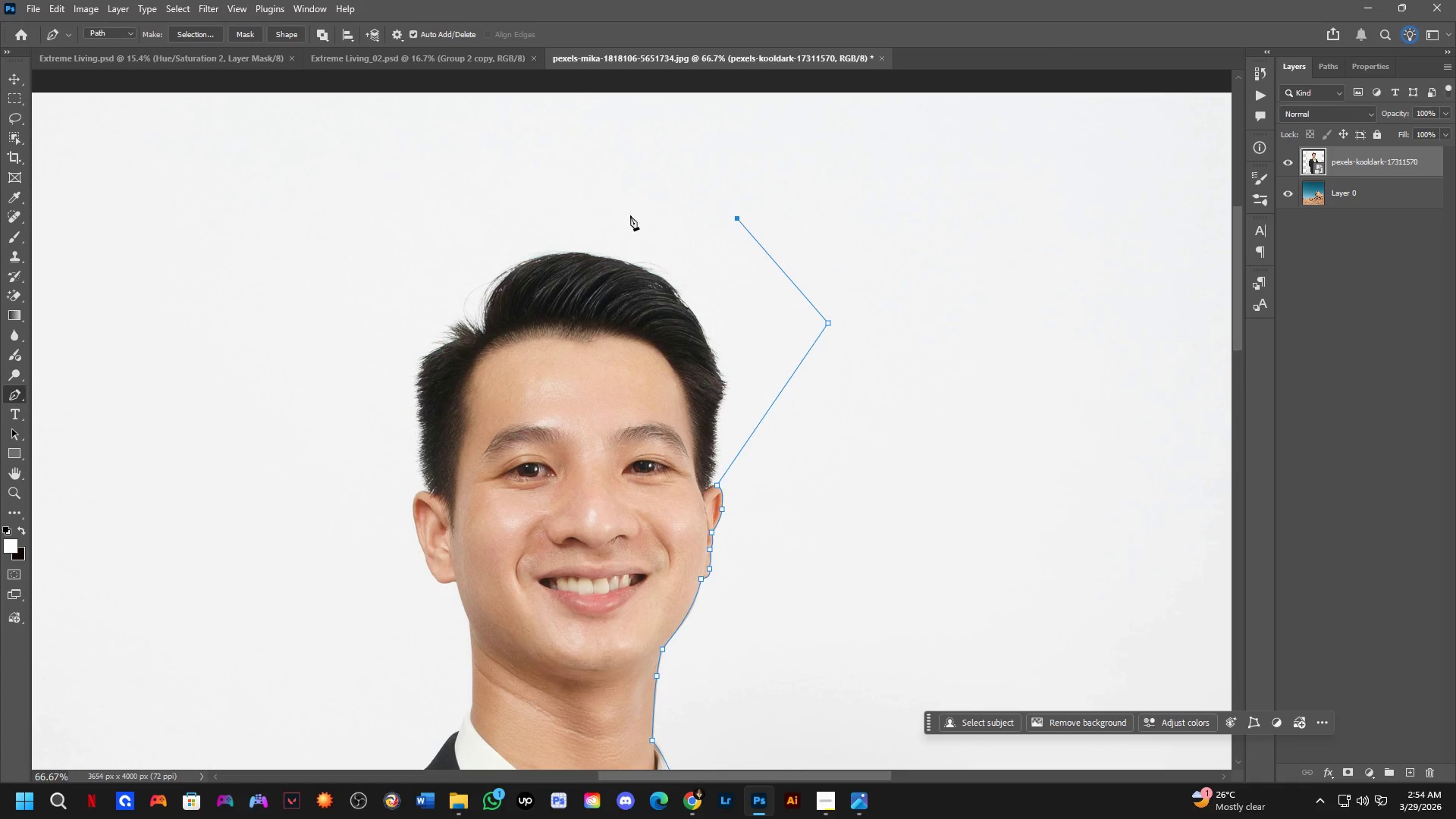 
triple_click([538, 186])
 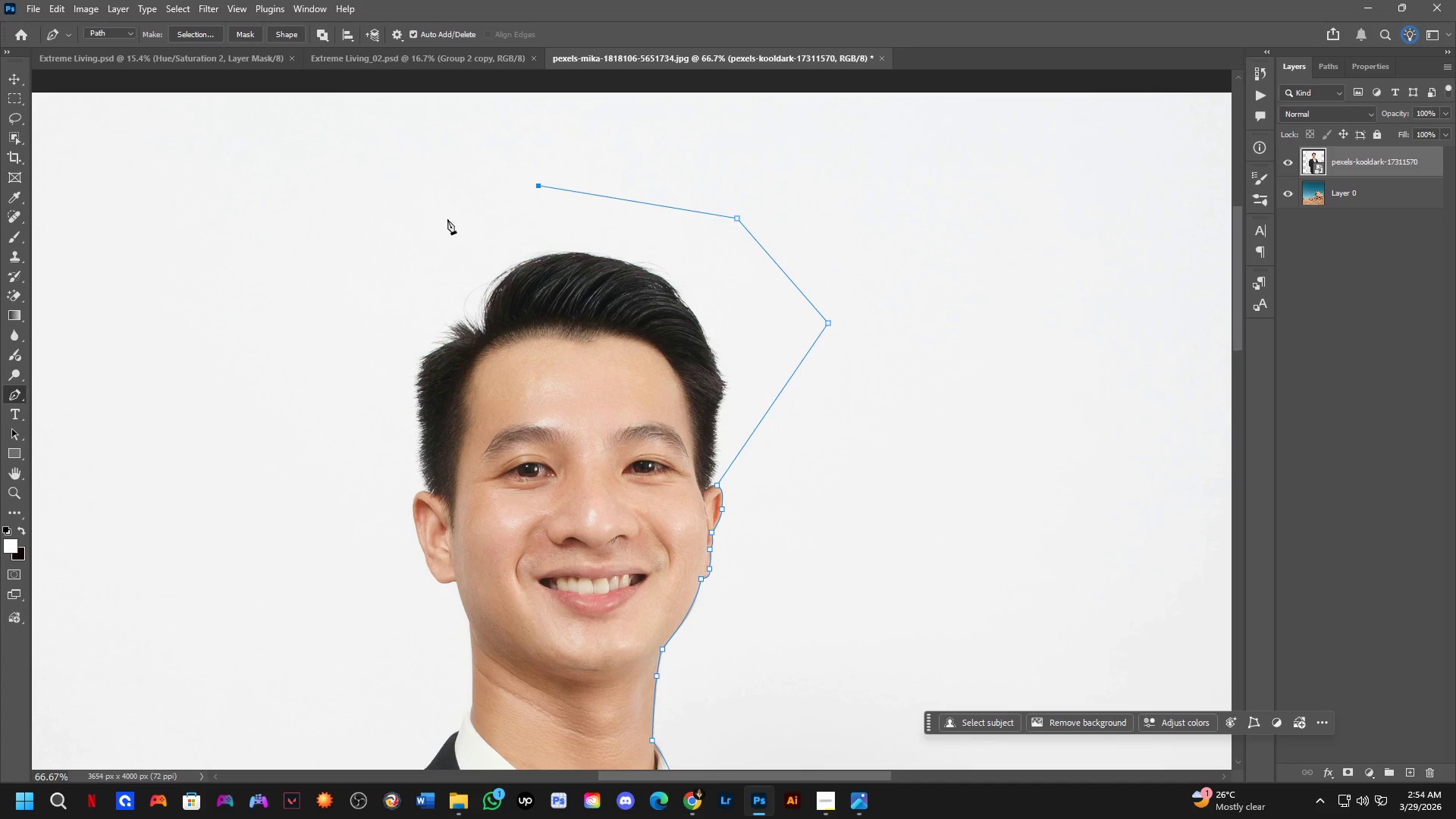 
triple_click([443, 220])
 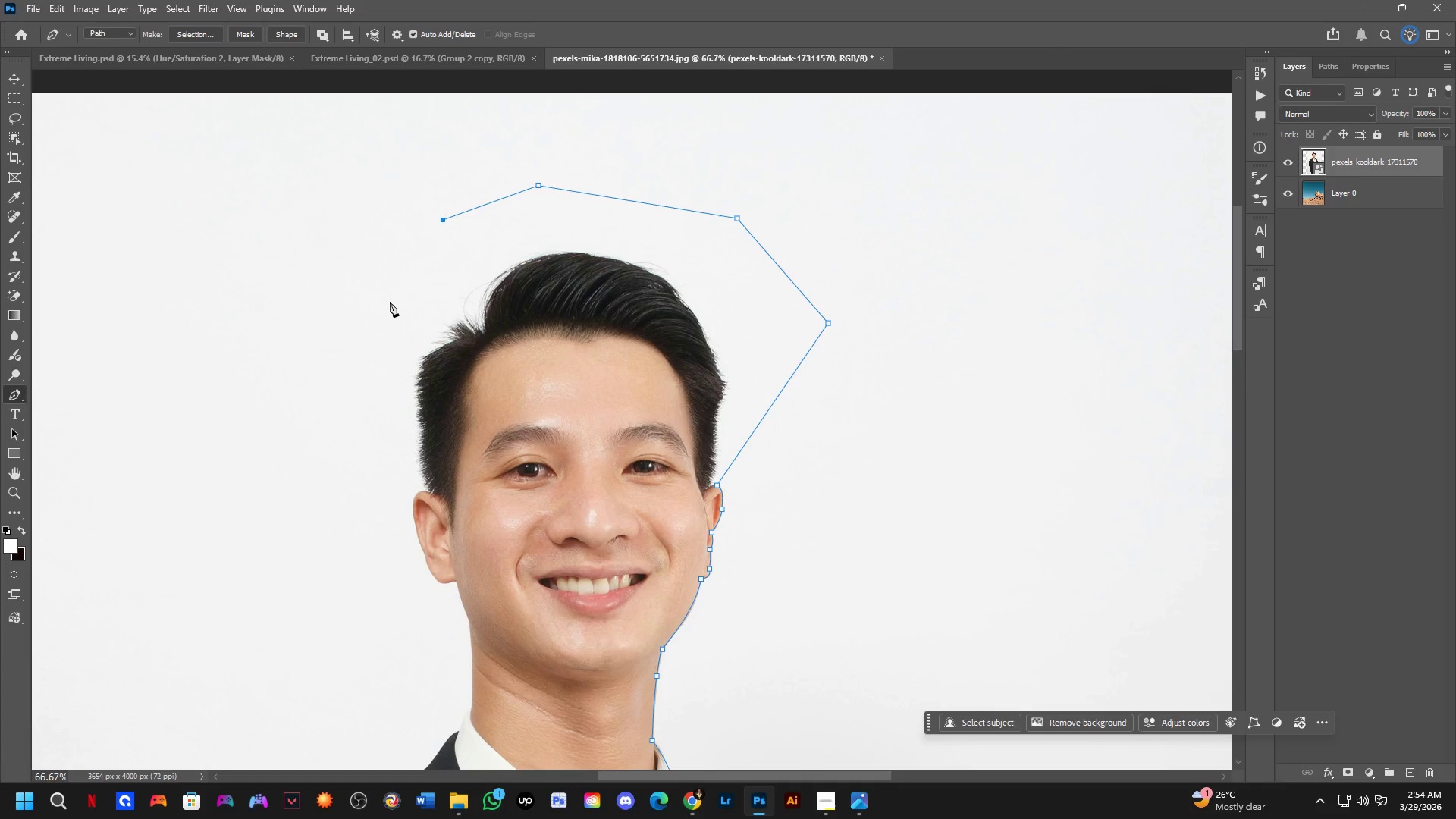 
triple_click([390, 302])
 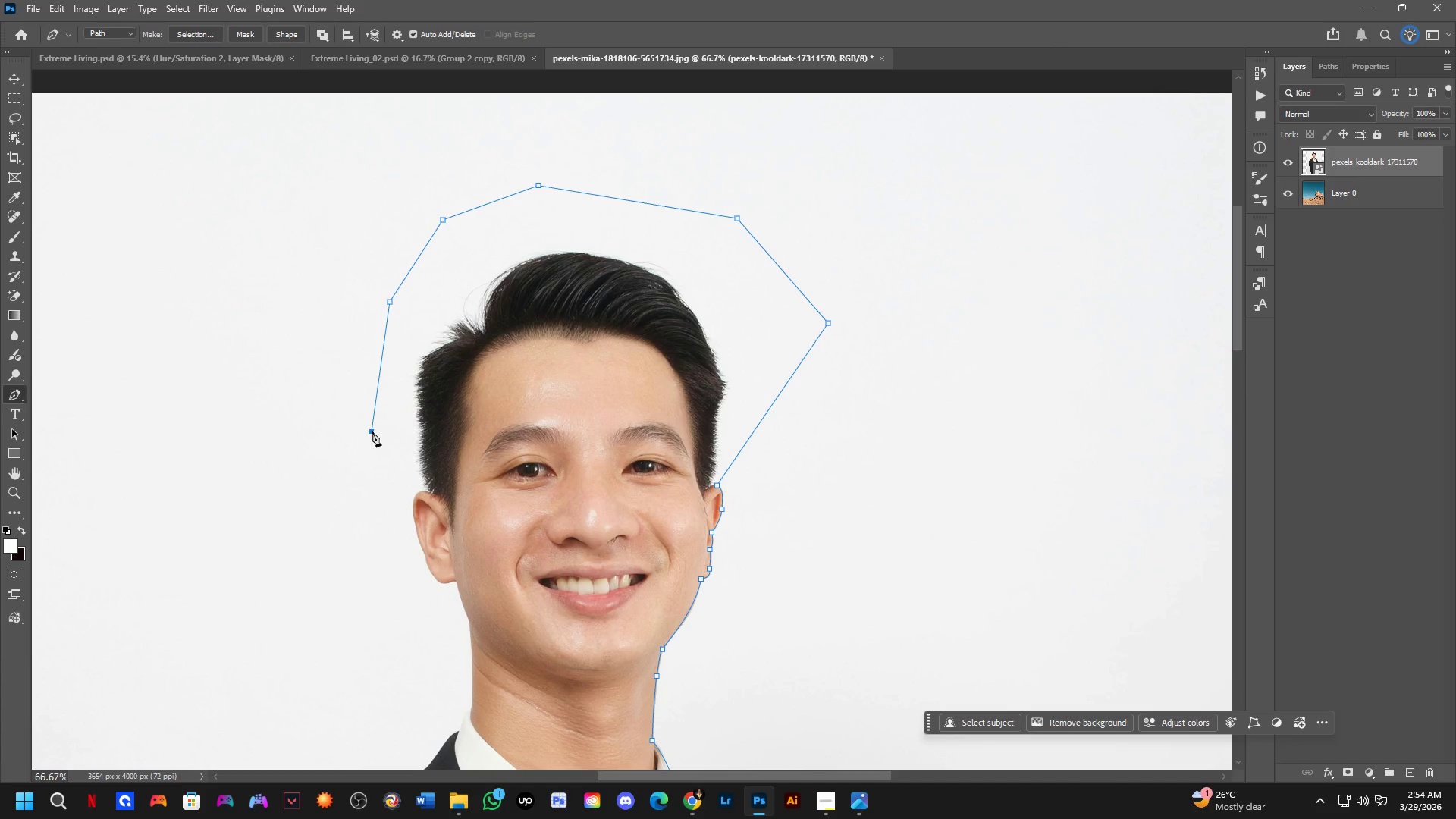 
key(Shift+ShiftLeft)
 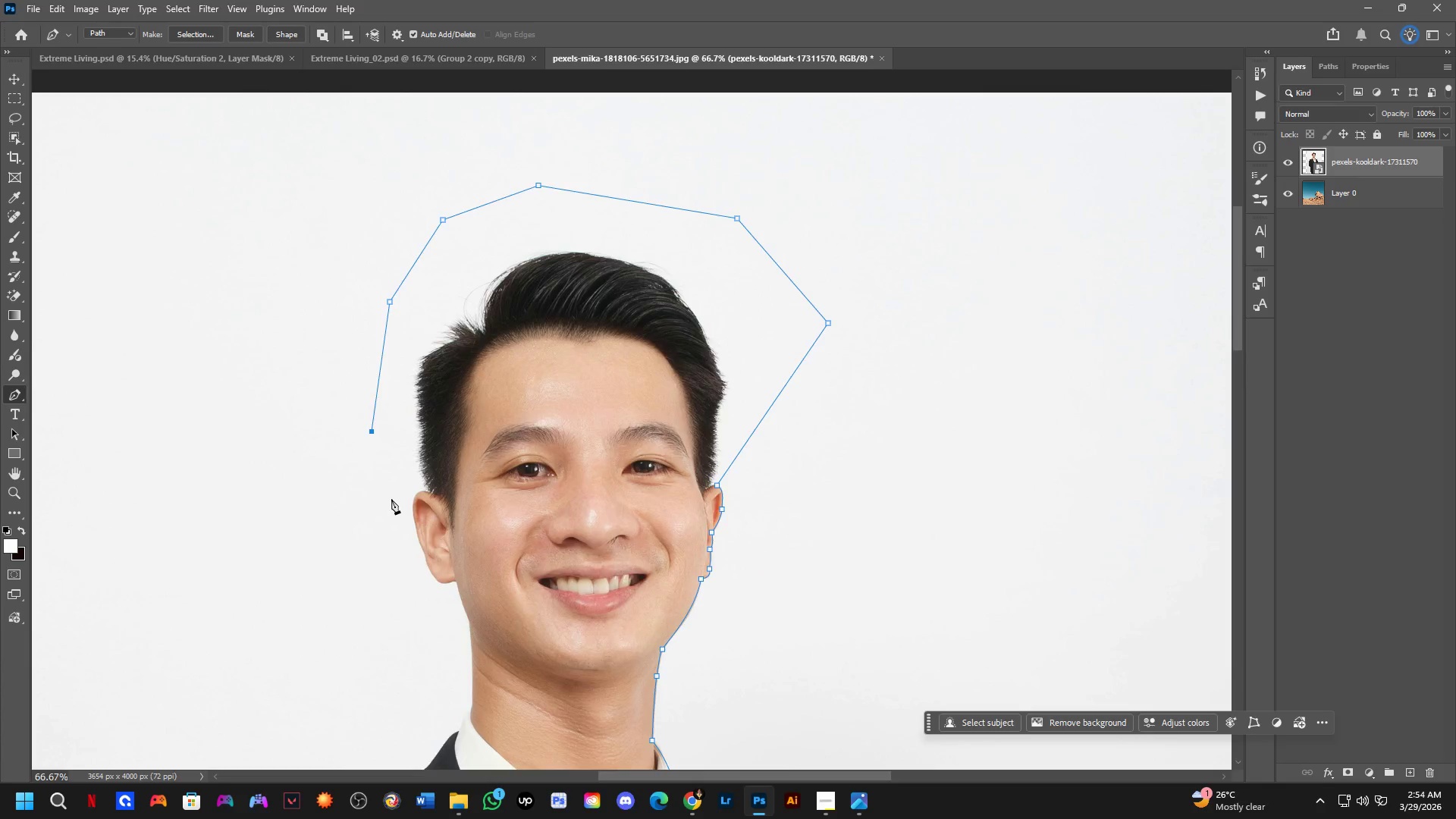 
scroll: coordinate [499, 495], scroll_direction: up, amount: 6.0
 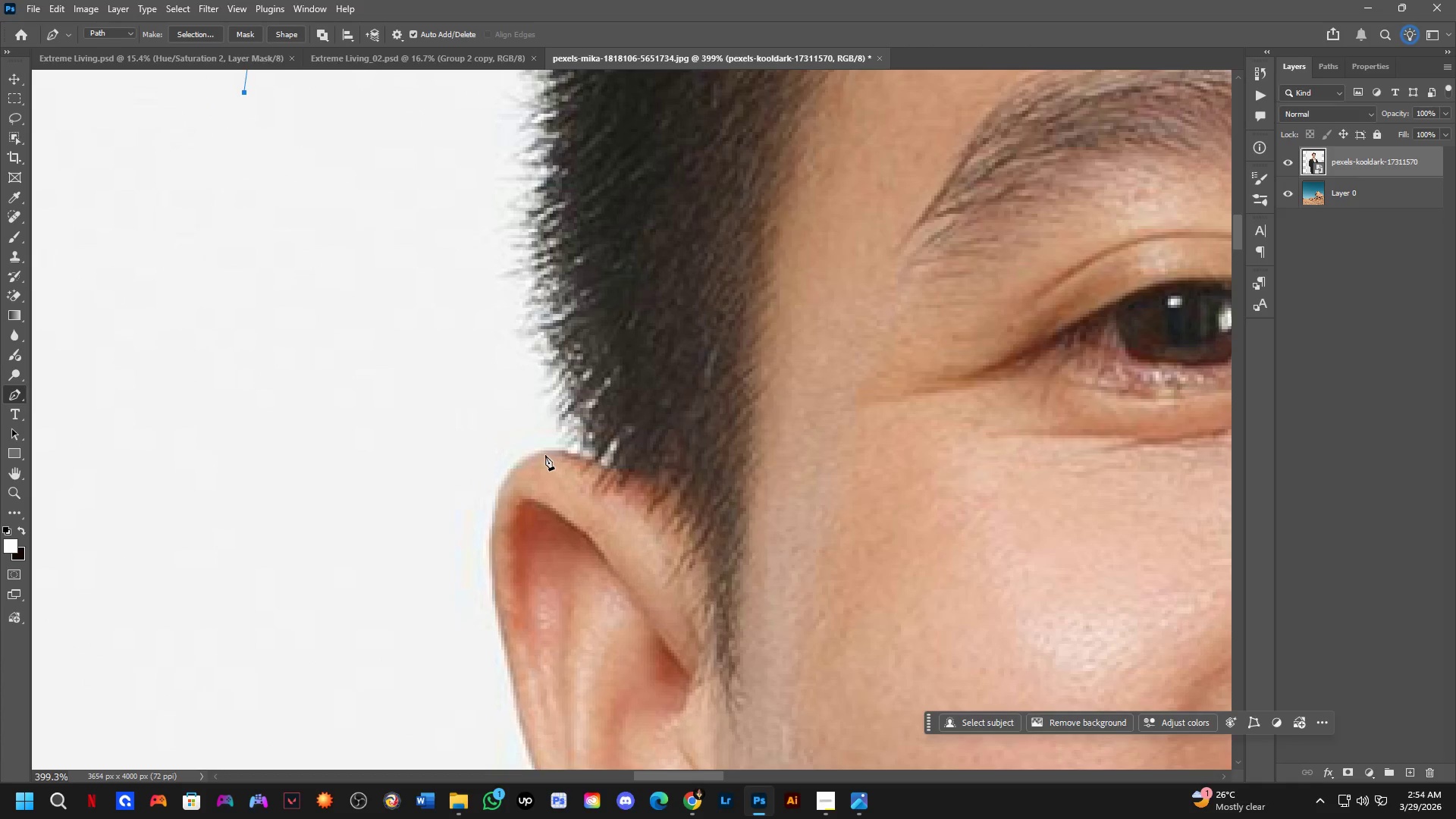 
left_click([542, 450])
 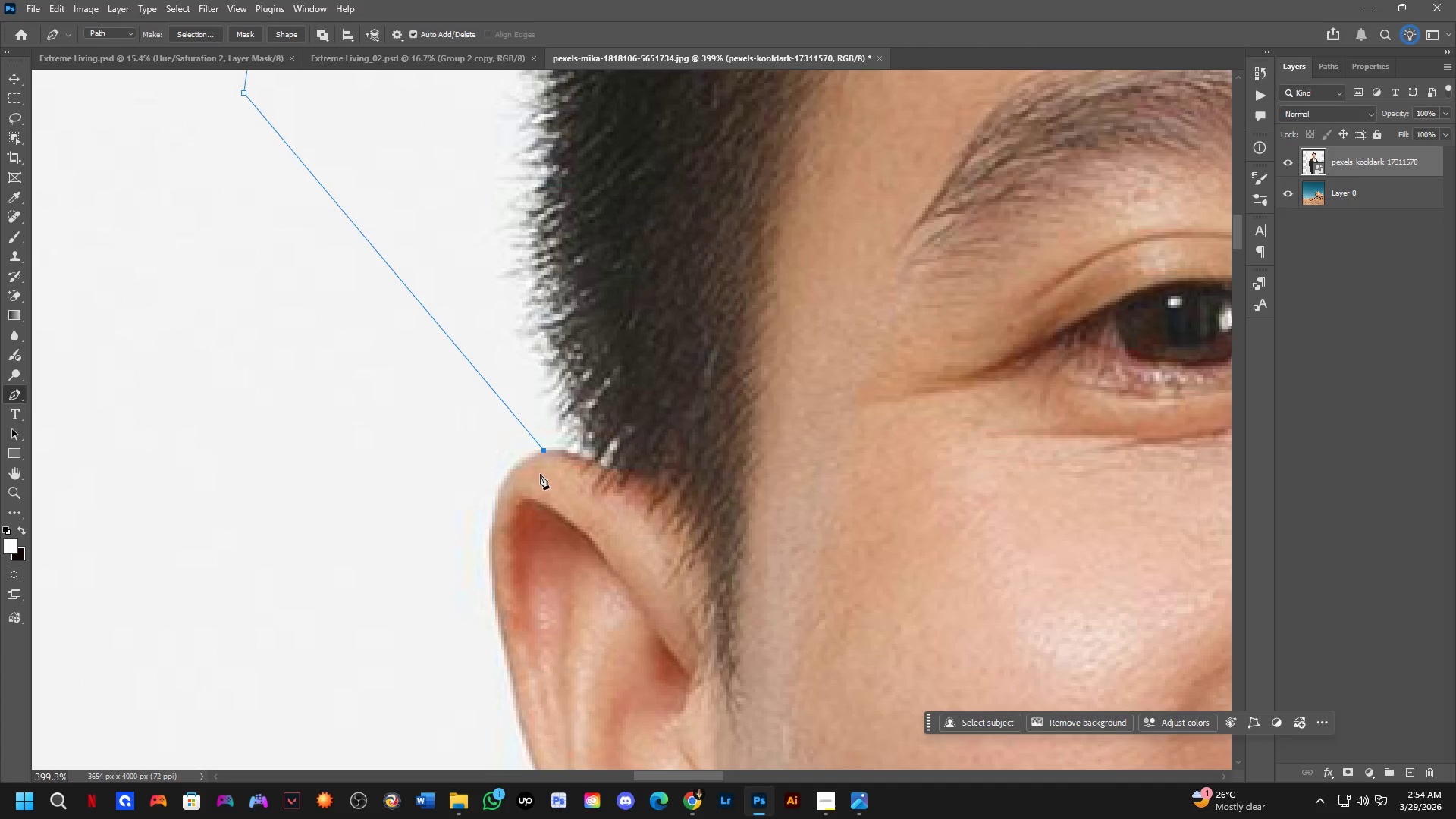 
hold_key(key=Space, duration=0.53)
 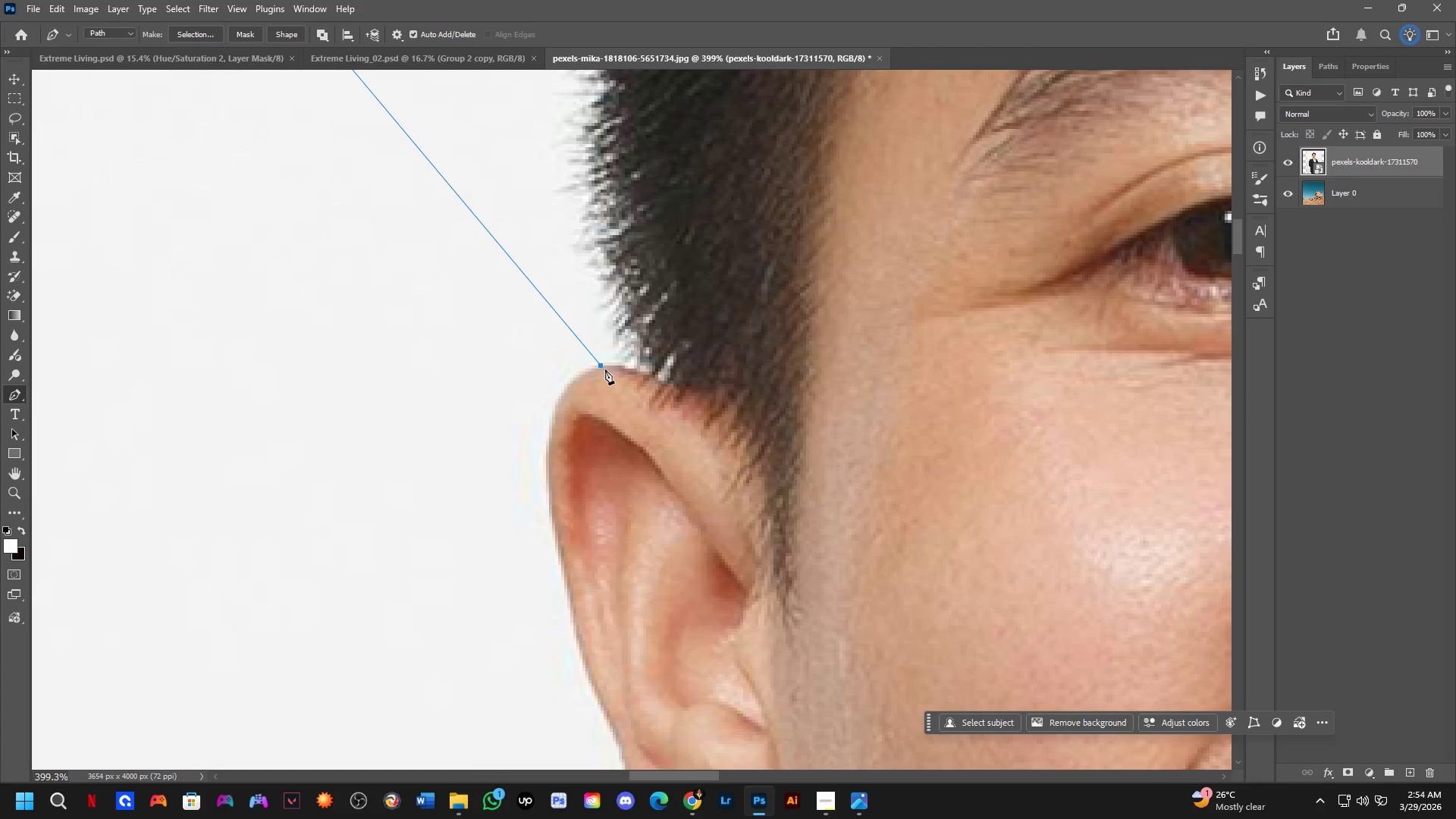 
left_click_drag(start_coordinate=[527, 506], to_coordinate=[584, 421])
 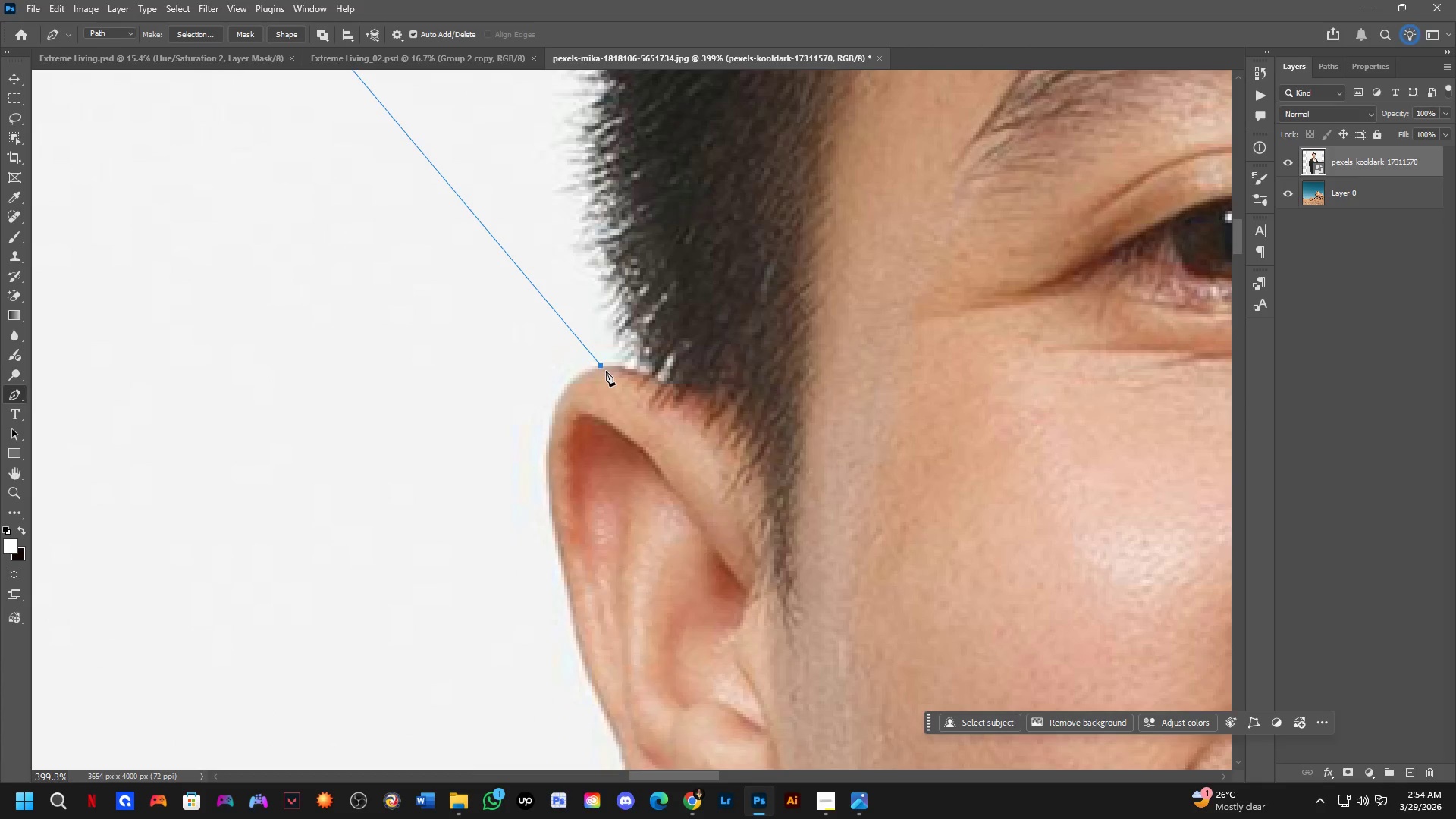 
hold_key(key=ControlLeft, duration=1.38)
left_click_drag(start_coordinate=[600, 366], to_coordinate=[604, 369])
 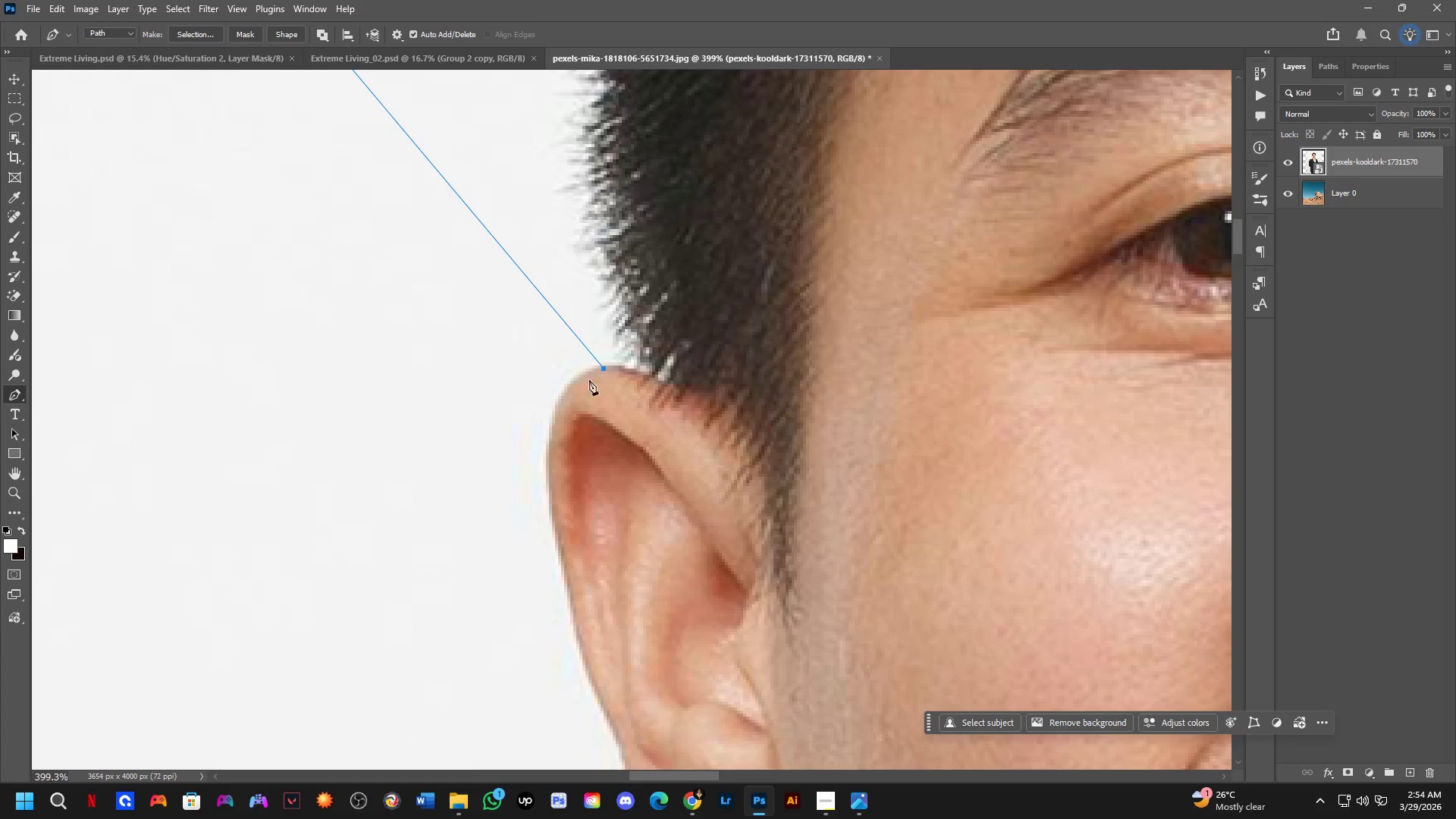 
hold_key(key=Space, duration=0.48)
 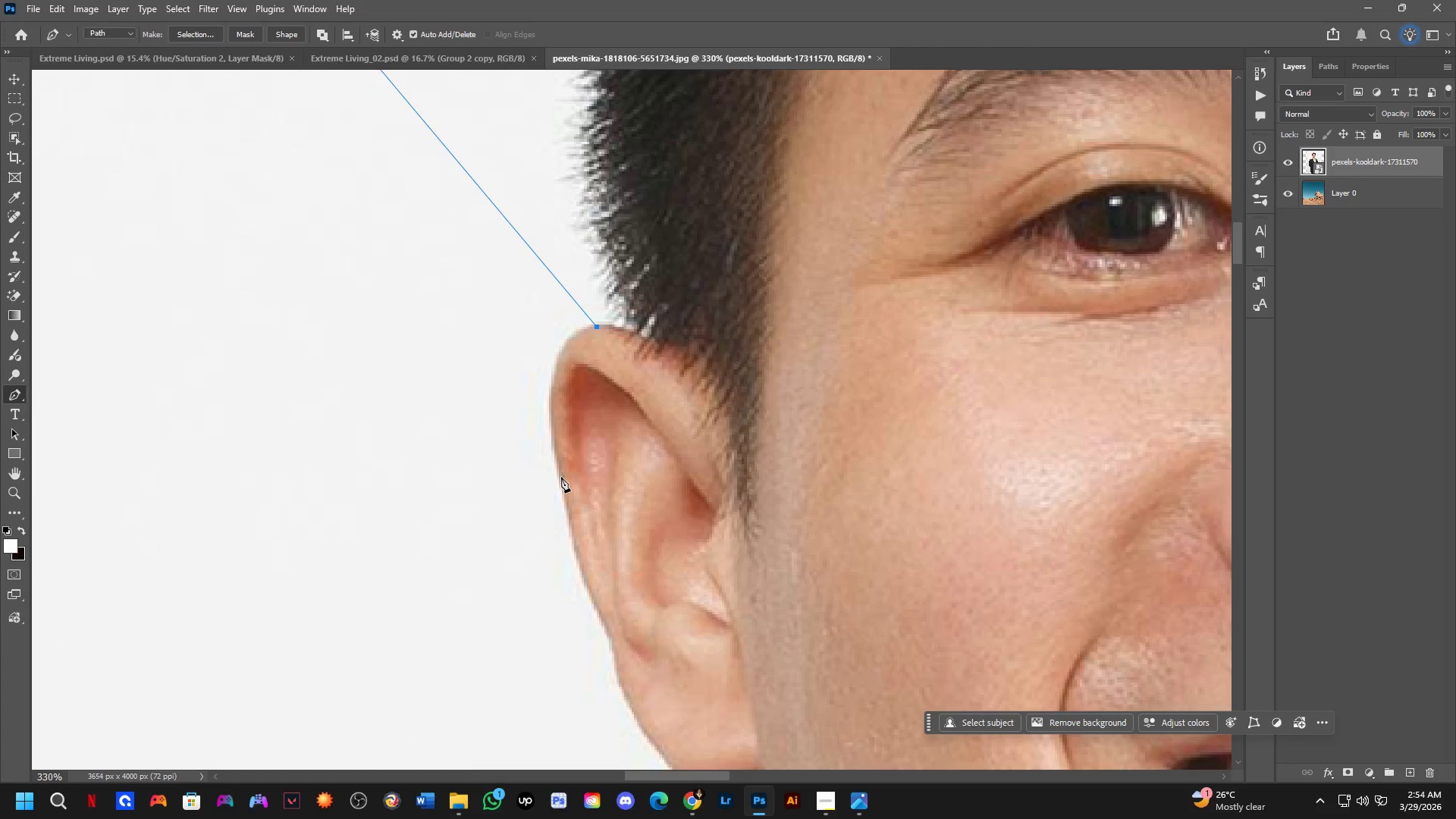 
left_click_drag(start_coordinate=[574, 459], to_coordinate=[570, 415])
 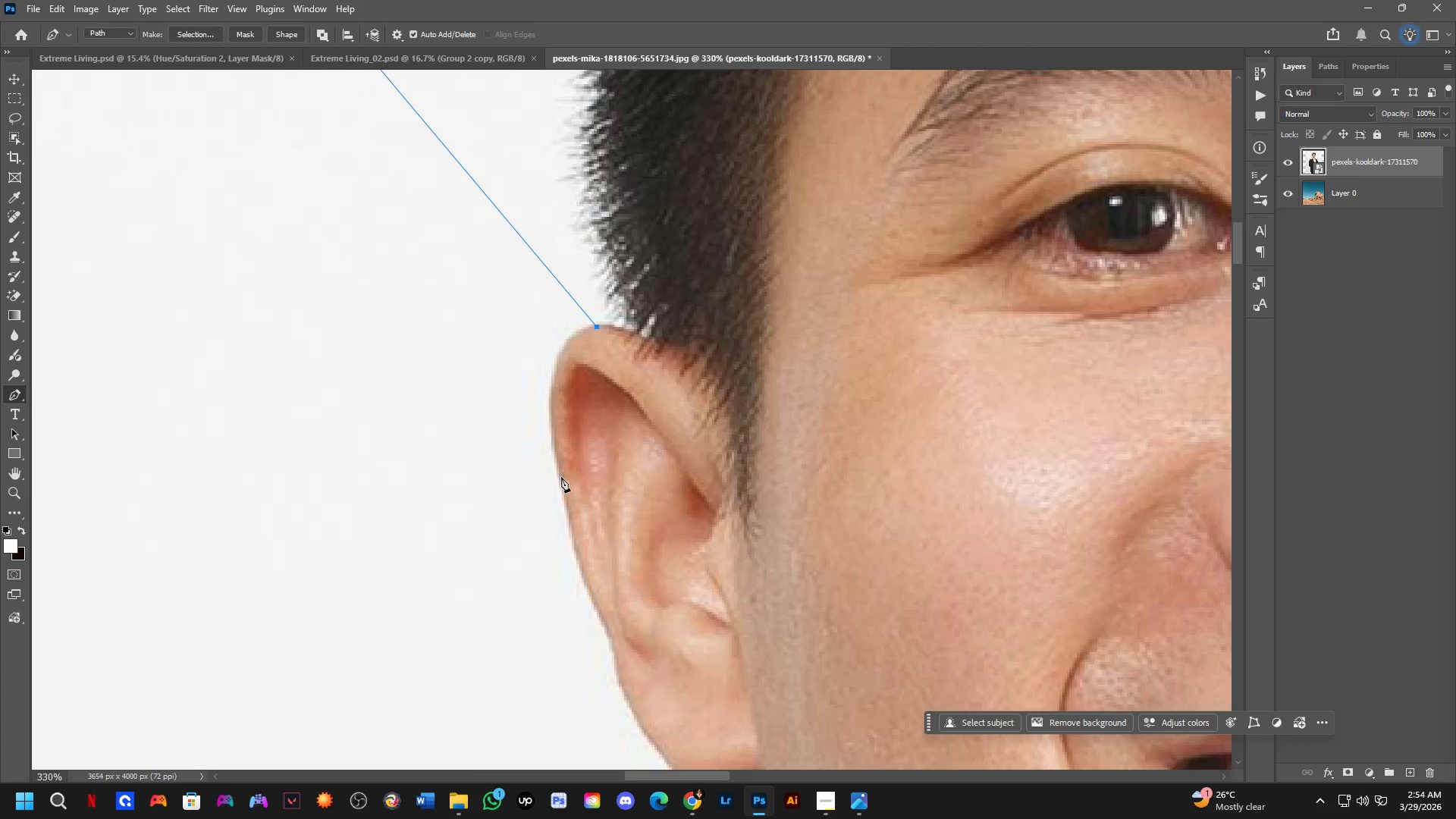 
scroll: coordinate [585, 383], scroll_direction: down, amount: 2.0
 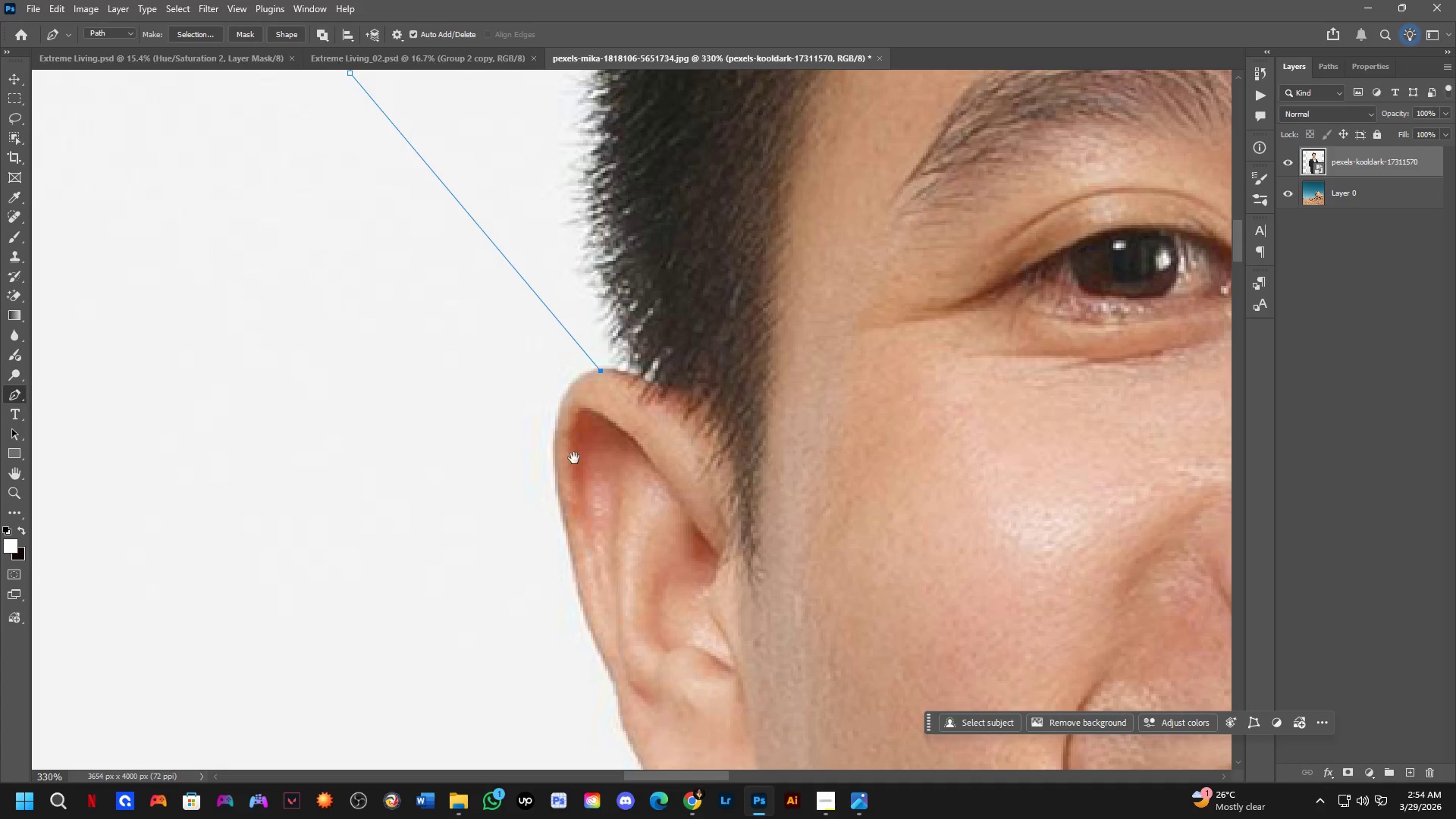 
left_click_drag(start_coordinate=[561, 477], to_coordinate=[590, 624])
 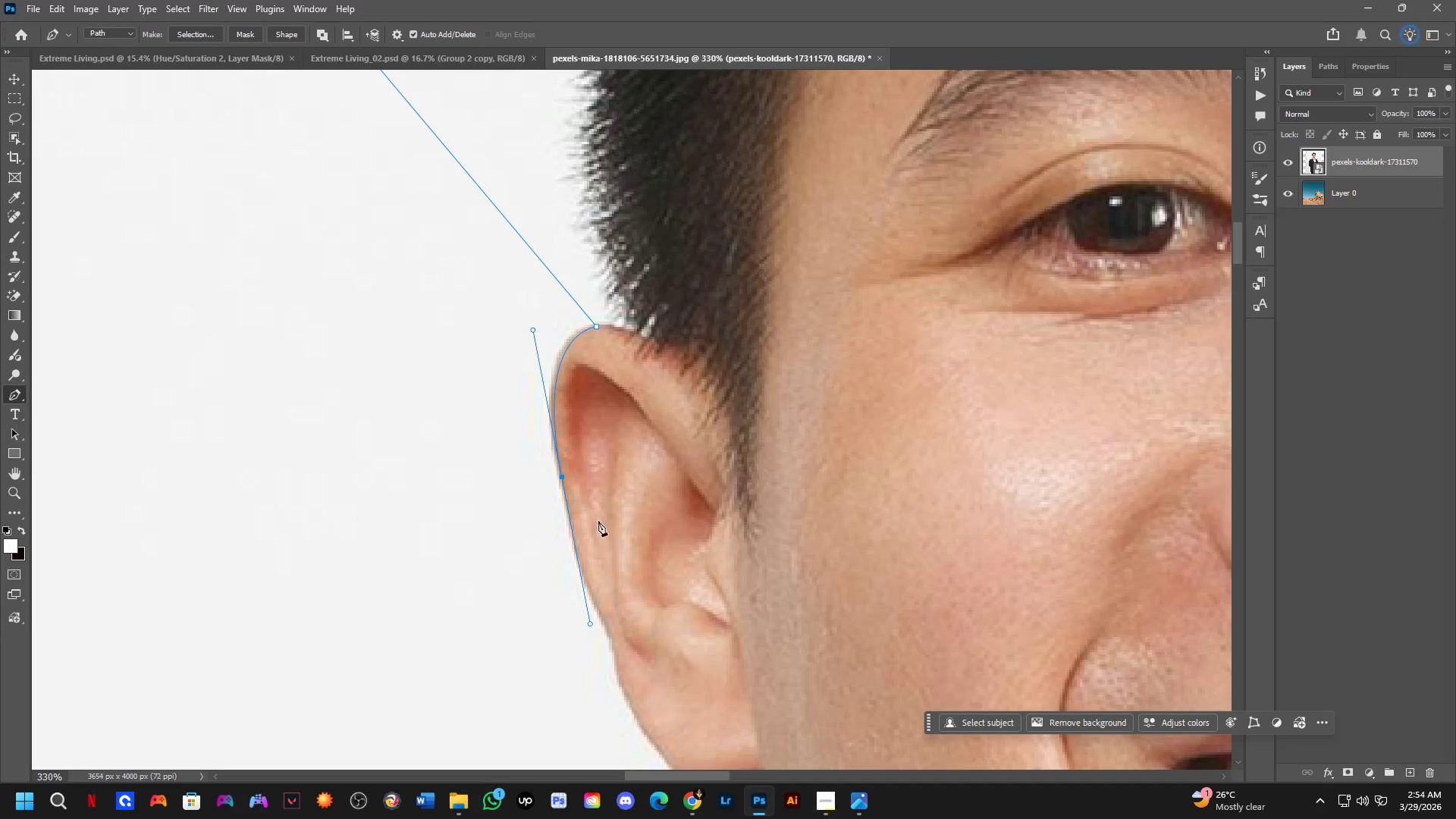 
hold_key(key=Space, duration=0.62)
 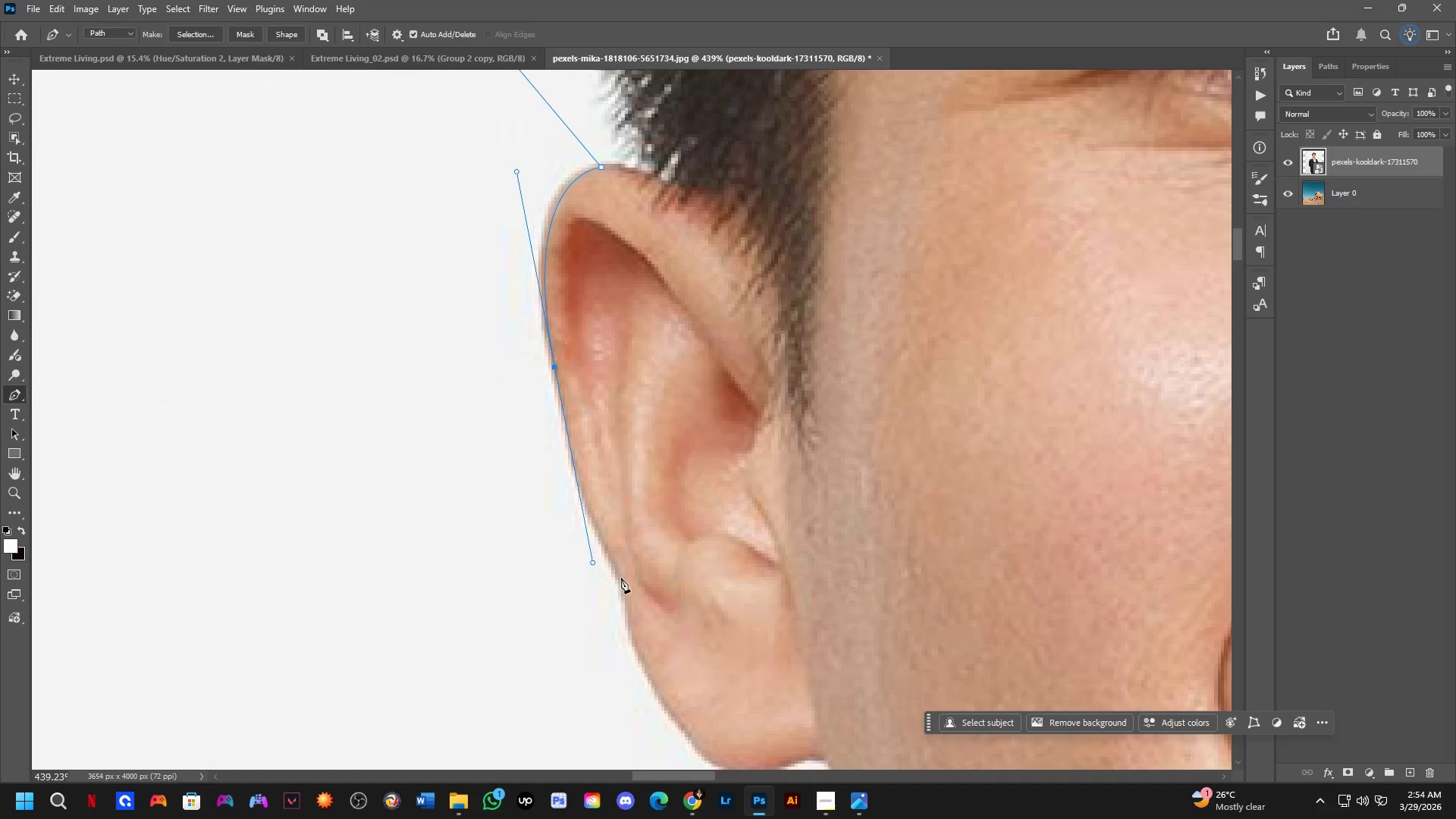 
left_click_drag(start_coordinate=[587, 563], to_coordinate=[586, 455])
 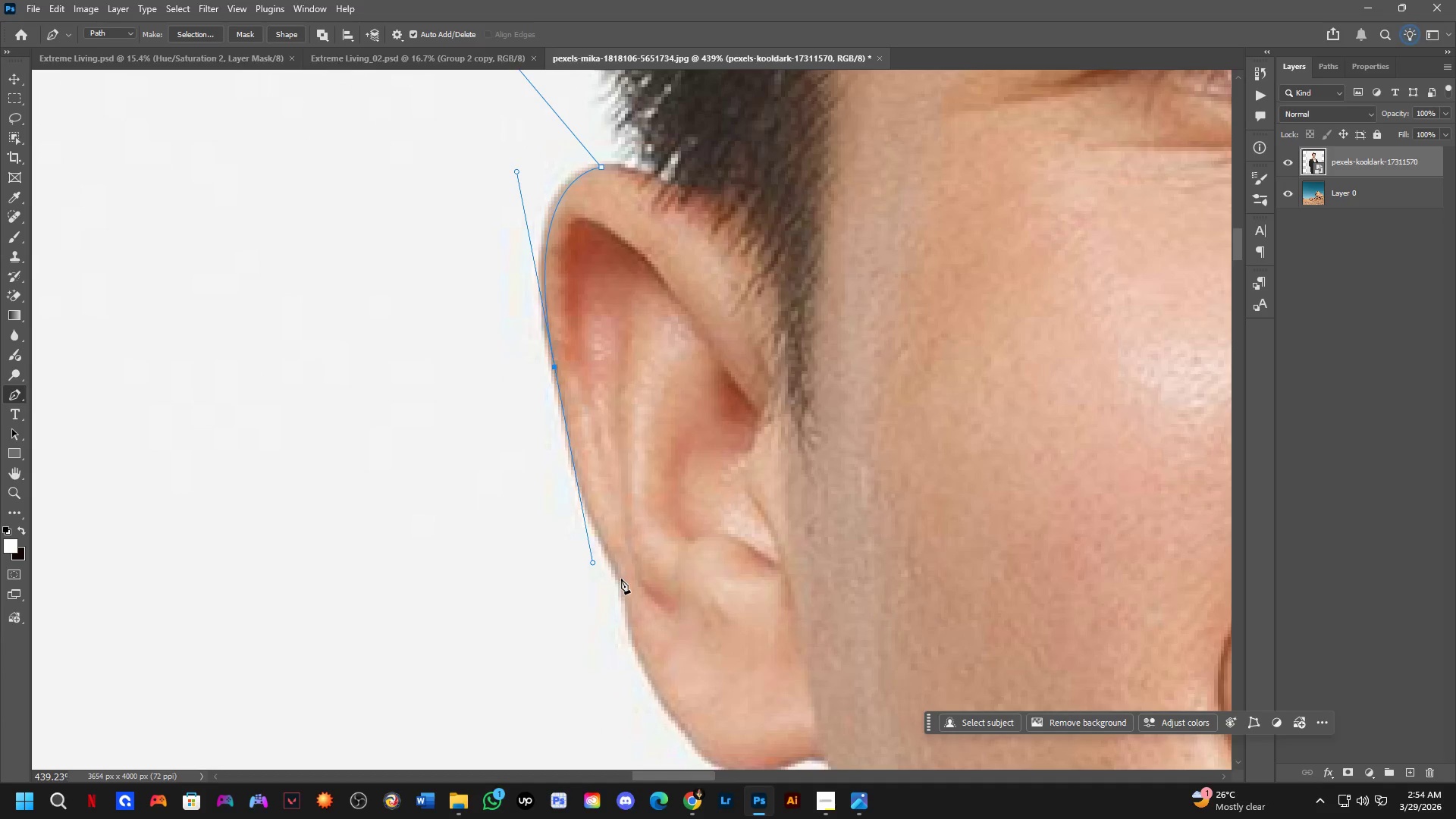 
scroll: coordinate [576, 480], scroll_direction: up, amount: 3.0
 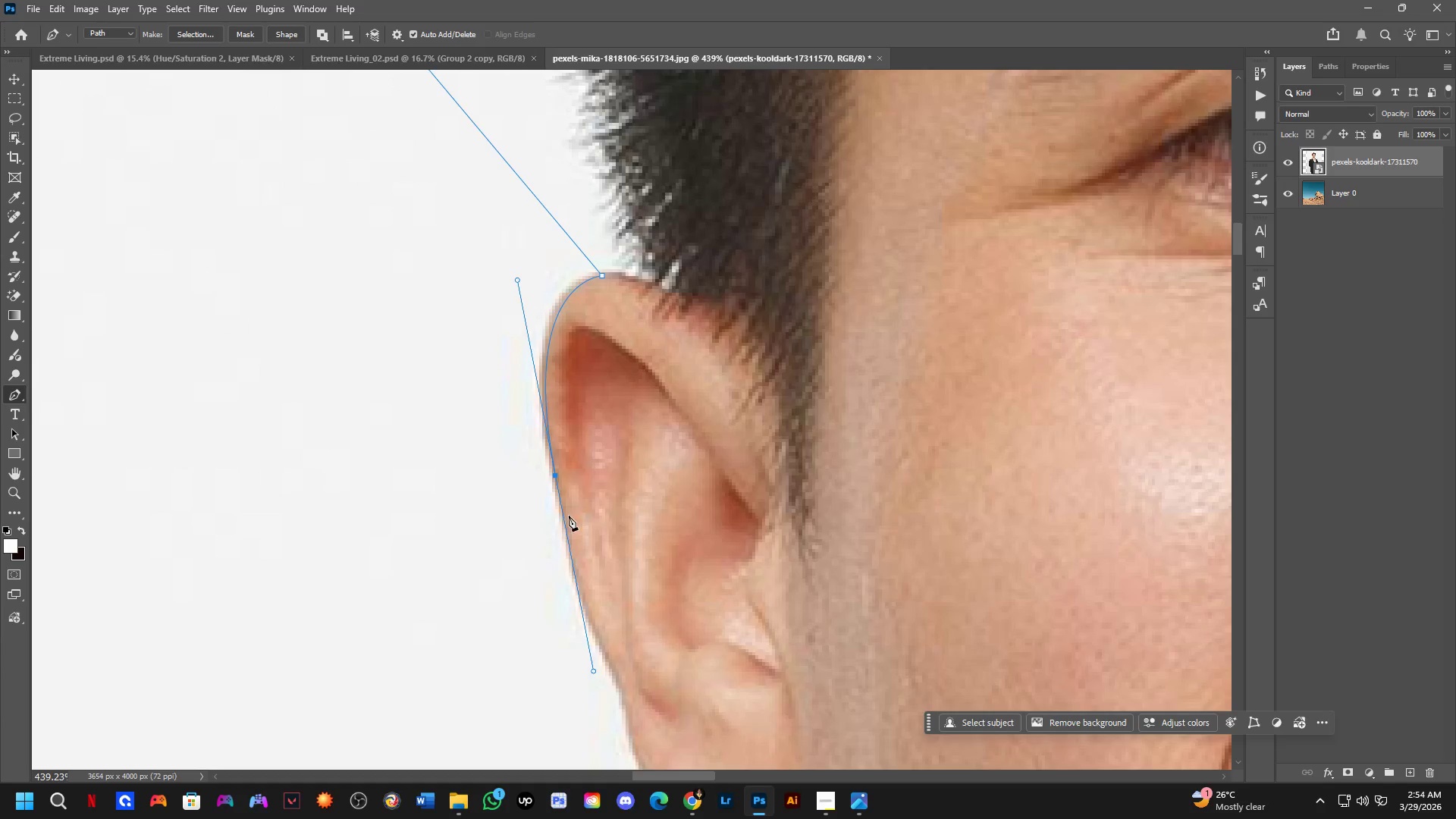 
left_click_drag(start_coordinate=[621, 579], to_coordinate=[629, 606])
 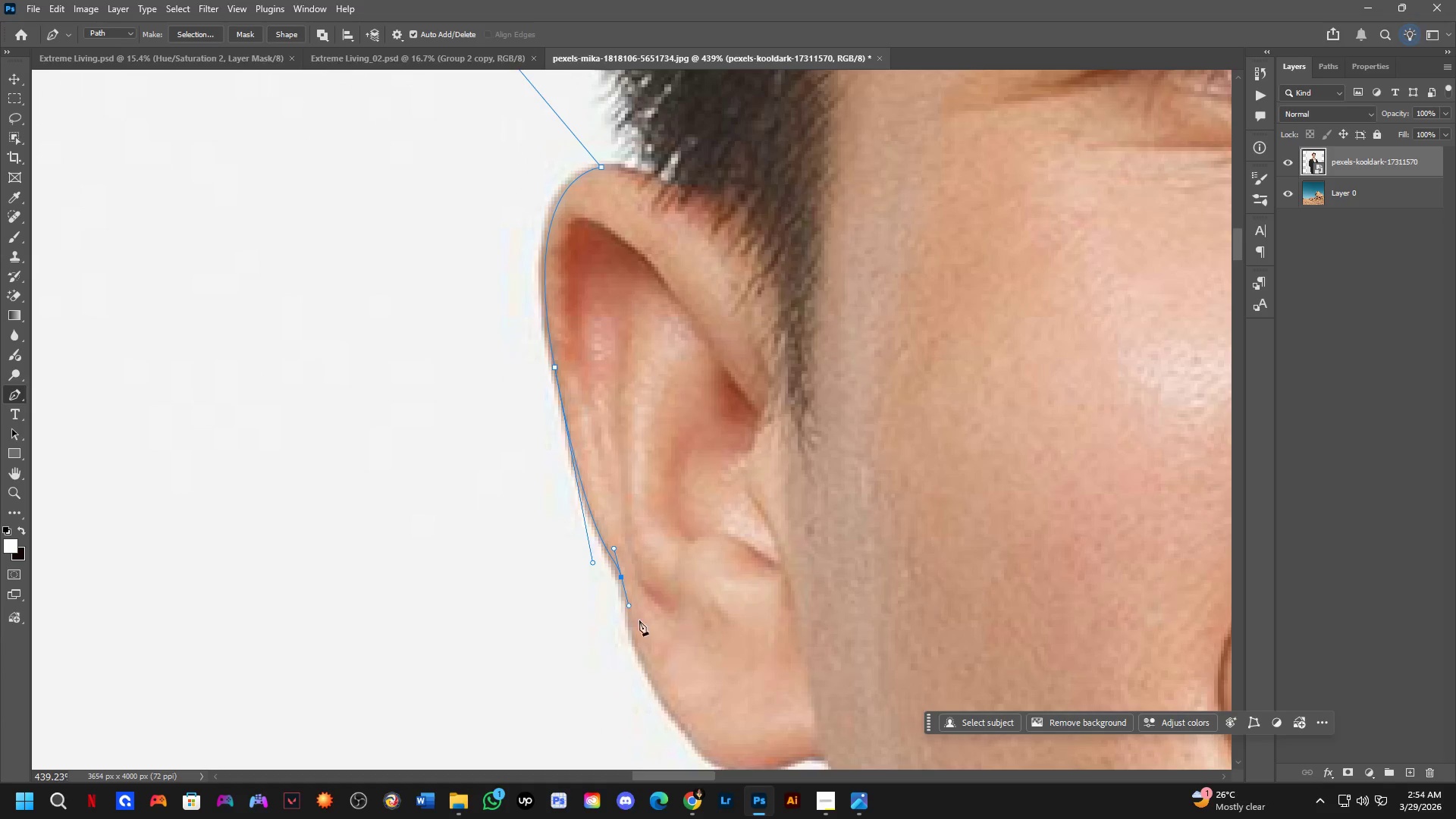 
hold_key(key=Space, duration=0.53)
 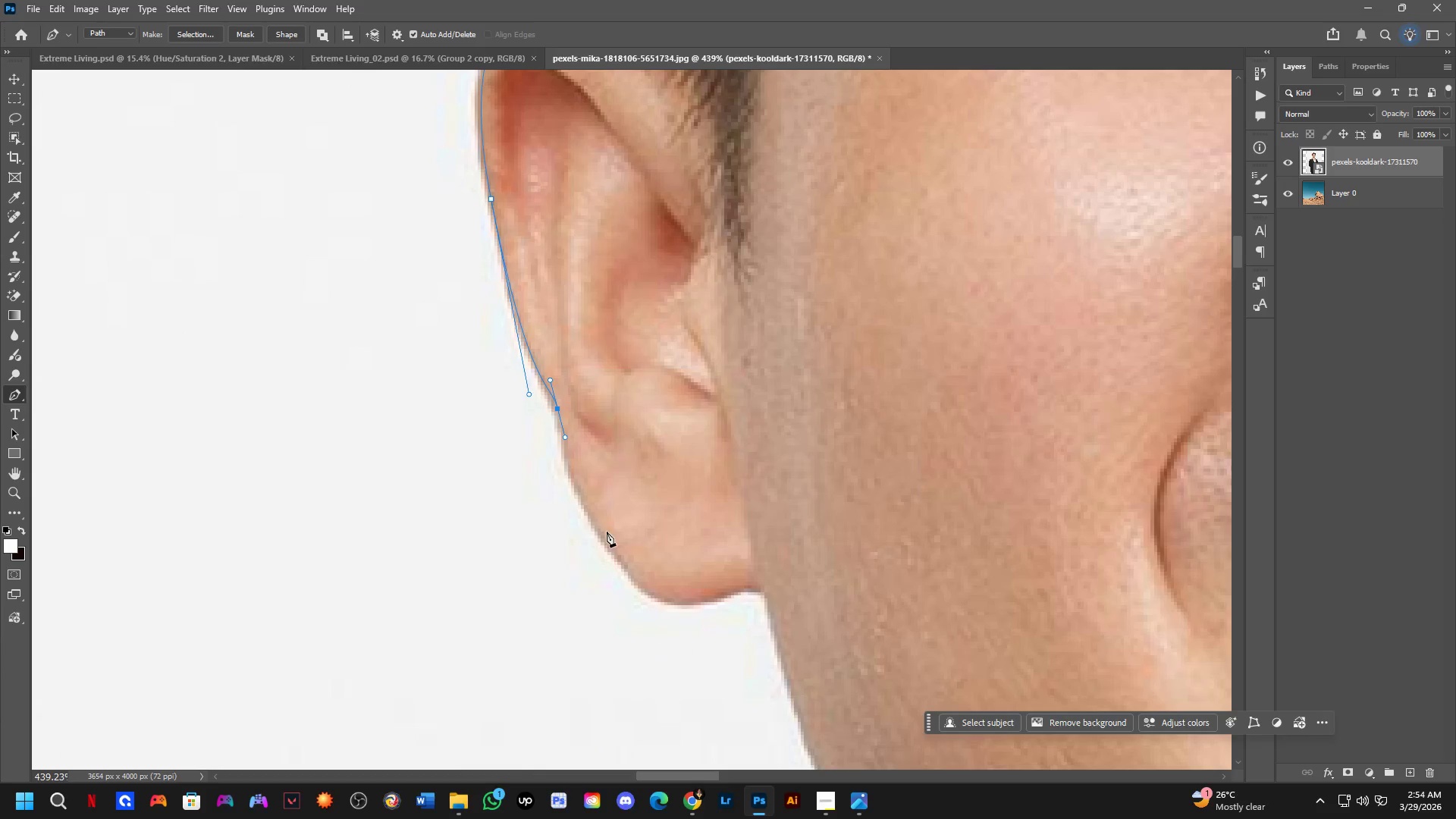 
left_click_drag(start_coordinate=[653, 640], to_coordinate=[589, 472])
 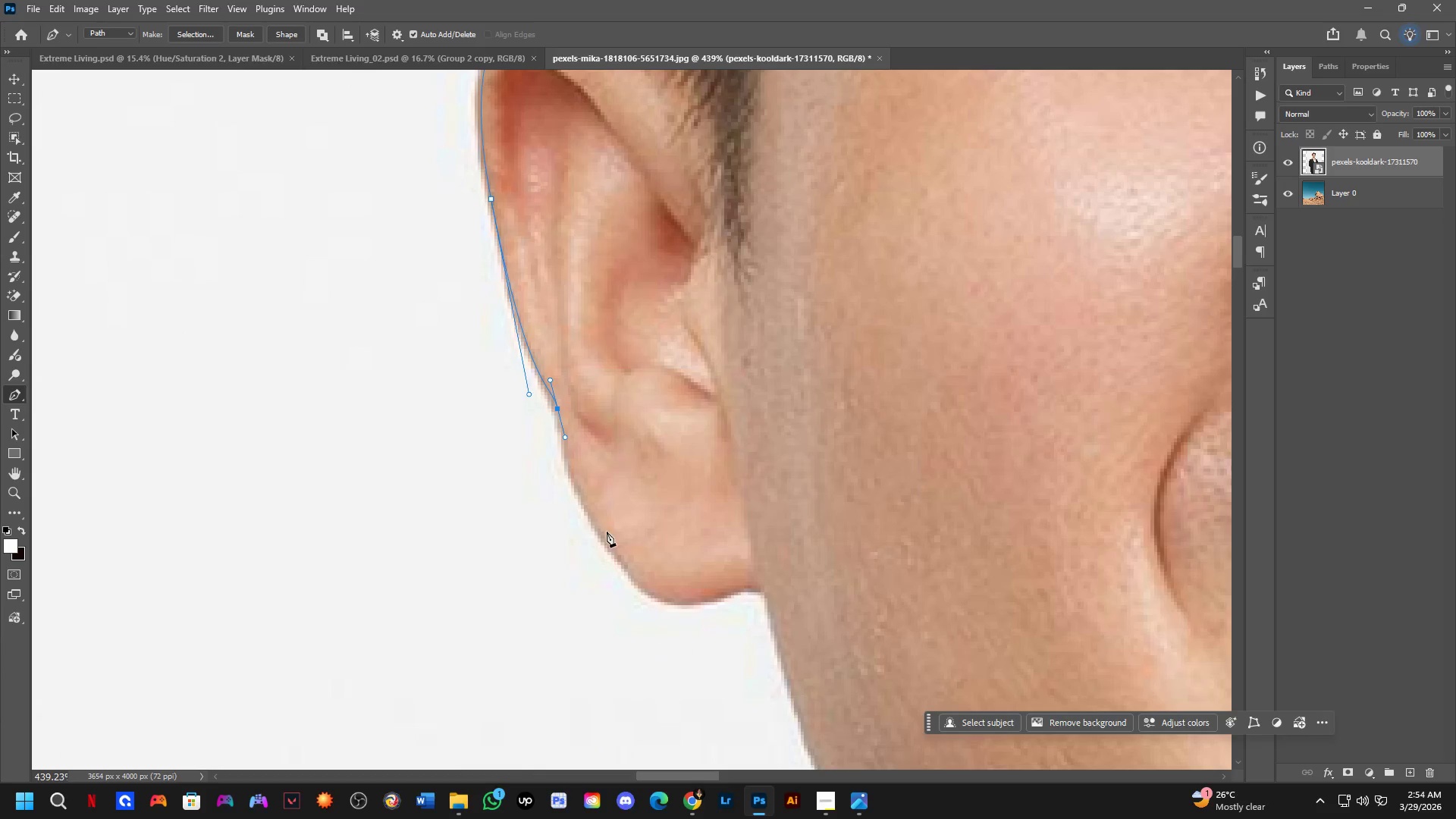 
left_click_drag(start_coordinate=[601, 522], to_coordinate=[638, 563])
 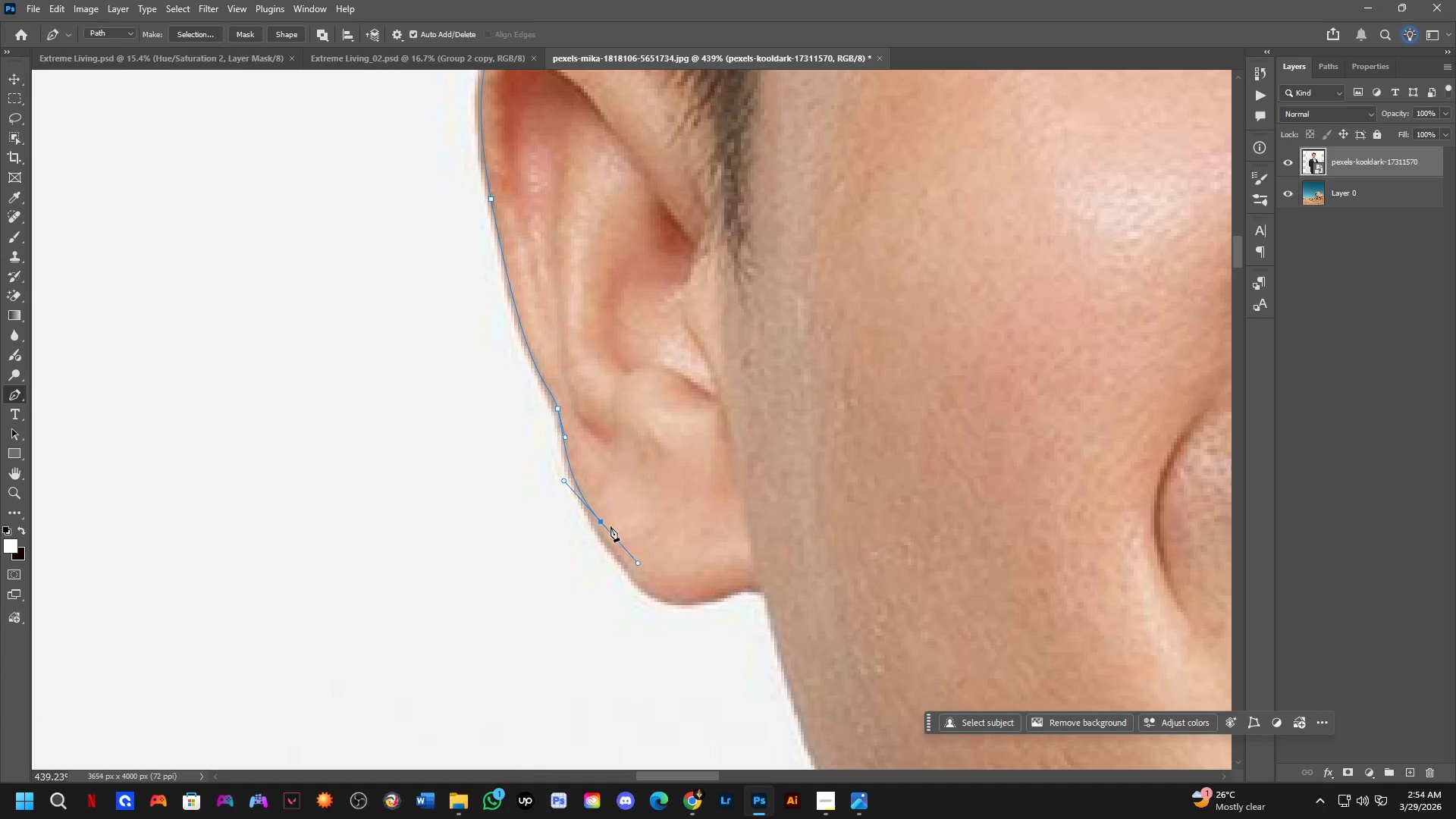 
hold_key(key=AltLeft, duration=0.67)
left_click([598, 519])
 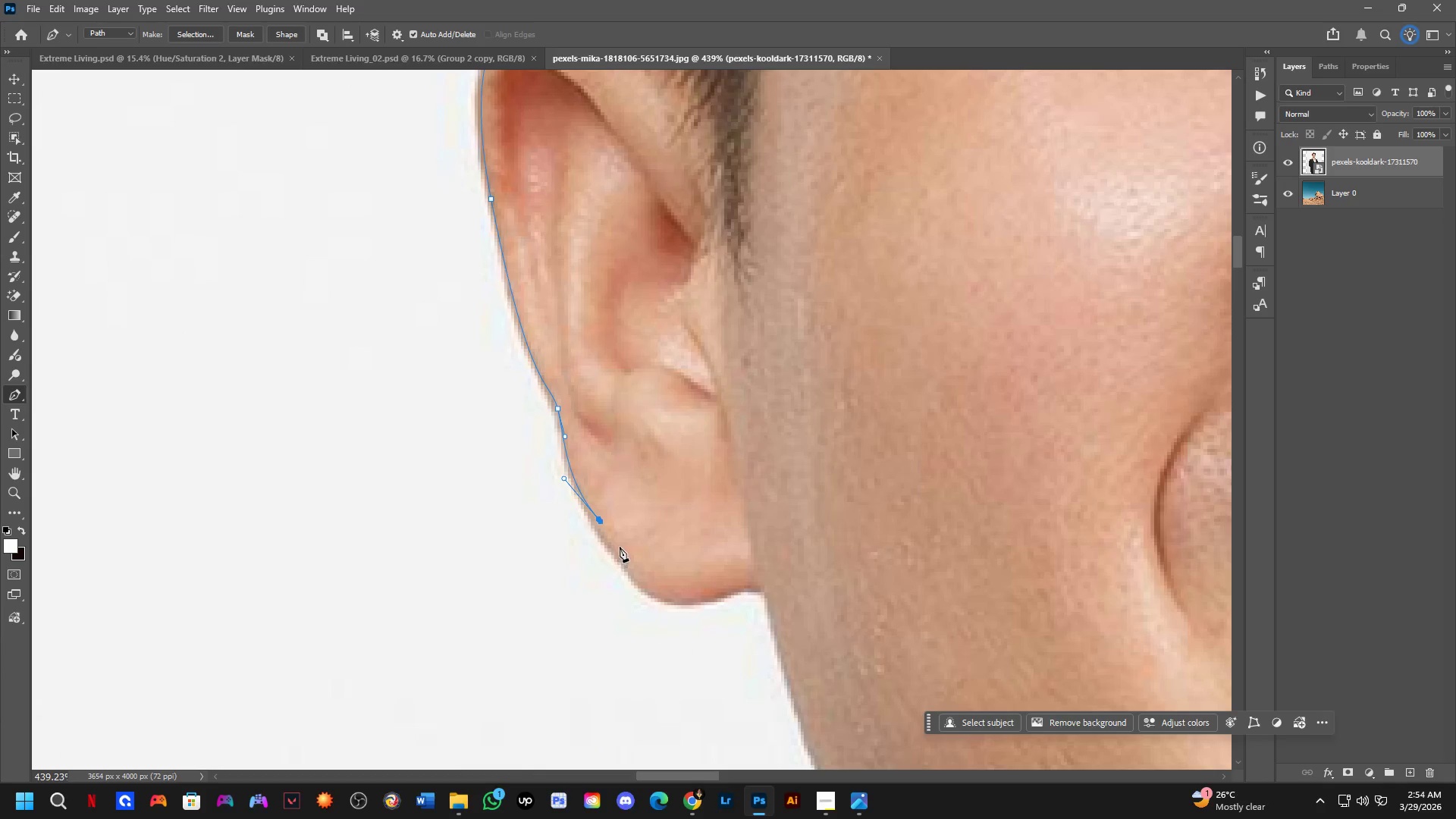 
key(Control+ControlLeft)
 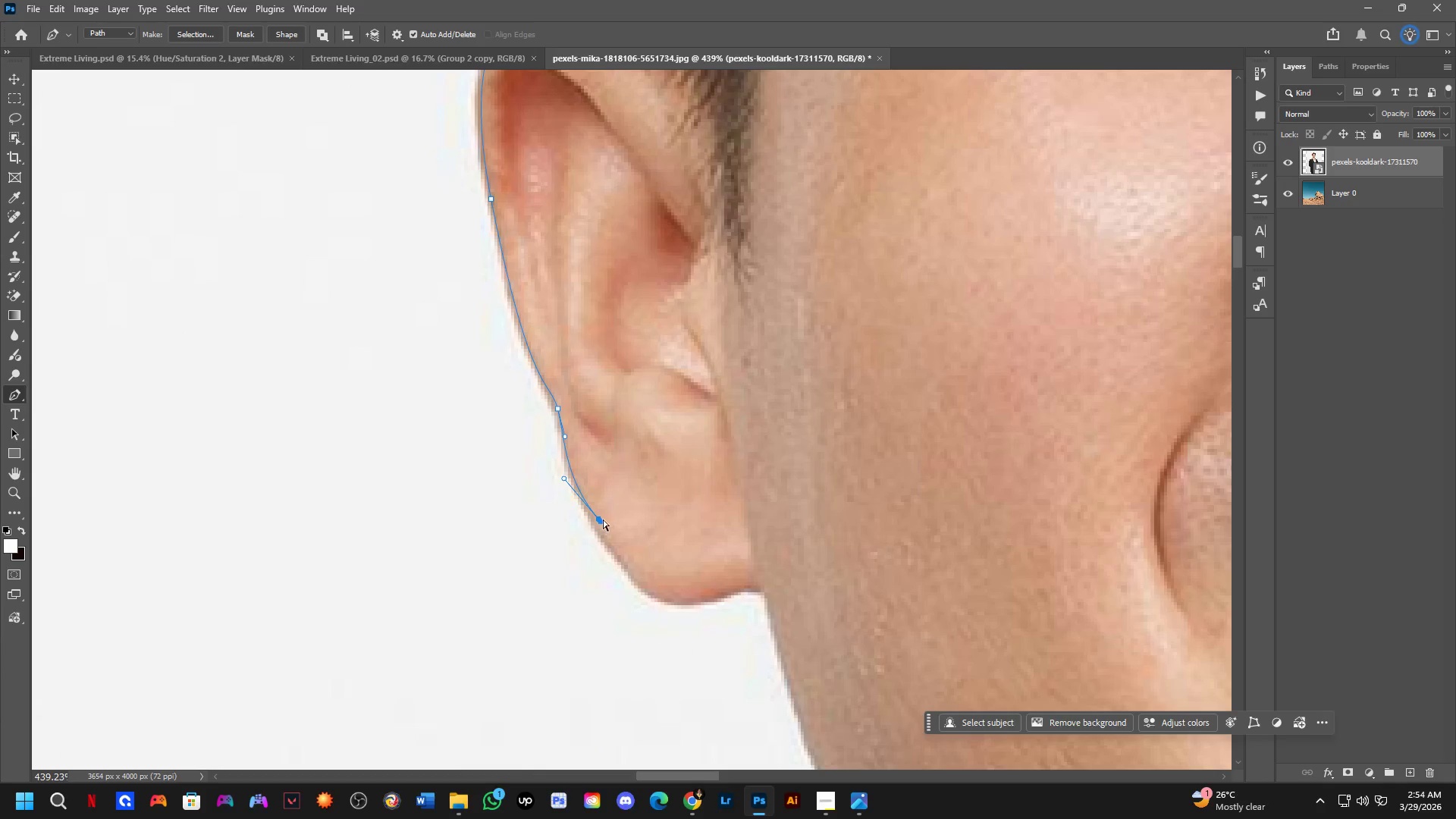 
key(Control+Z)
 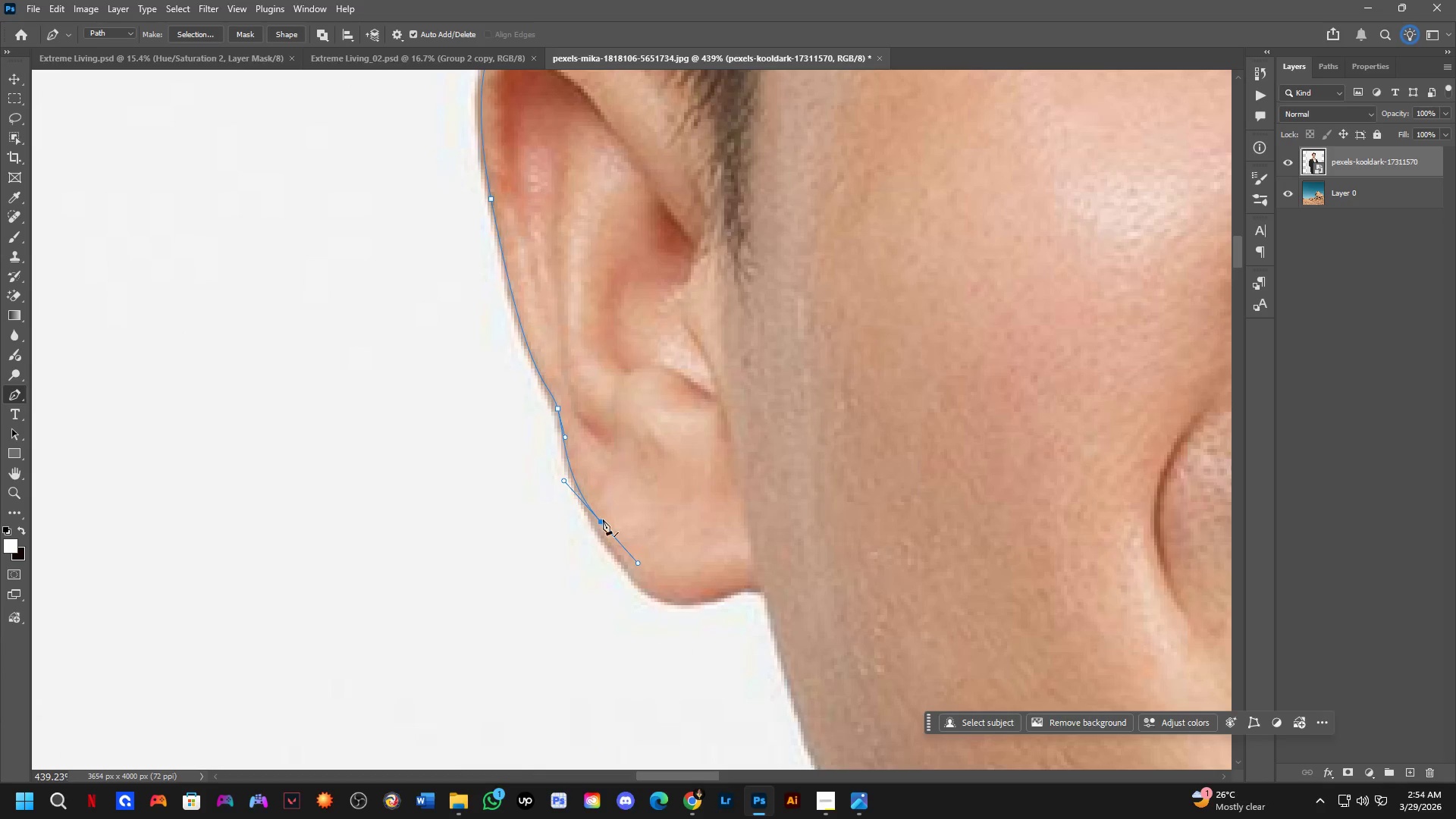 
hold_key(key=AltLeft, duration=0.48)
 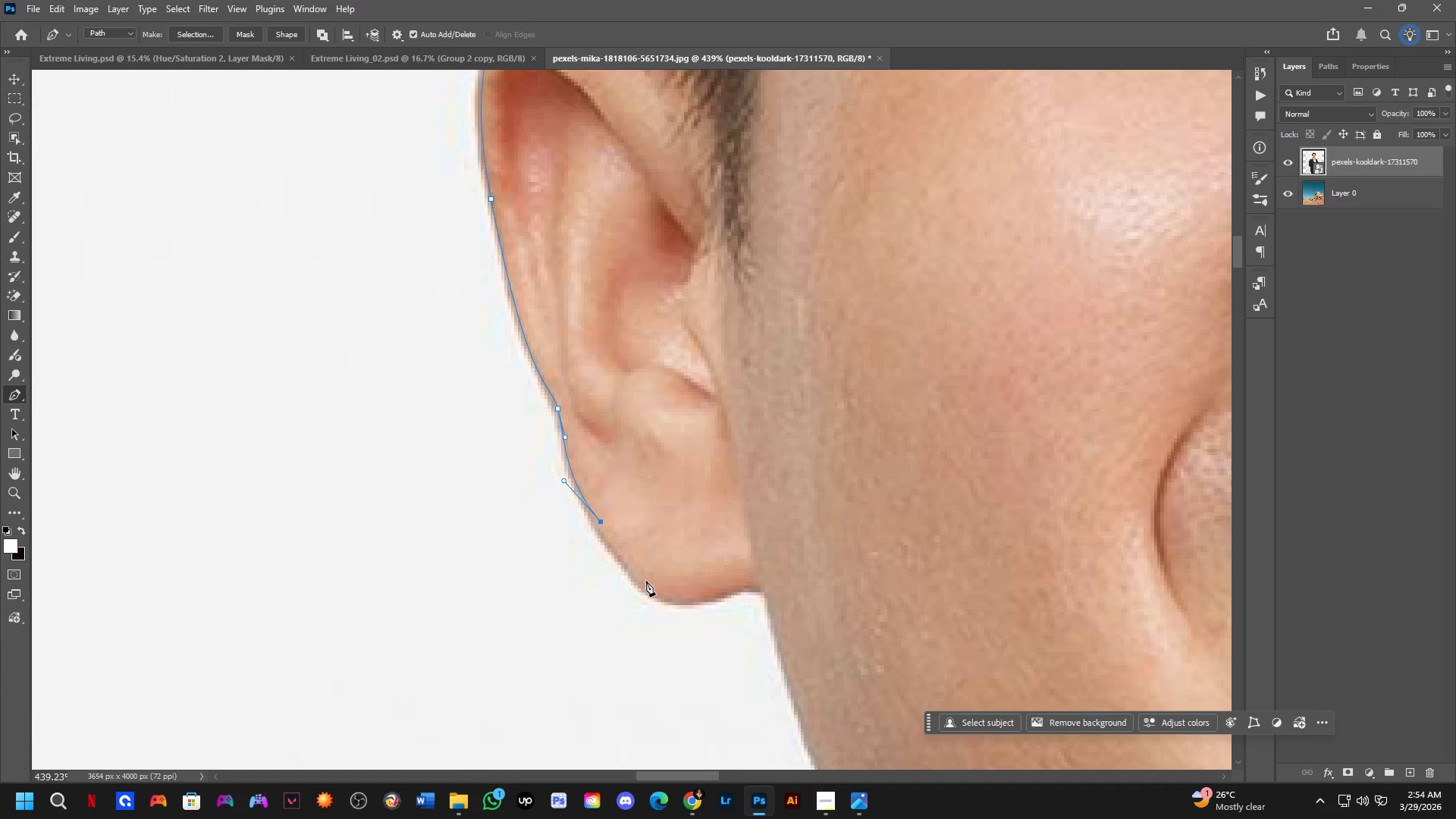 
left_click_drag(start_coordinate=[644, 589], to_coordinate=[674, 607])
 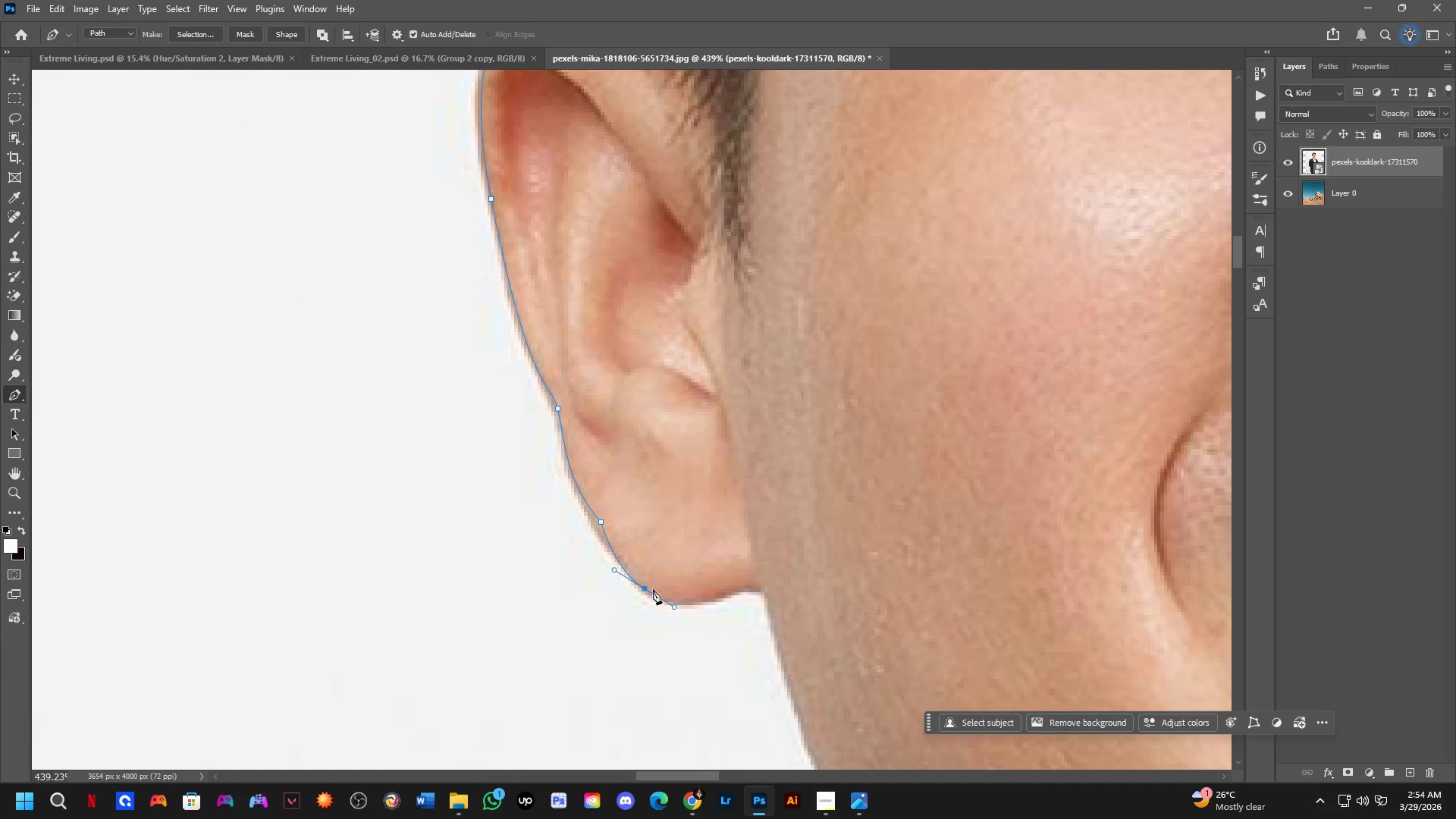 
hold_key(key=ControlLeft, duration=1.44)
left_click_drag(start_coordinate=[645, 588], to_coordinate=[645, 585])
 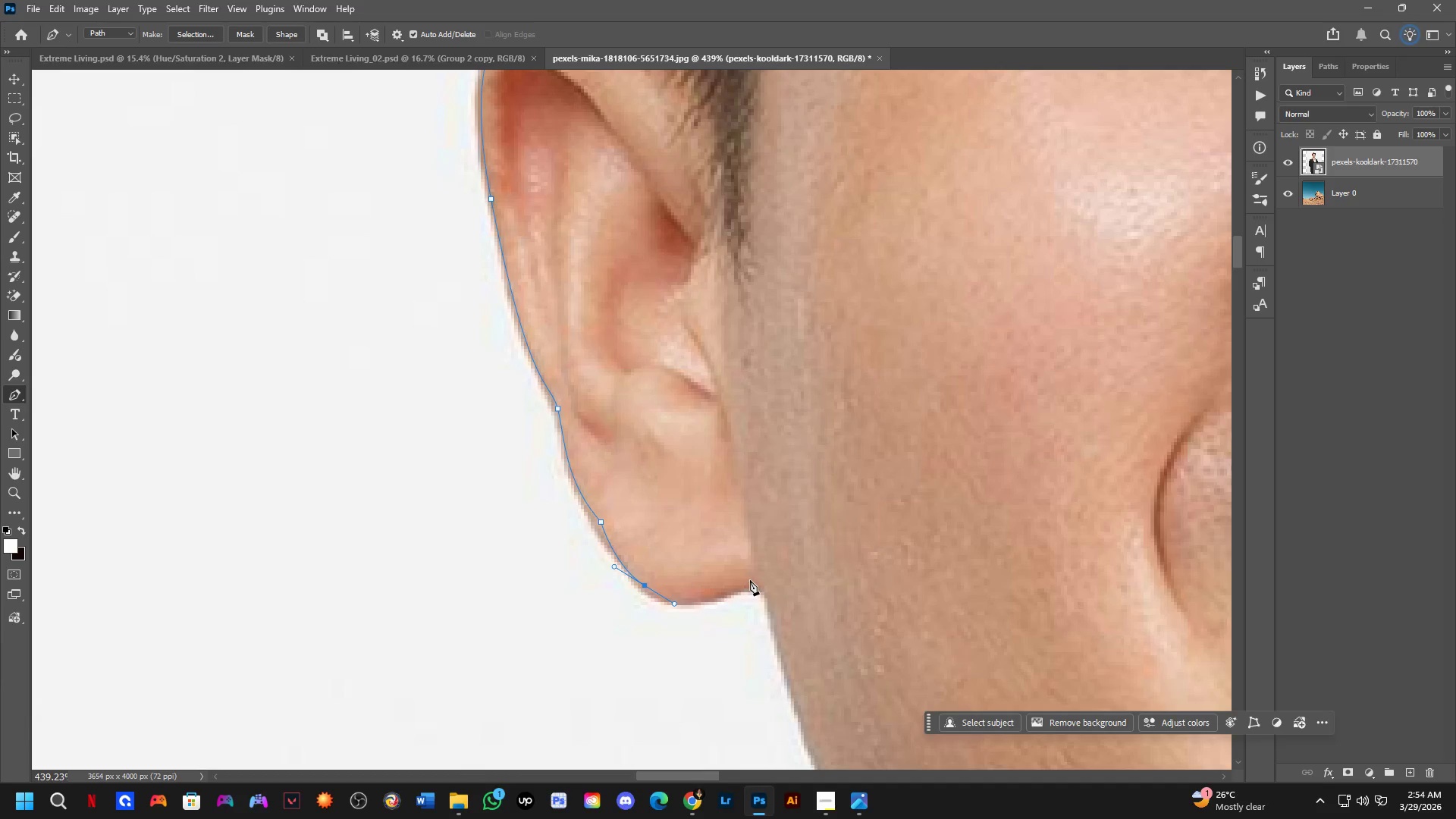 
left_click_drag(start_coordinate=[750, 580], to_coordinate=[794, 557])
 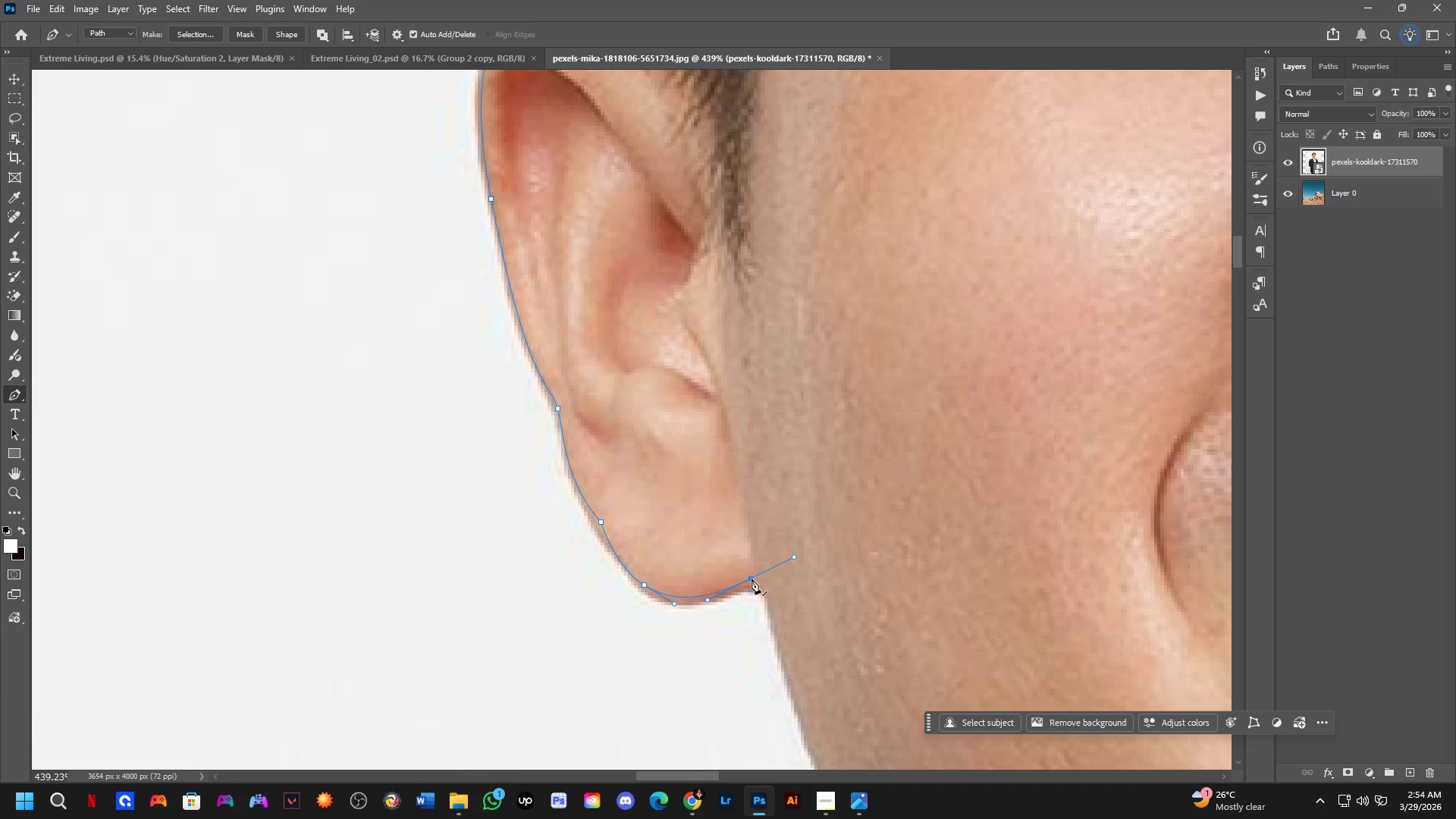 
hold_key(key=AltLeft, duration=0.31)
left_click([751, 579])
 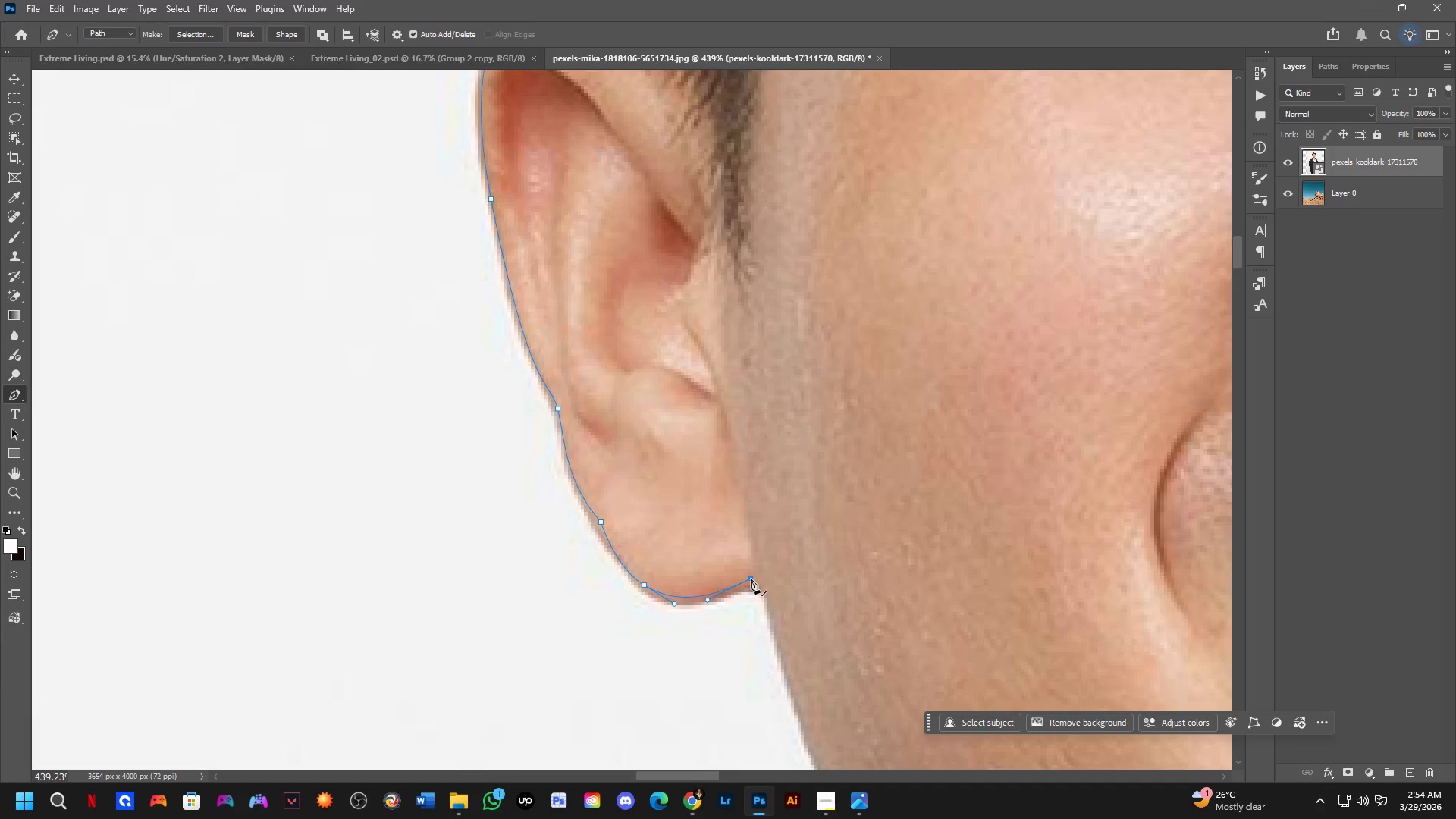 
hold_key(key=ControlLeft, duration=0.67)
 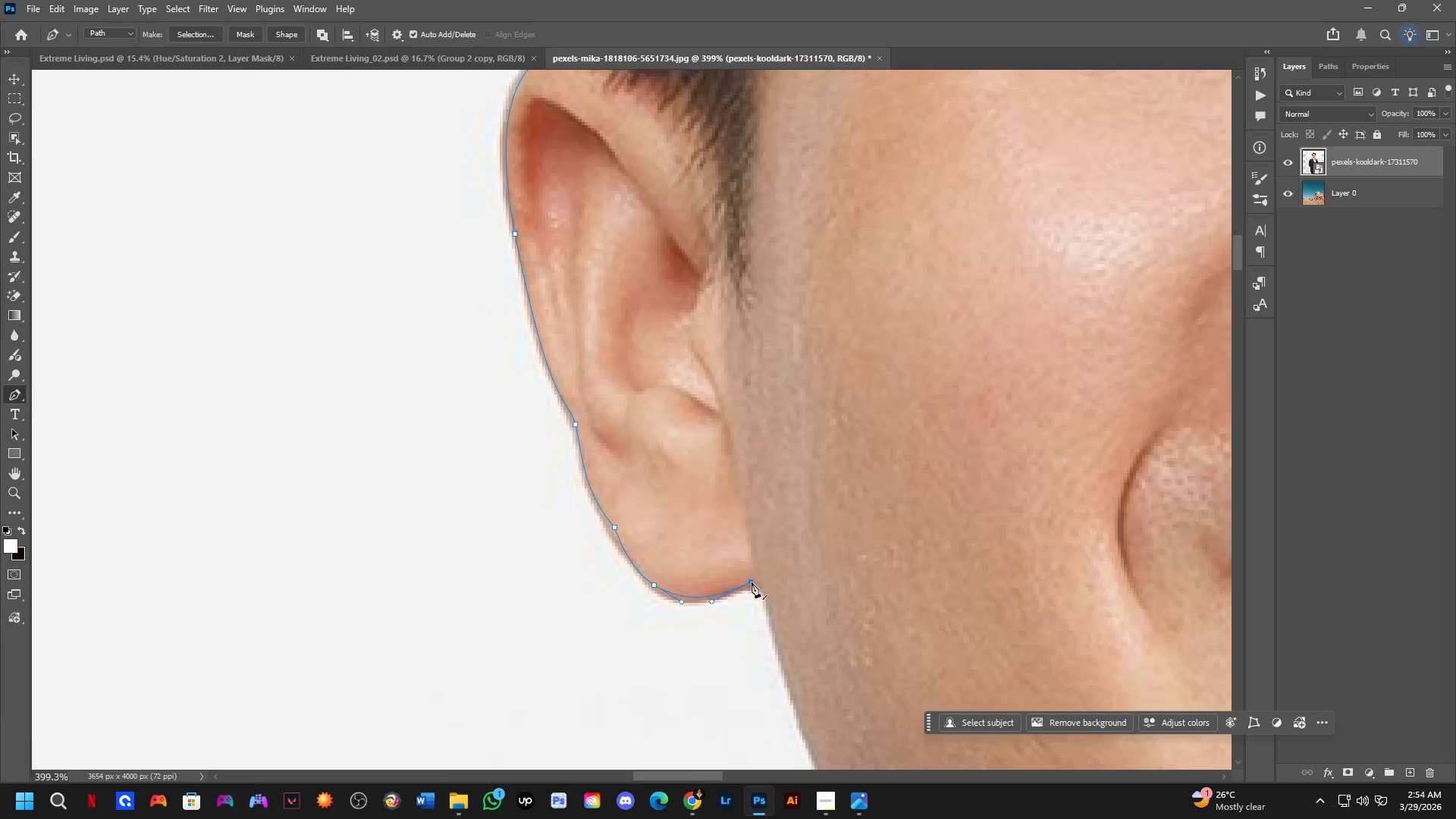 
scroll: coordinate [752, 587], scroll_direction: down, amount: 3.0
 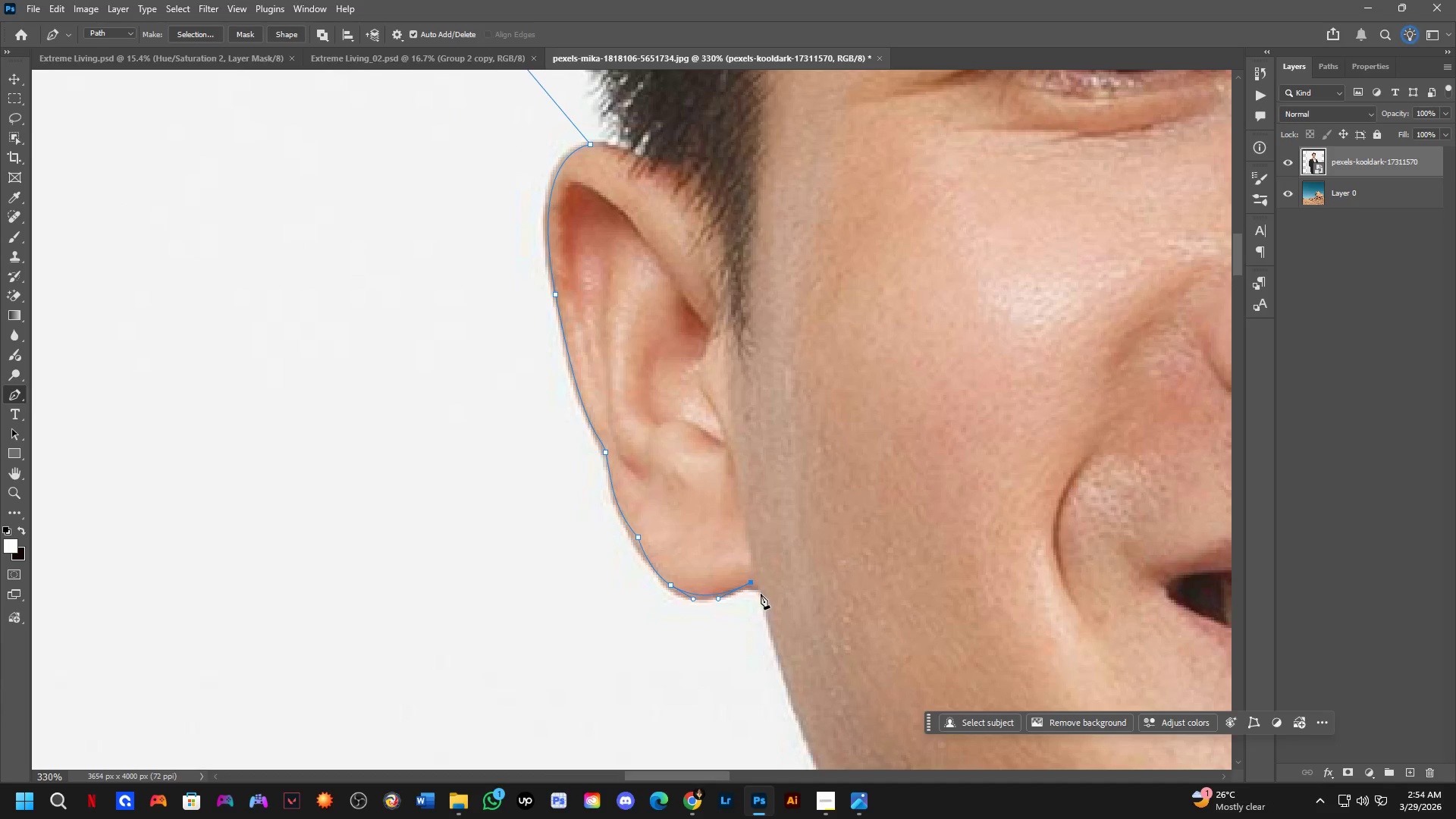 
left_click_drag(start_coordinate=[764, 595], to_coordinate=[767, 605])
 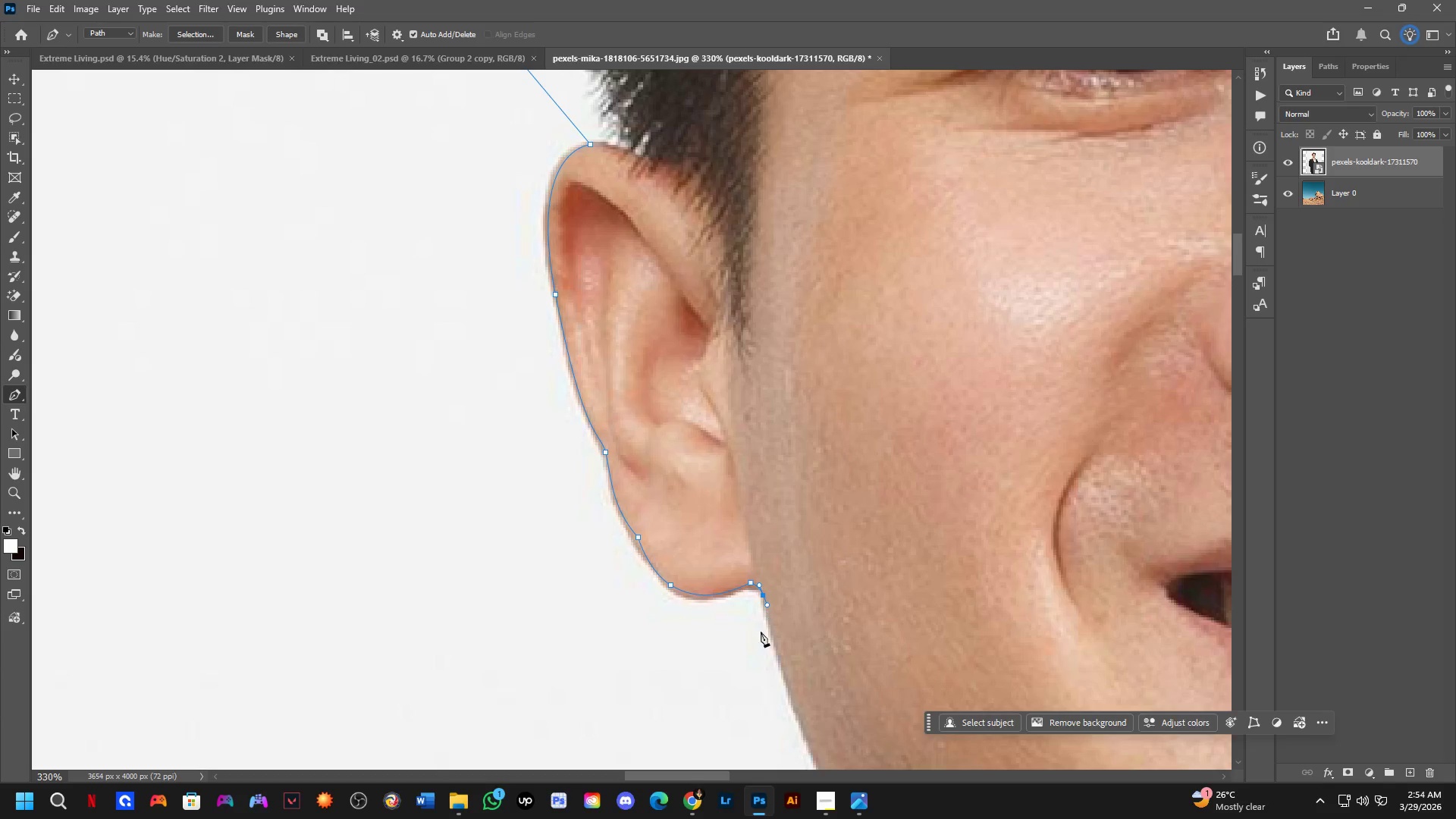 
hold_key(key=Space, duration=0.59)
 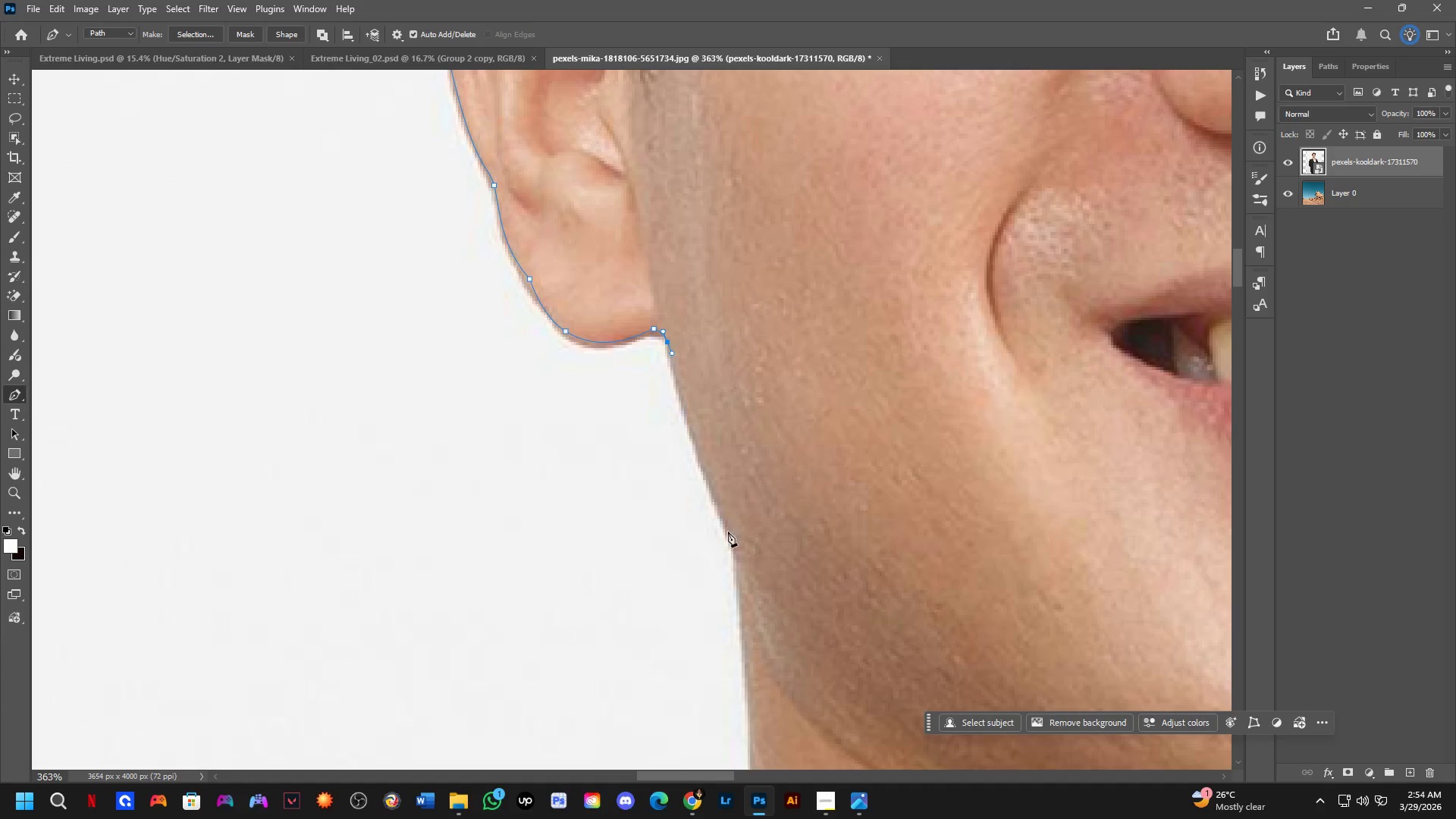 
left_click_drag(start_coordinate=[796, 671], to_coordinate=[719, 466])
 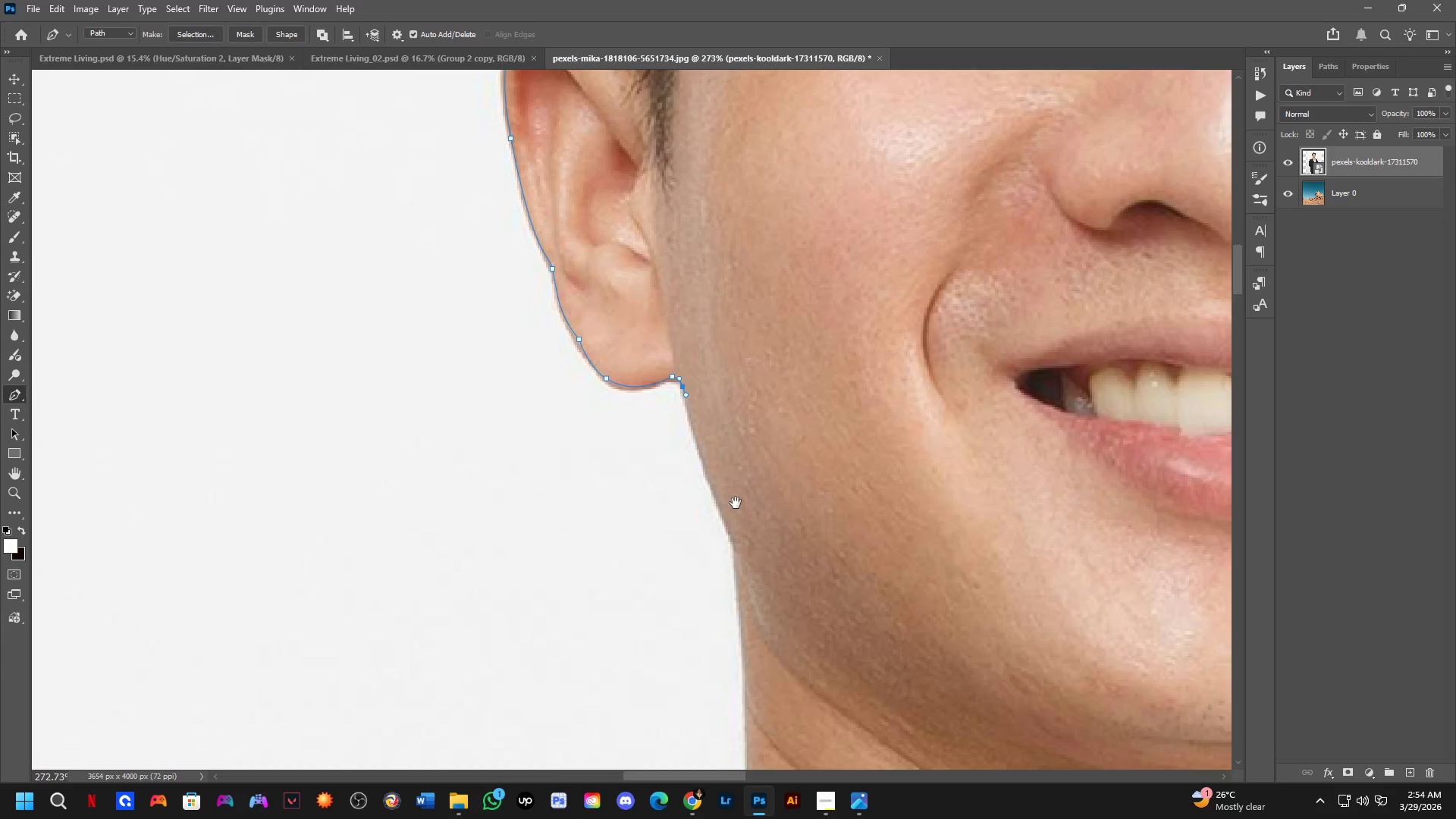 
scroll: coordinate [760, 645], scroll_direction: down, amount: 2.0
 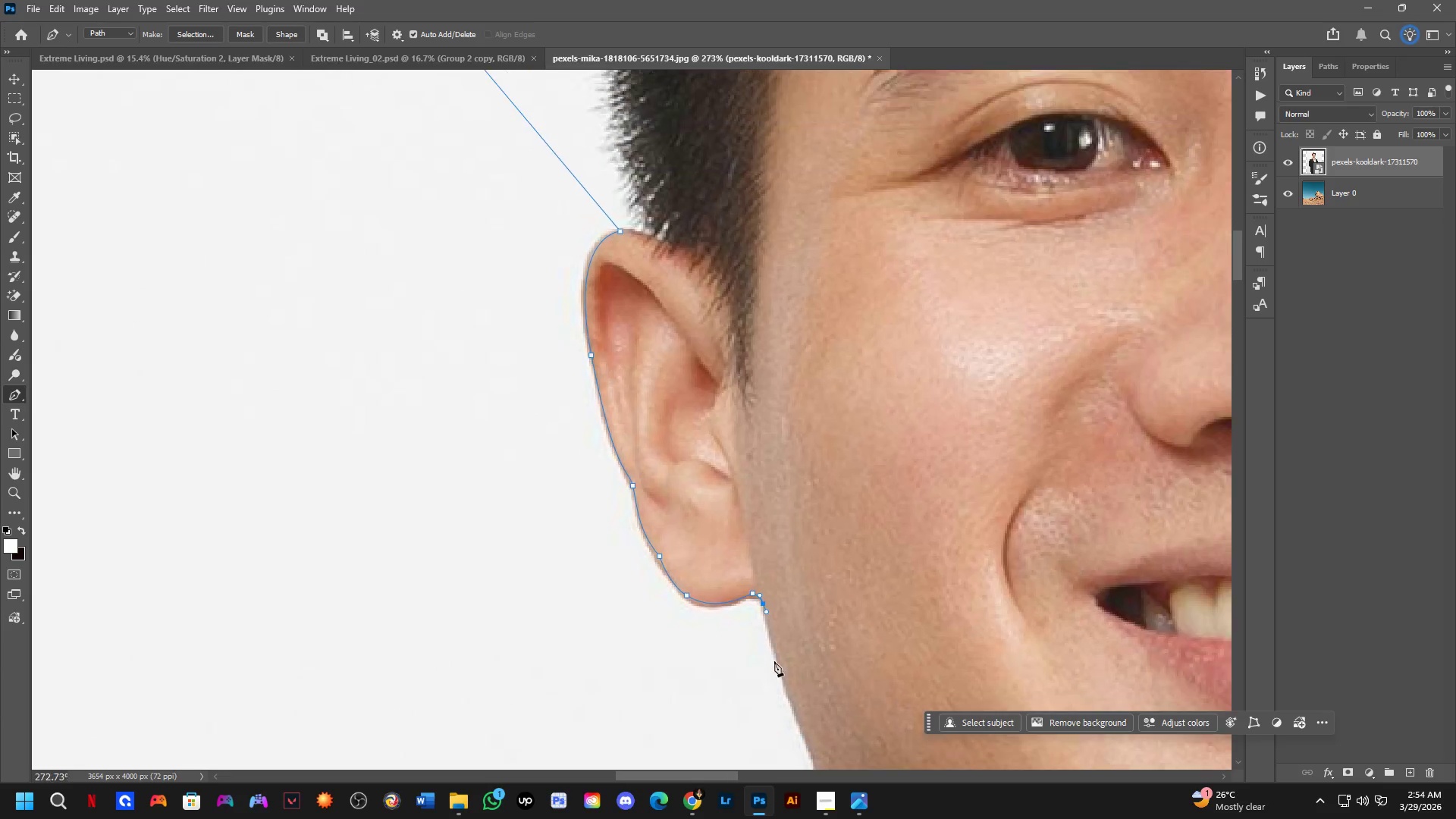 
scroll: coordinate [725, 519], scroll_direction: up, amount: 3.0
 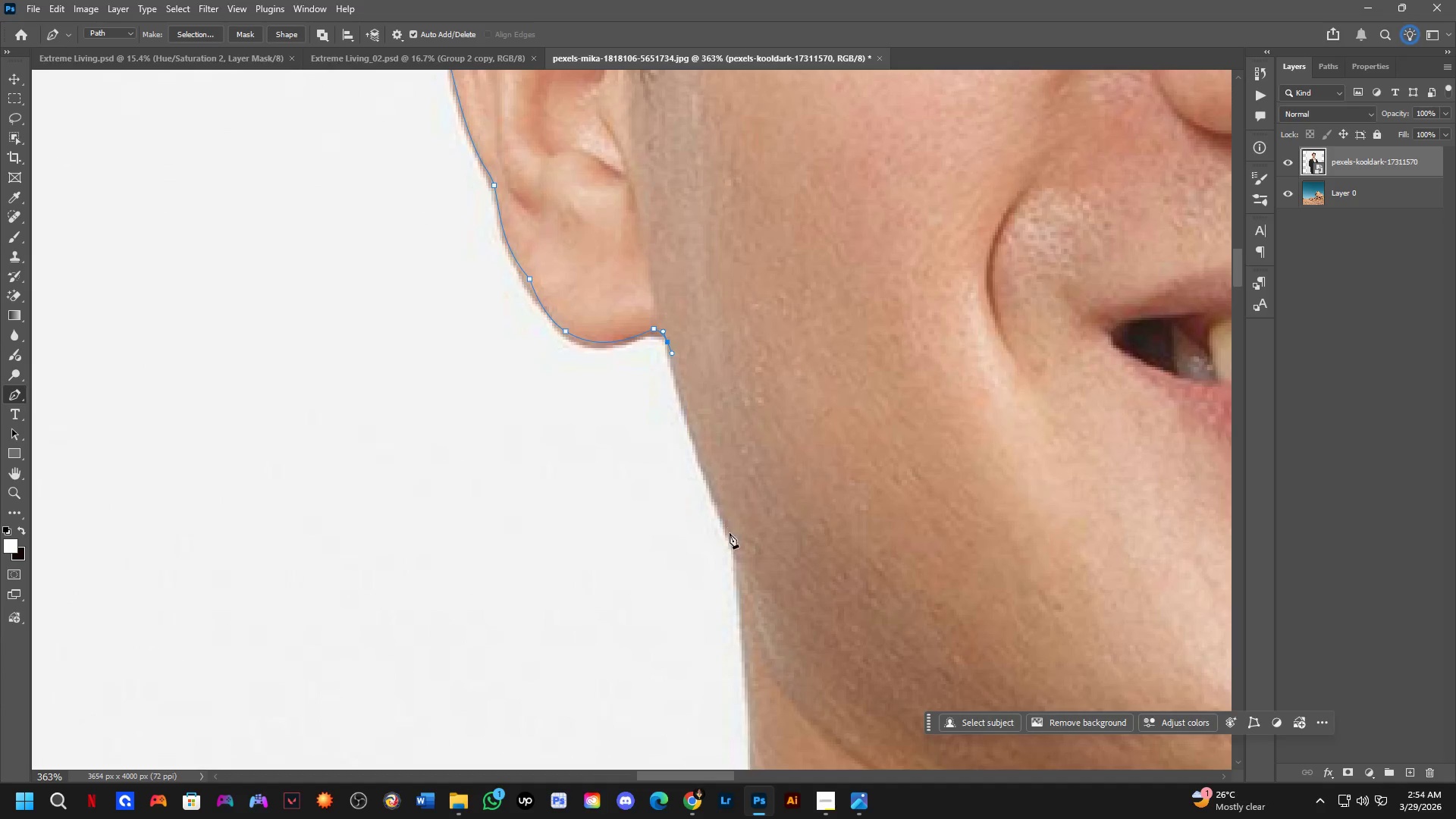 
left_click_drag(start_coordinate=[730, 535], to_coordinate=[763, 591])
 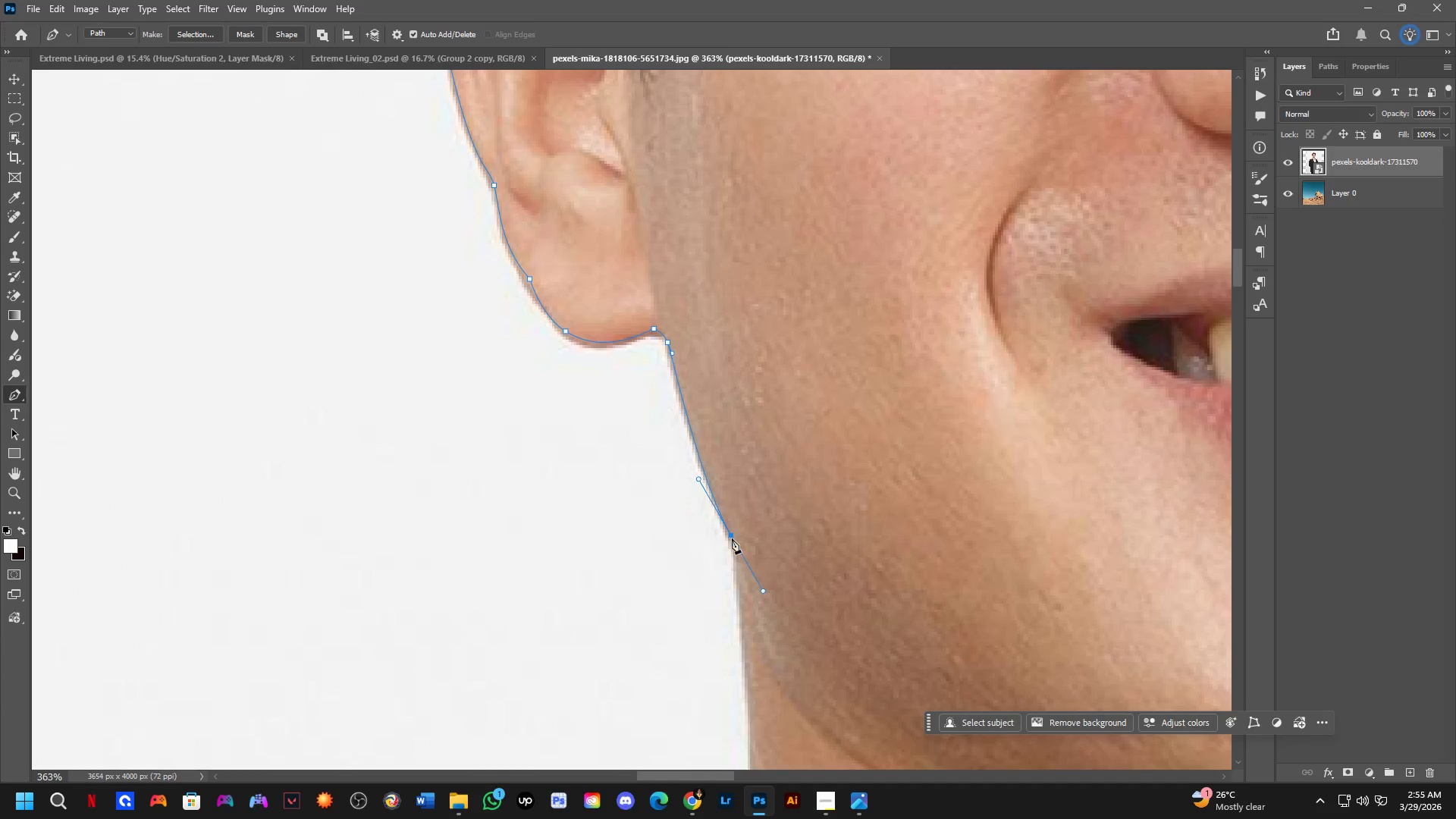 
hold_key(key=AltLeft, duration=0.36)
left_click([731, 535])
 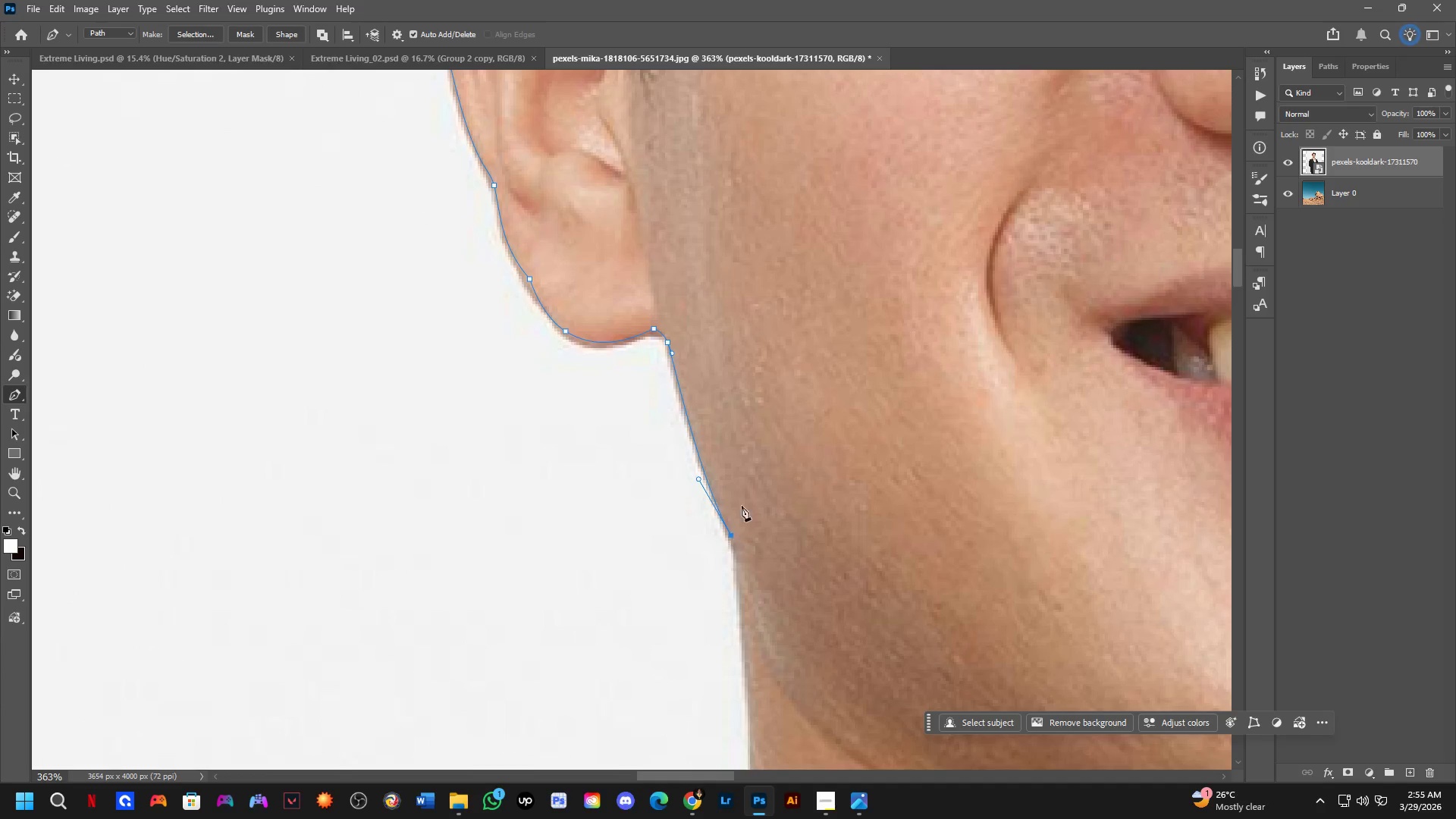 
scroll: coordinate [743, 394], scroll_direction: down, amount: 23.0
 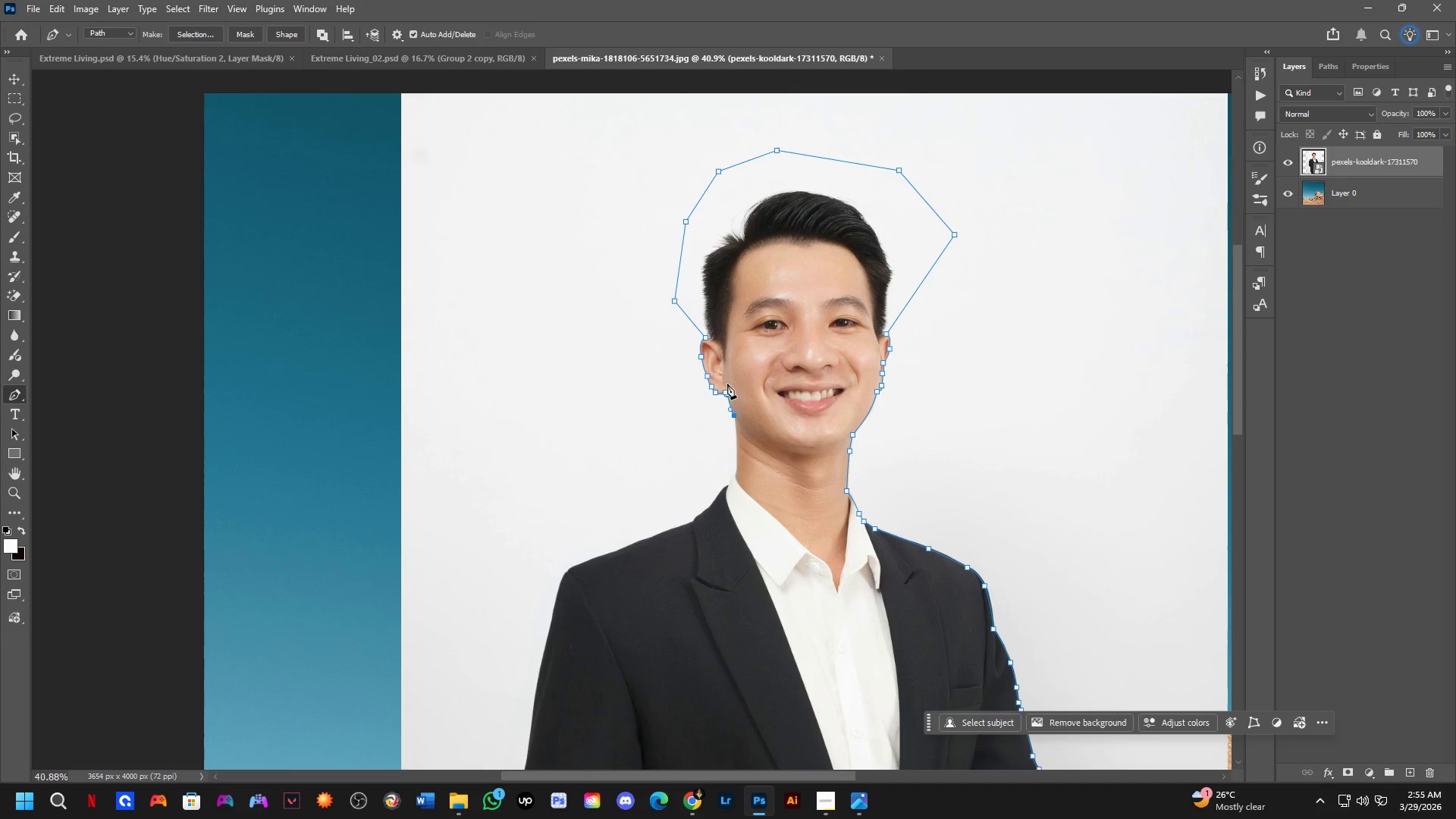 
scroll: coordinate [740, 413], scroll_direction: up, amount: 9.0
 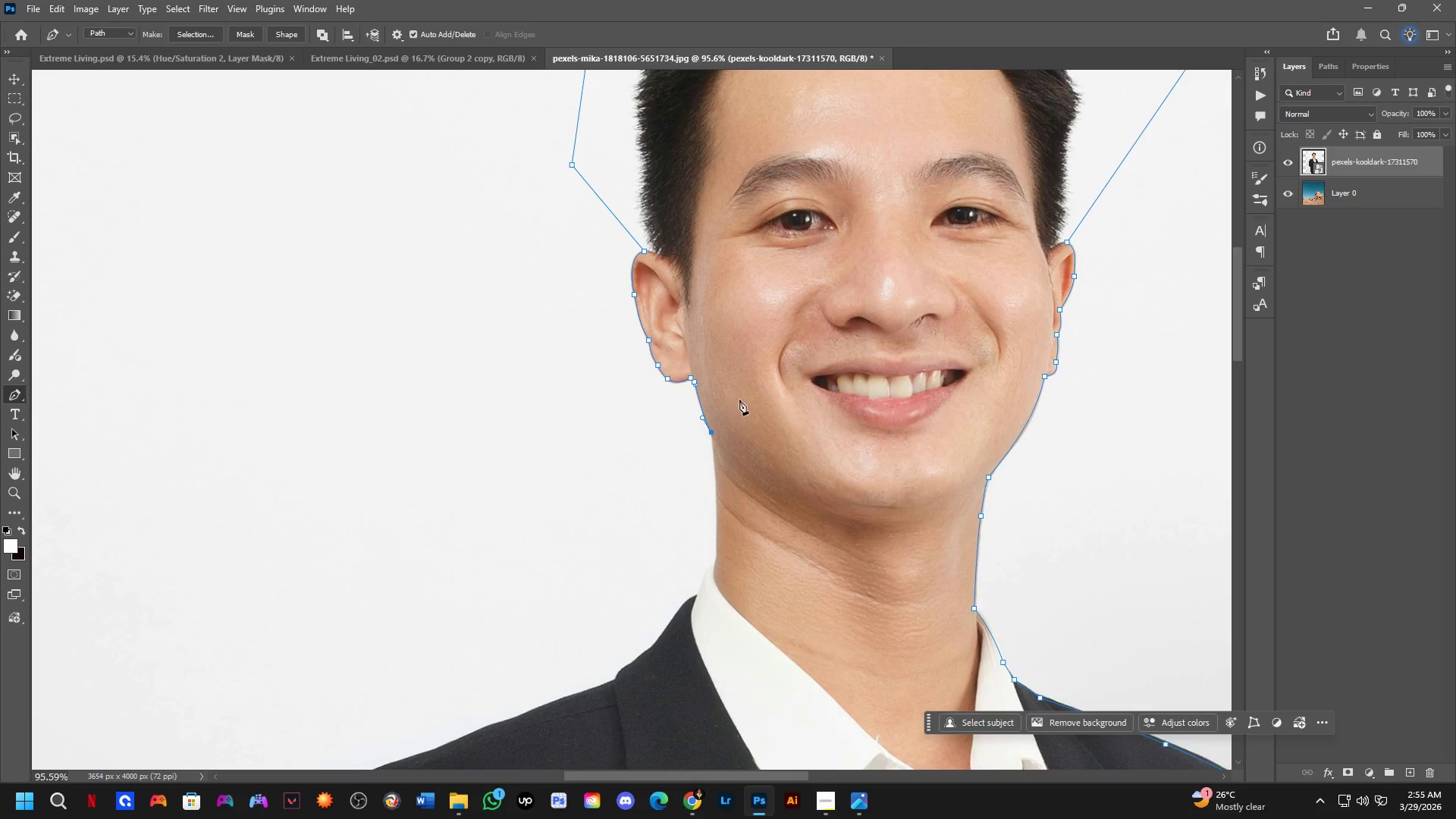 
hold_key(key=Space, duration=0.47)
 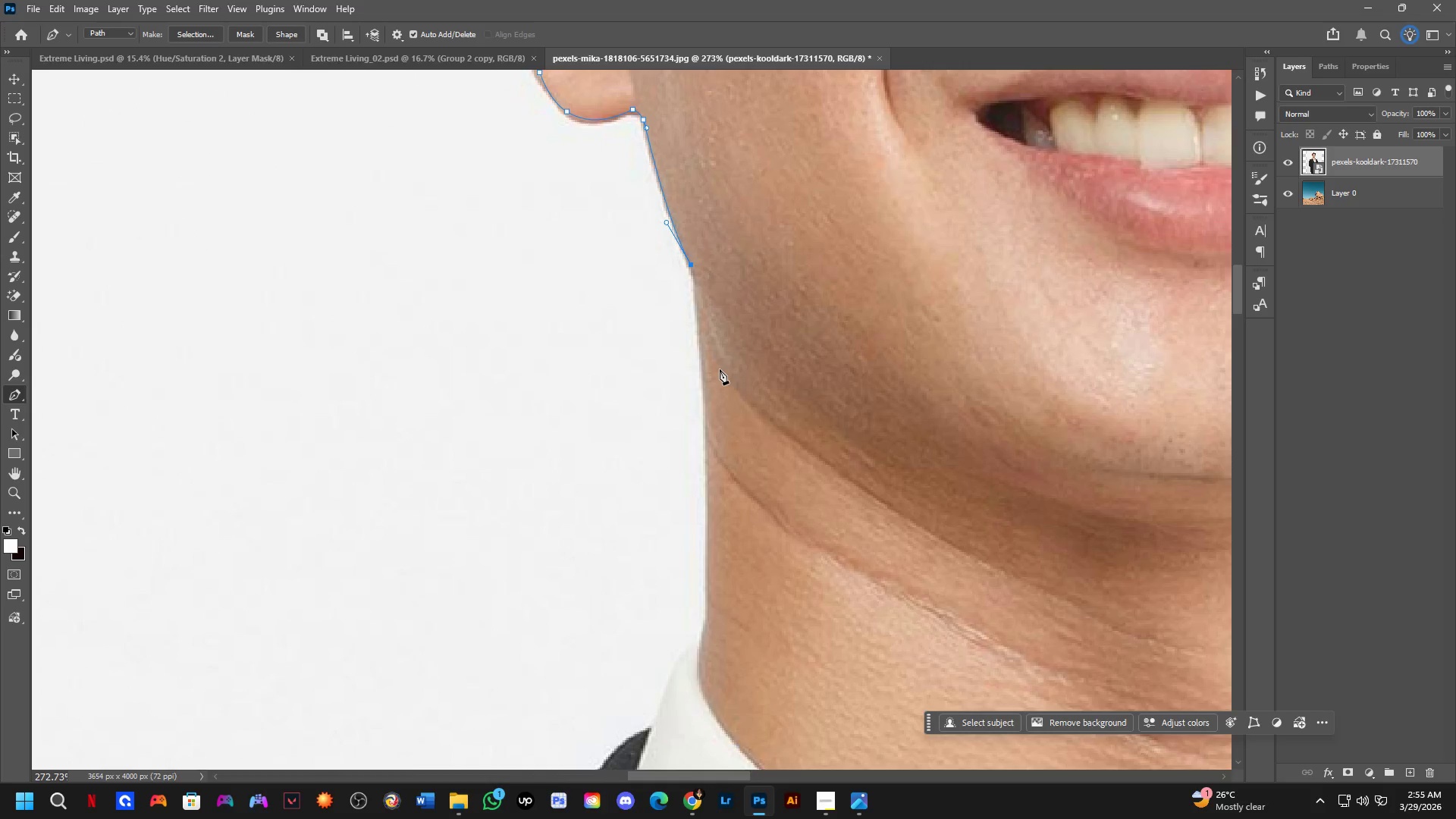 
left_click_drag(start_coordinate=[704, 479], to_coordinate=[713, 301])
 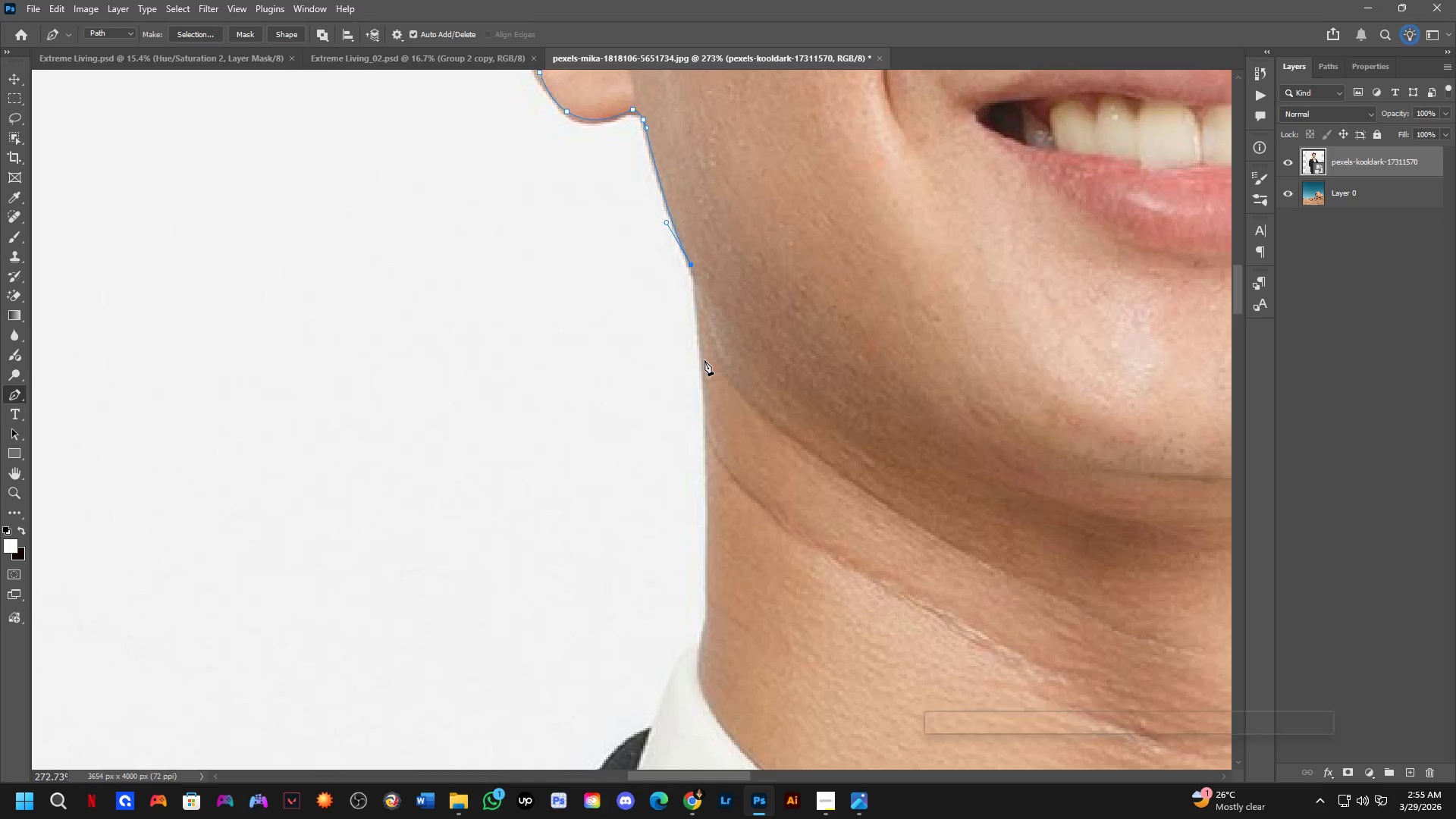 
scroll: coordinate [701, 484], scroll_direction: up, amount: 11.0
 